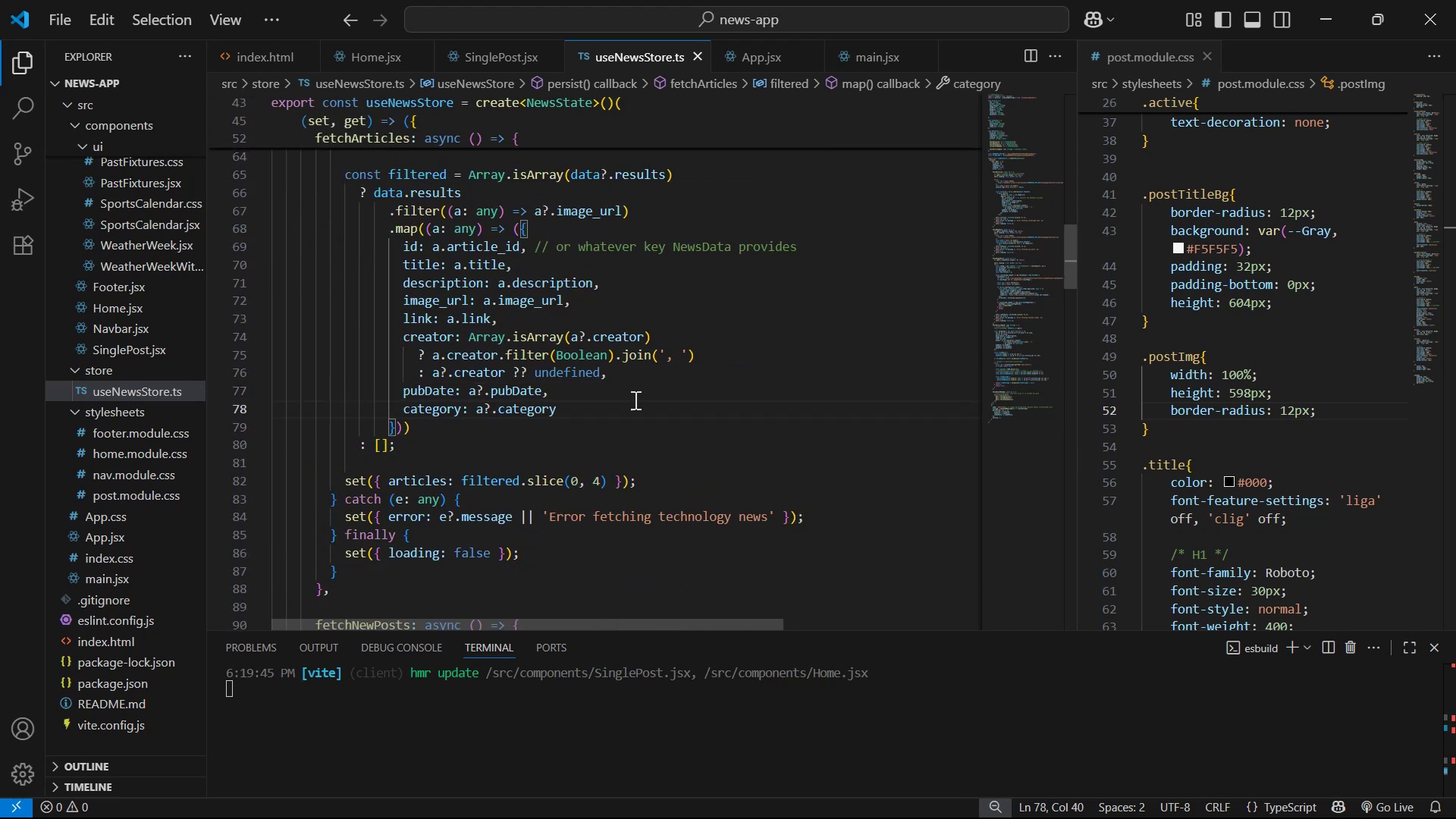 
key(Comma)
 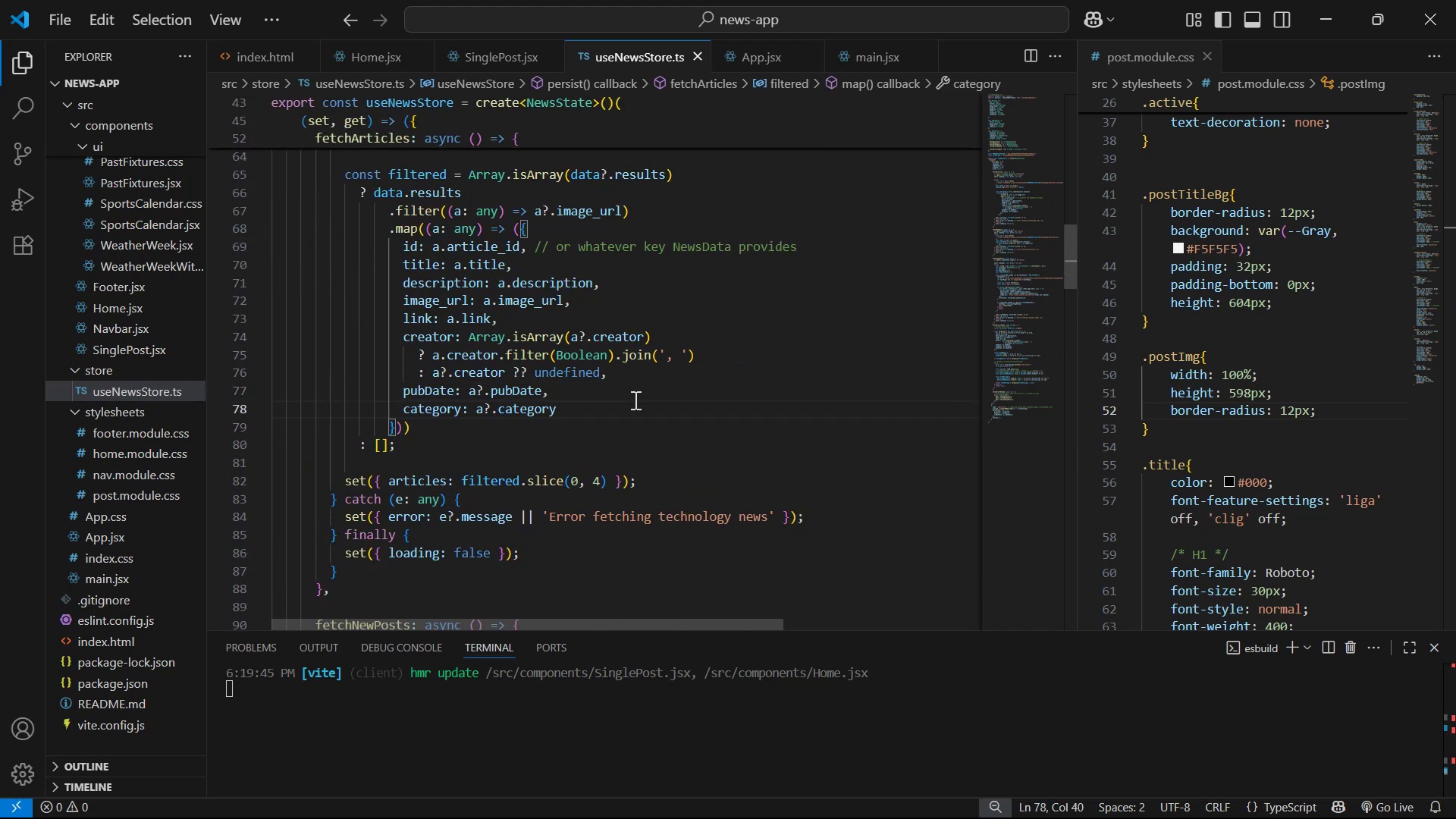 
key(Enter)
 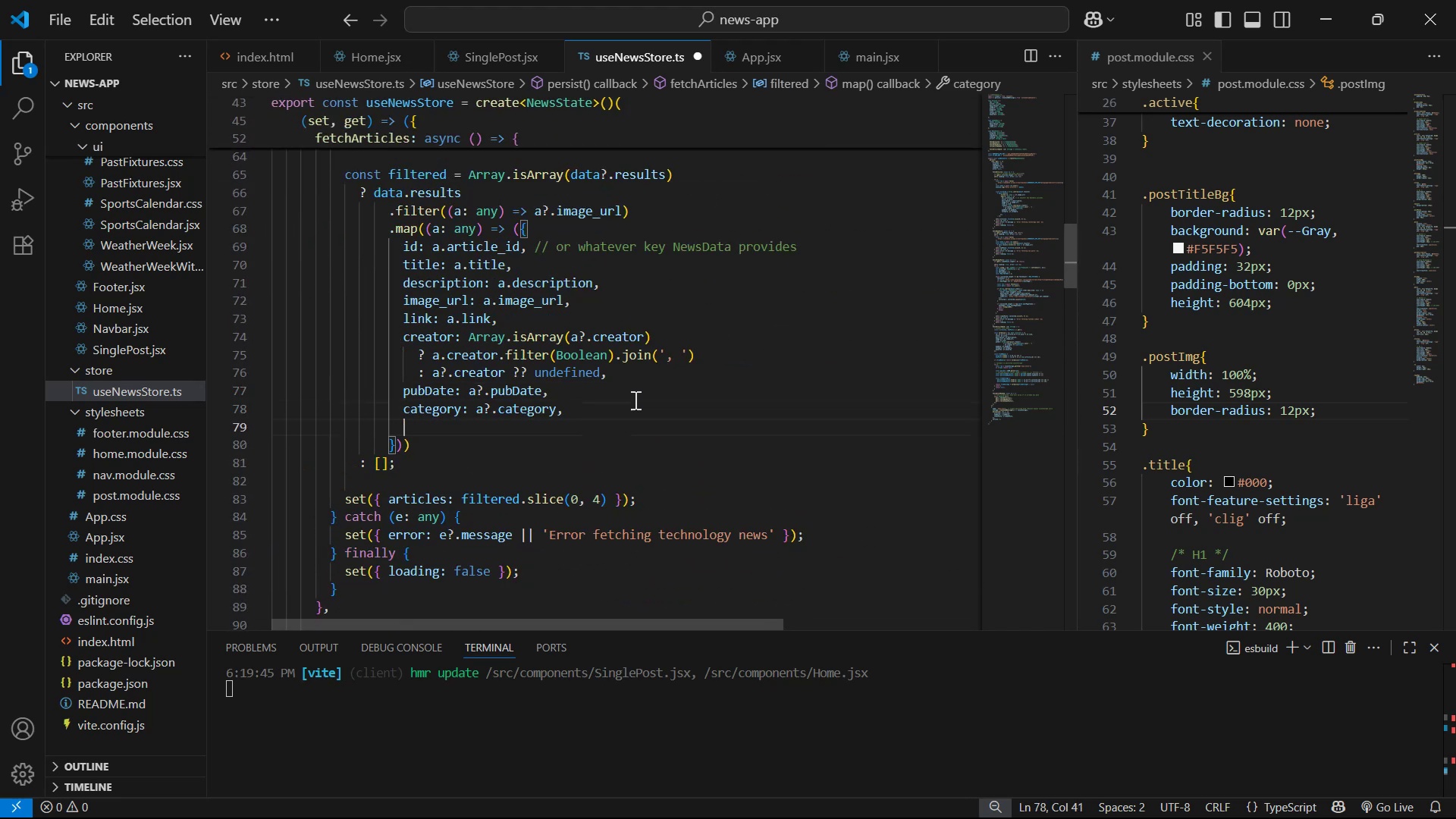 
key(Control+V)
 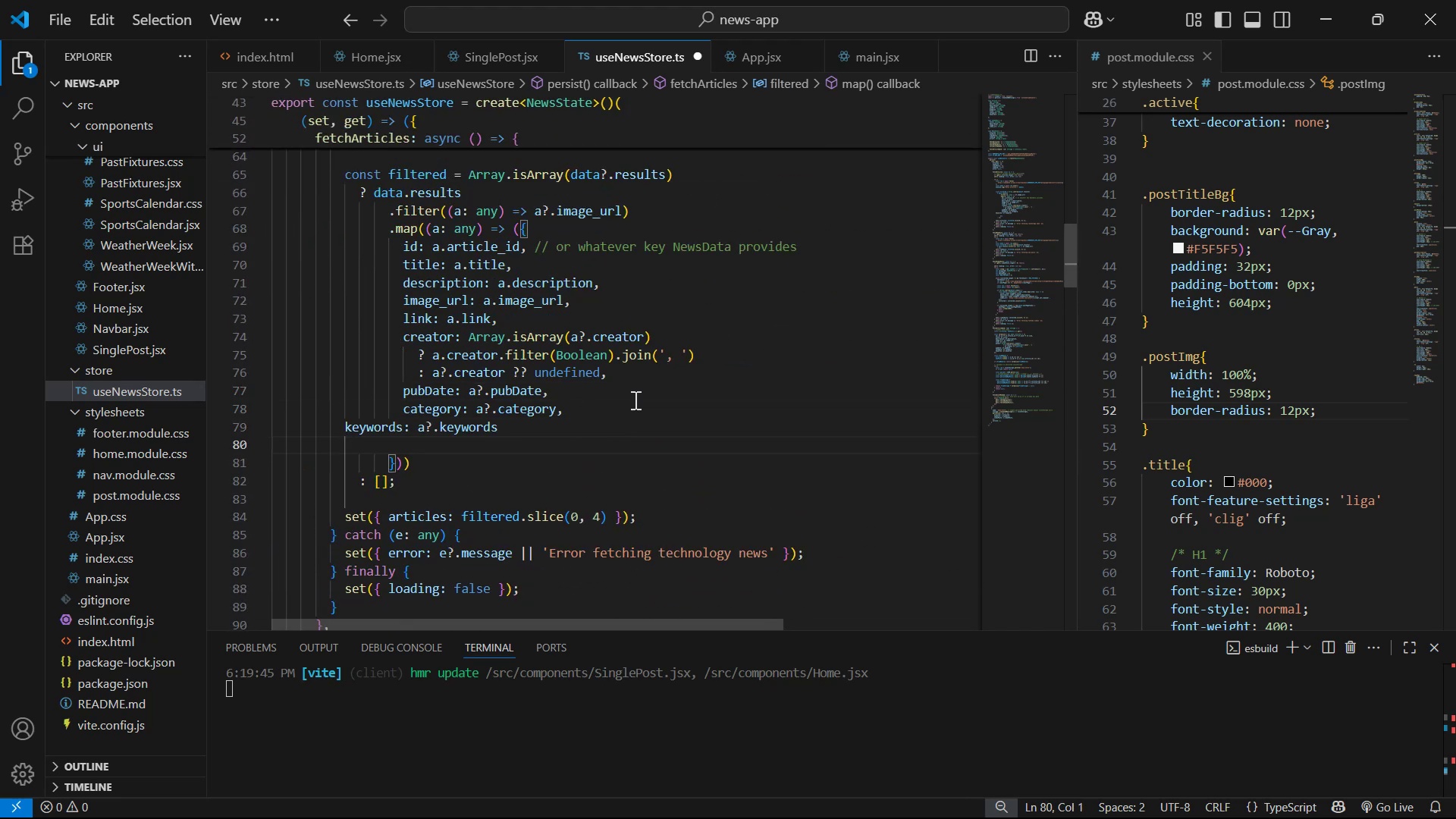 
key(Backspace)
 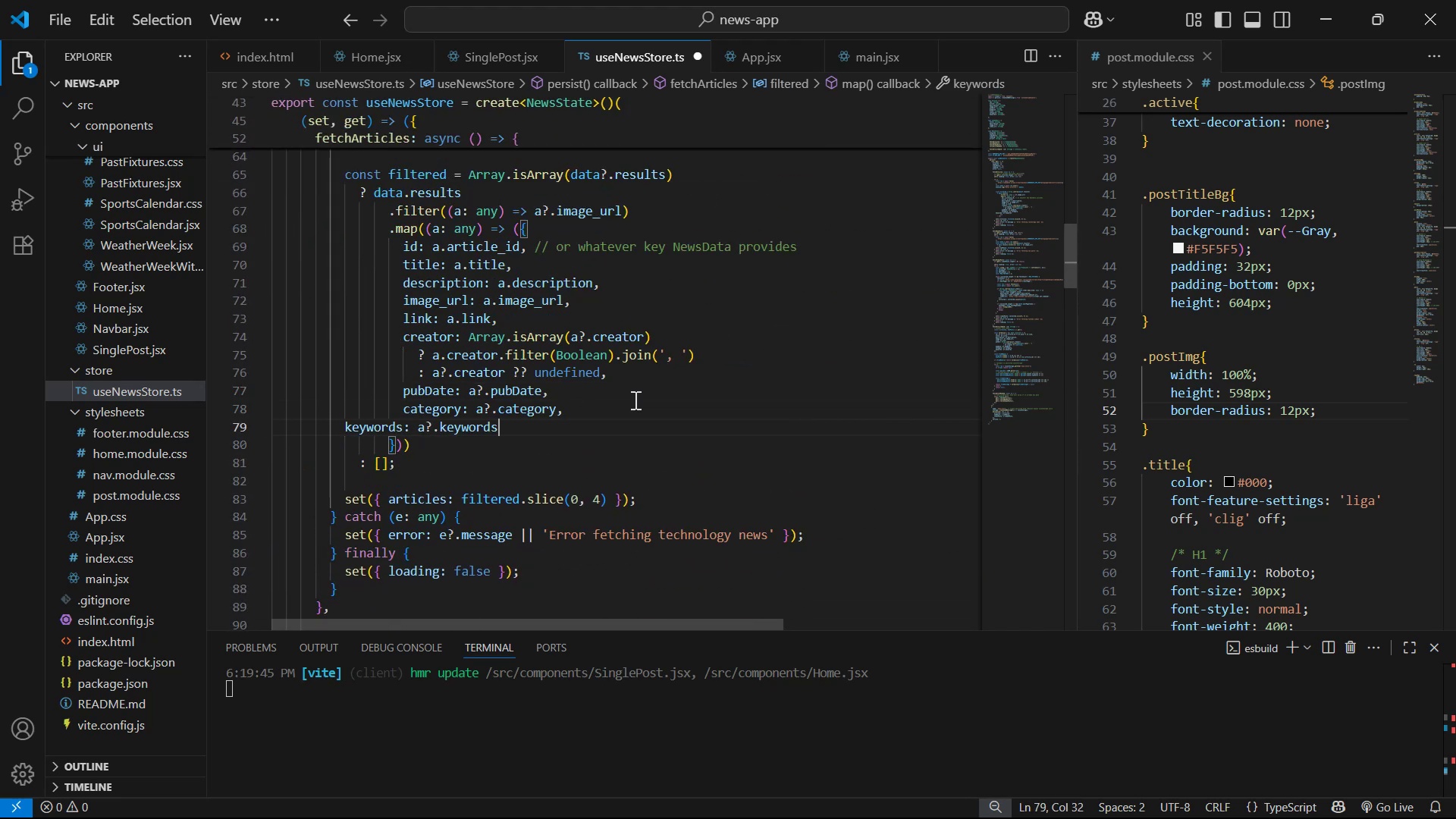 
hold_key(key=ArrowLeft, duration=1.08)
 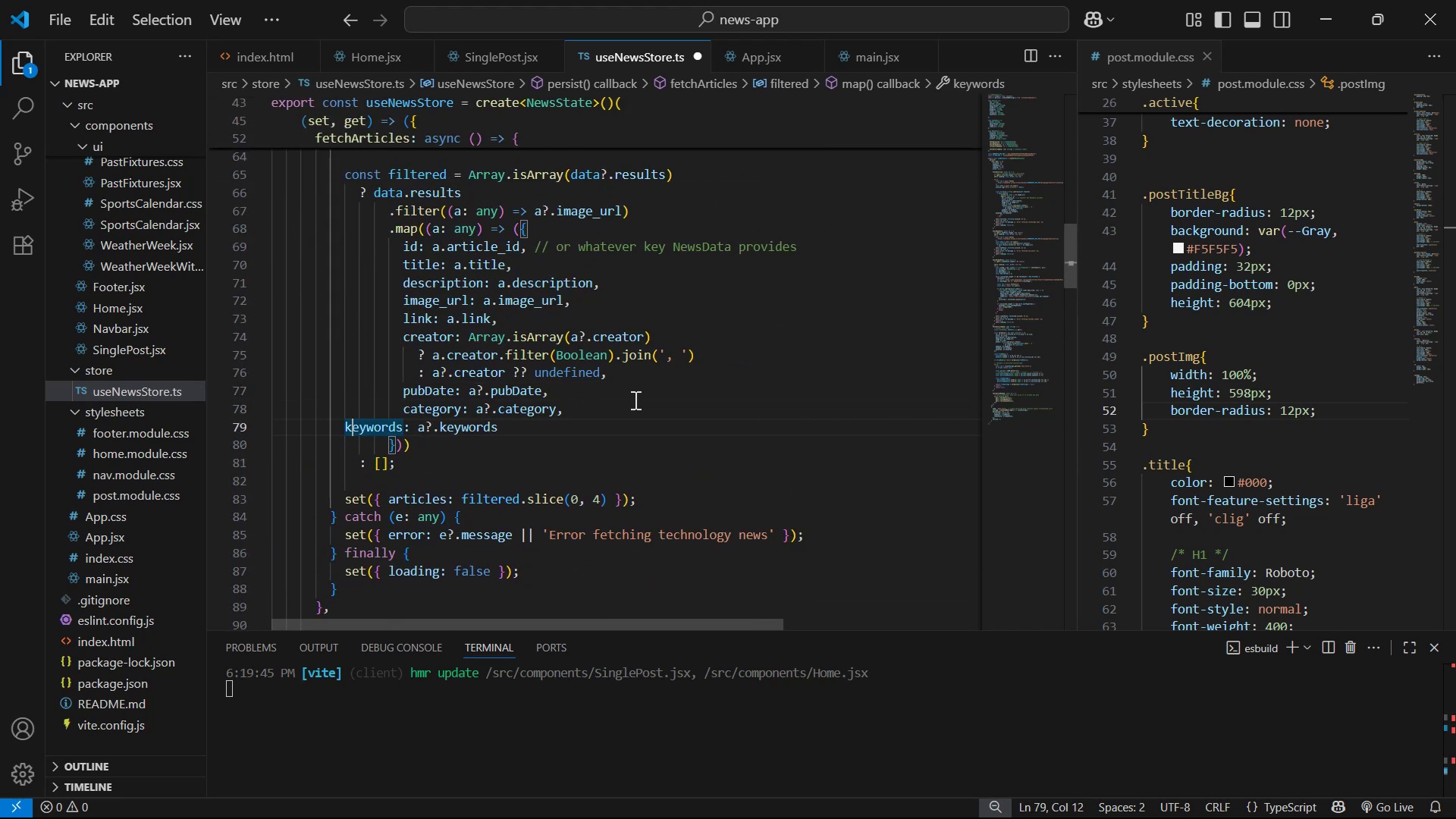 
key(ArrowLeft)
 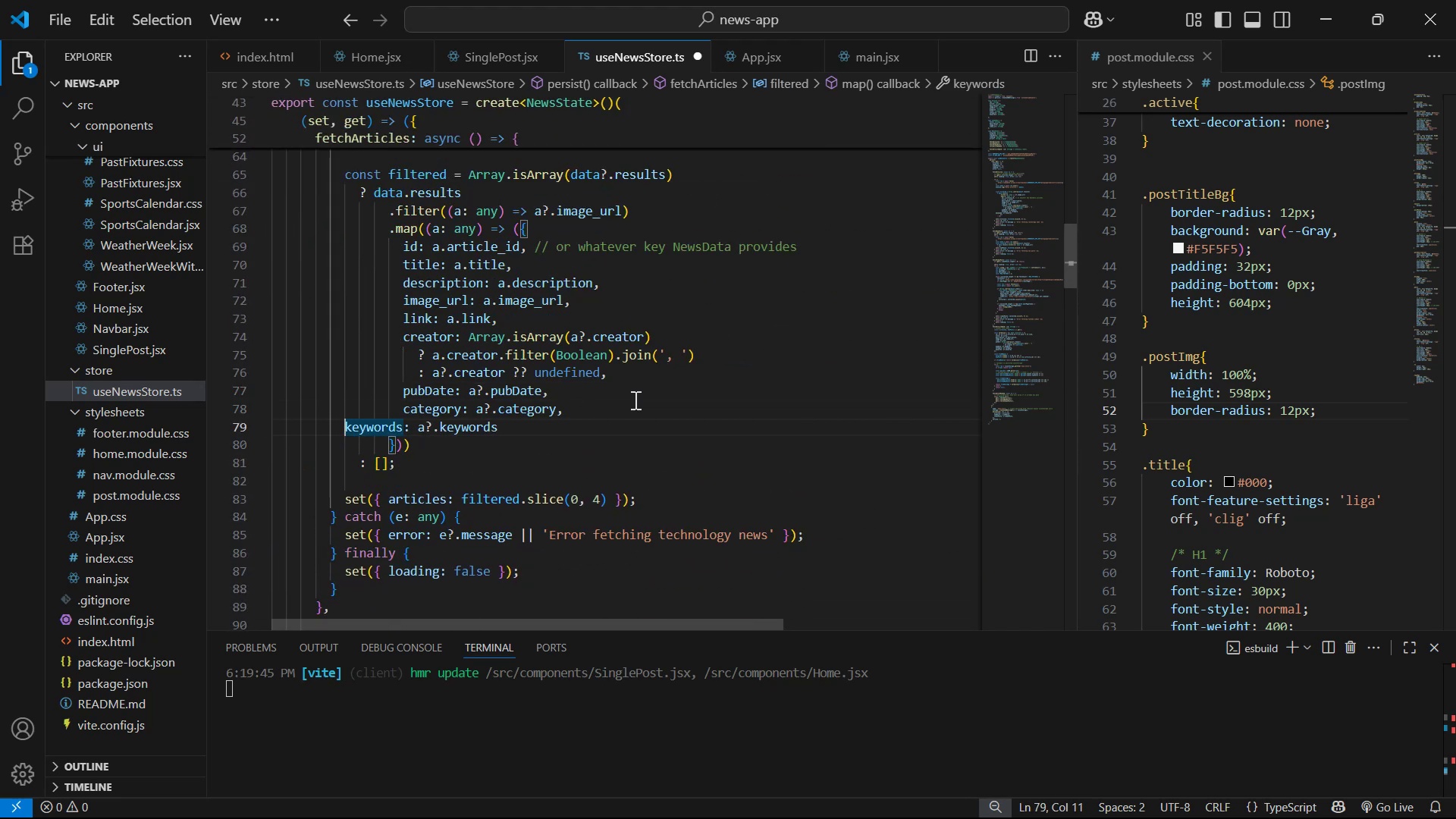 
key(Tab)
 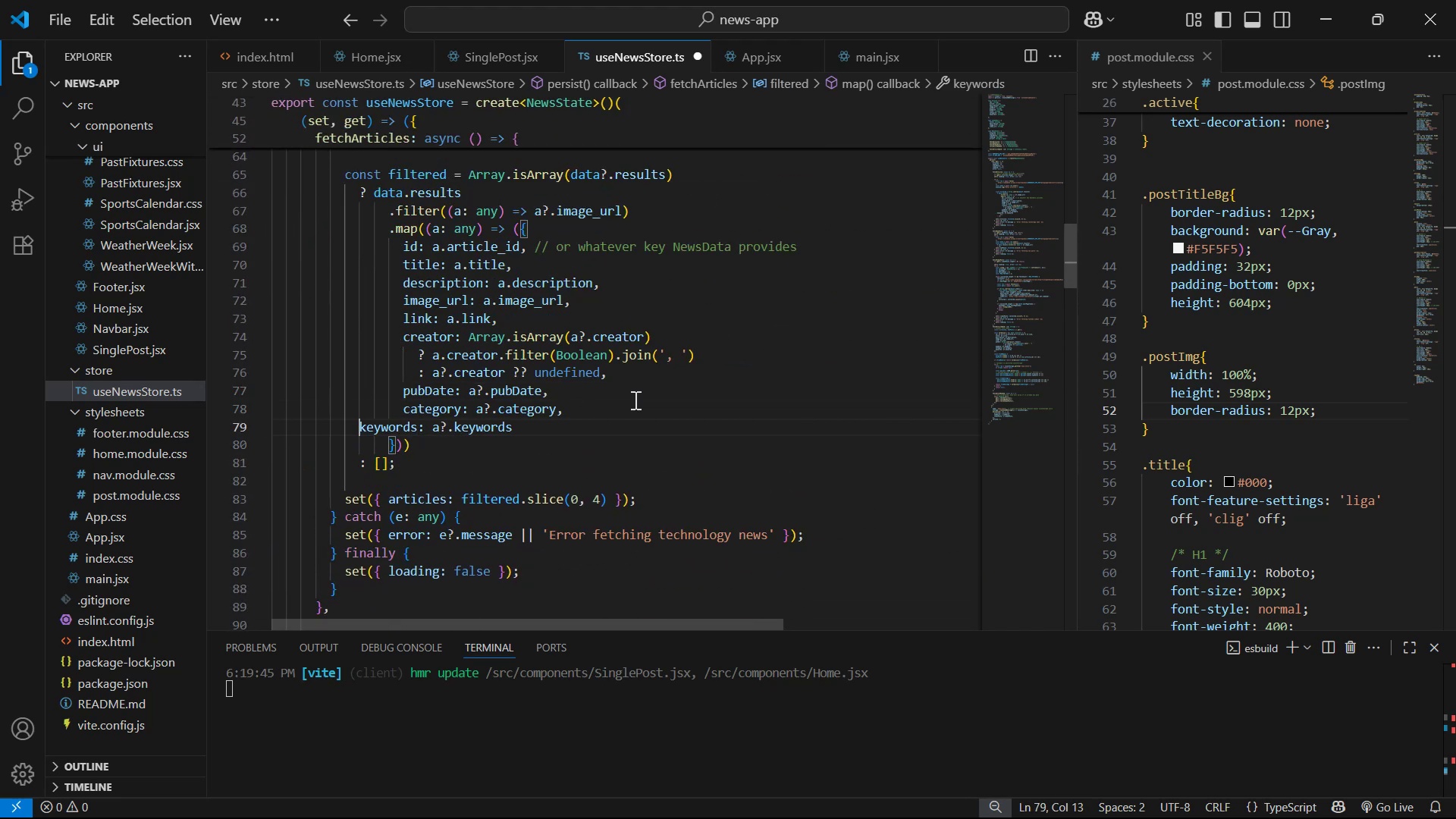 
key(Tab)
 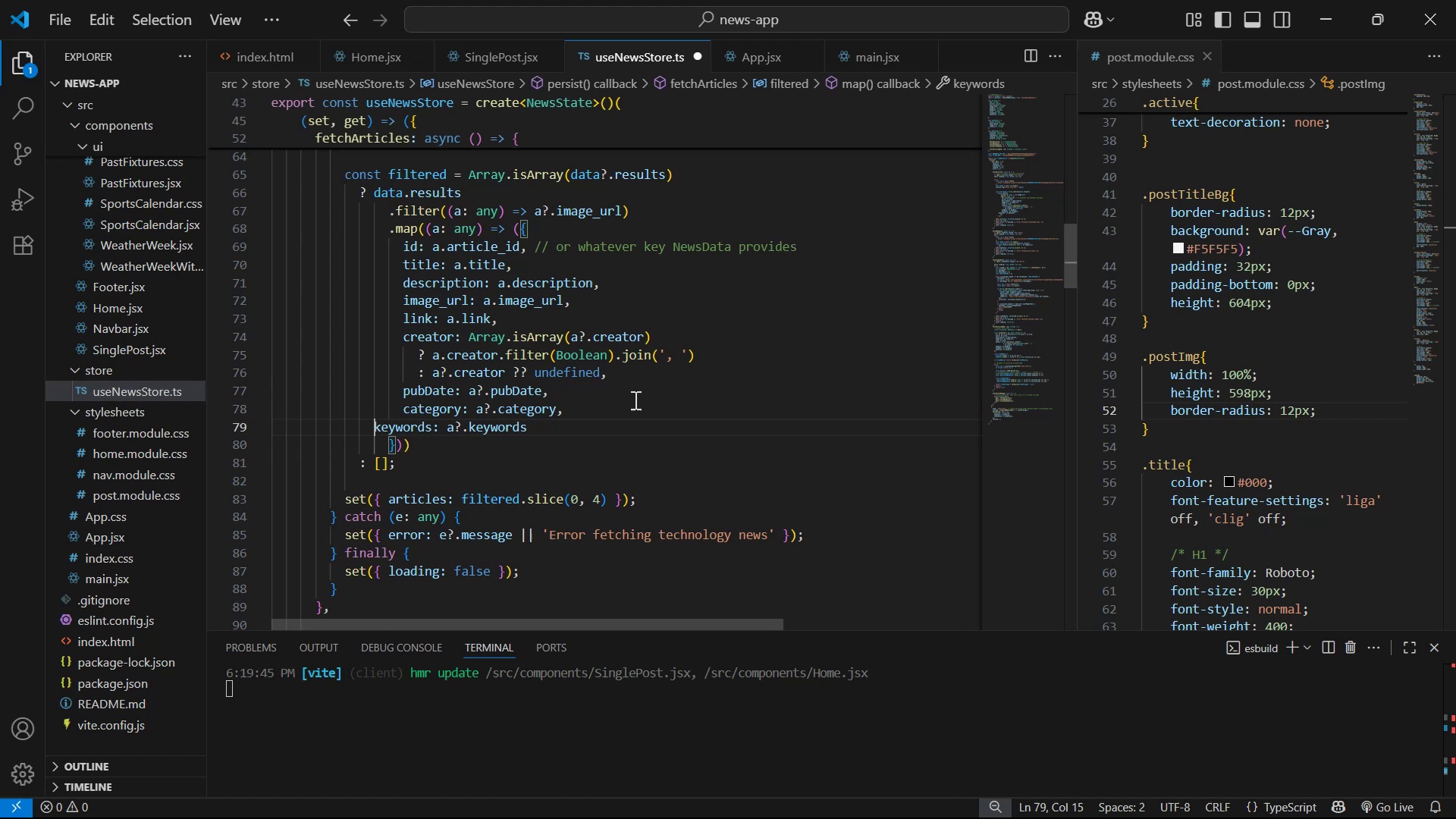 
key(Tab)
 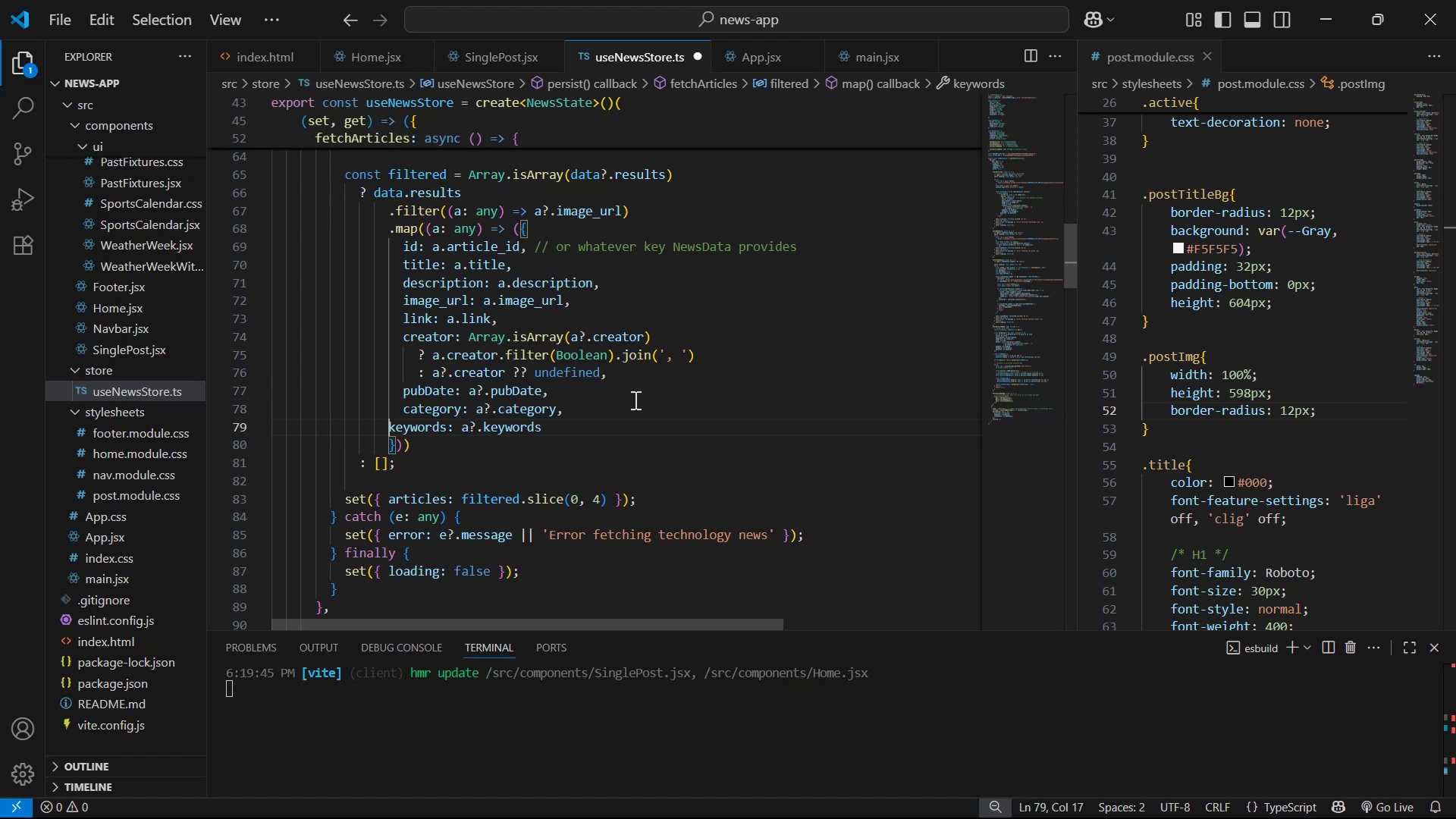 
key(Tab)
 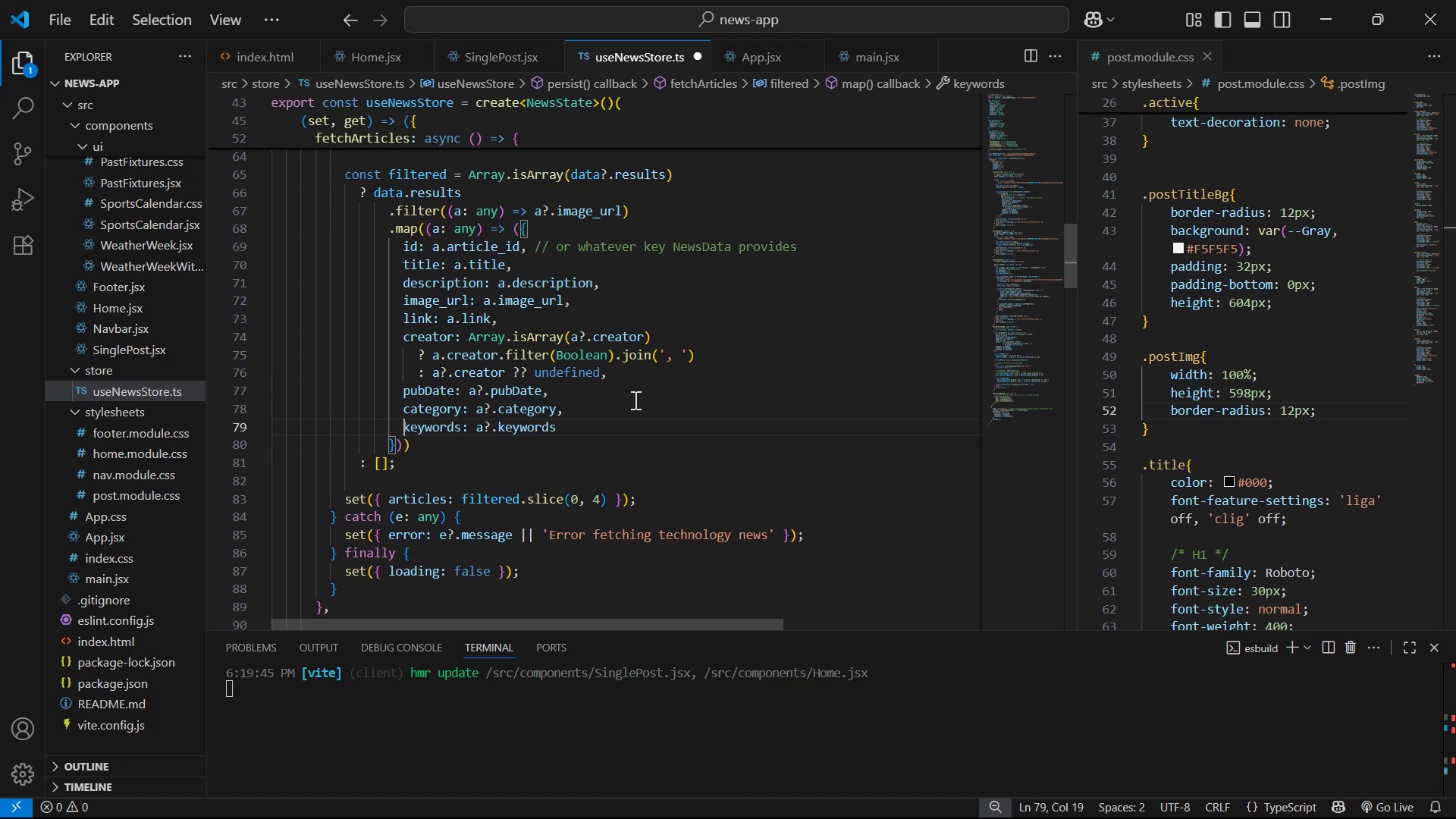 
key(Control+S)
 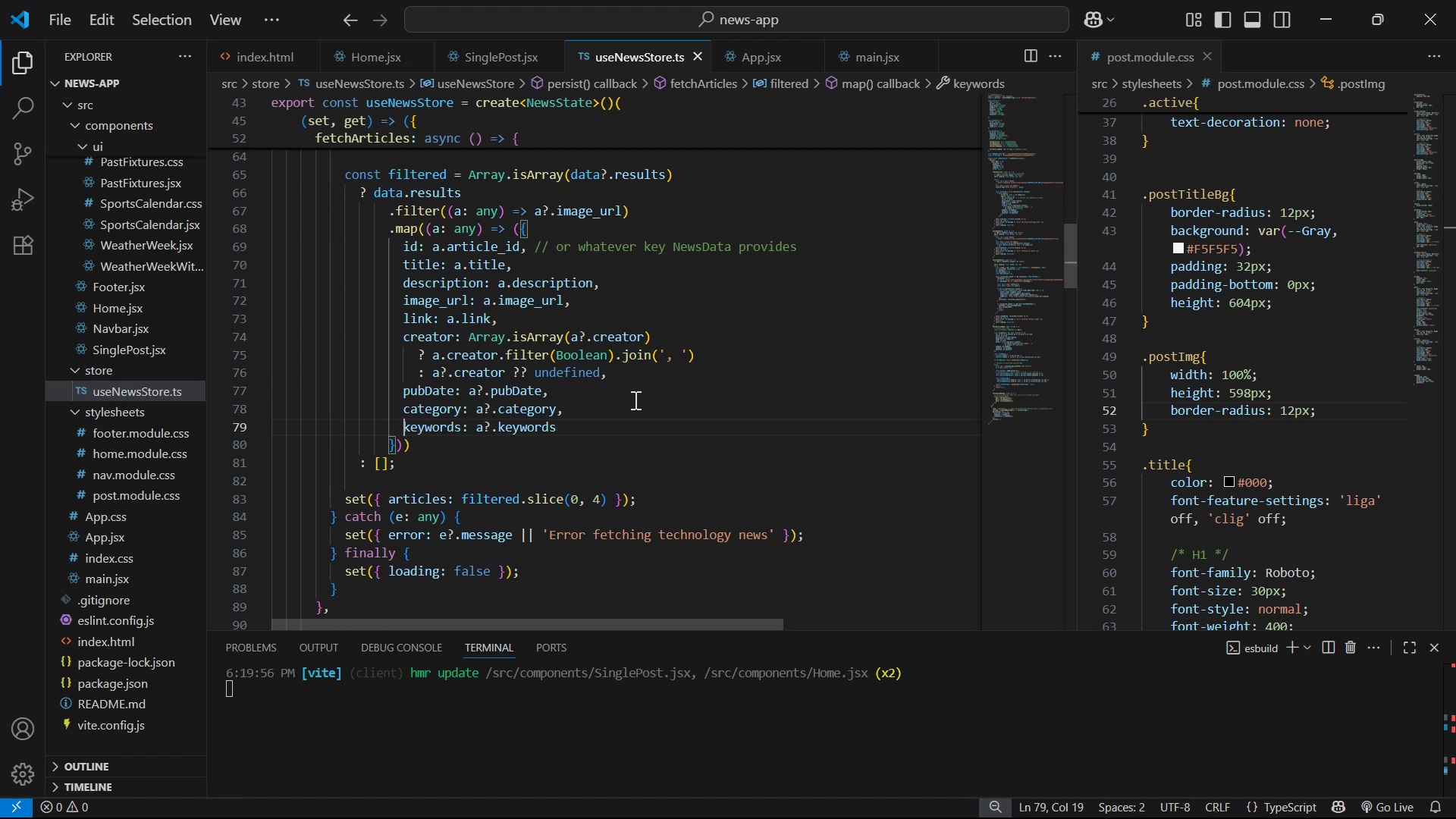 
wait(7.84)
 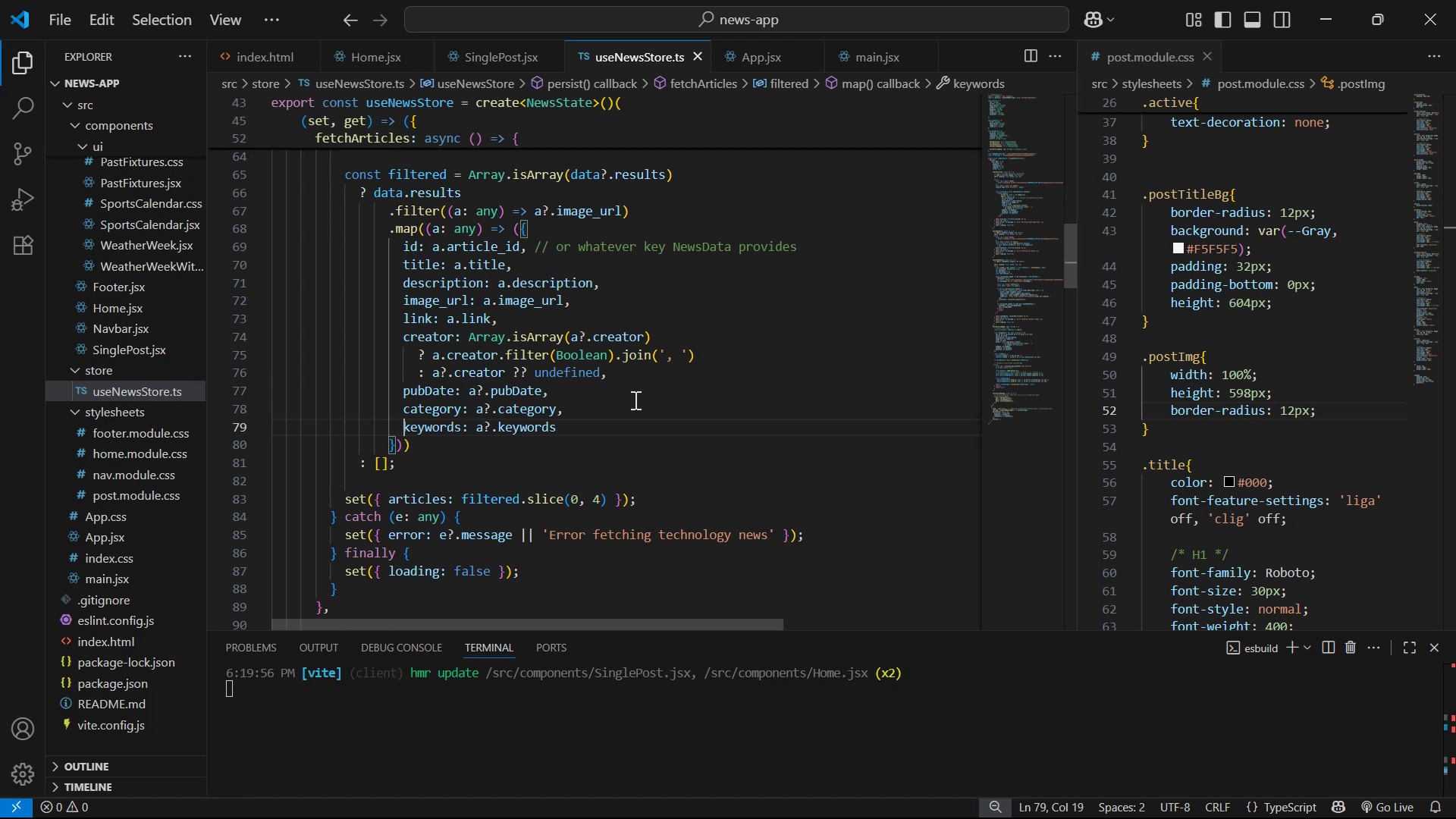 
scroll: coordinate [758, 413], scroll_direction: up, amount: 6.0
 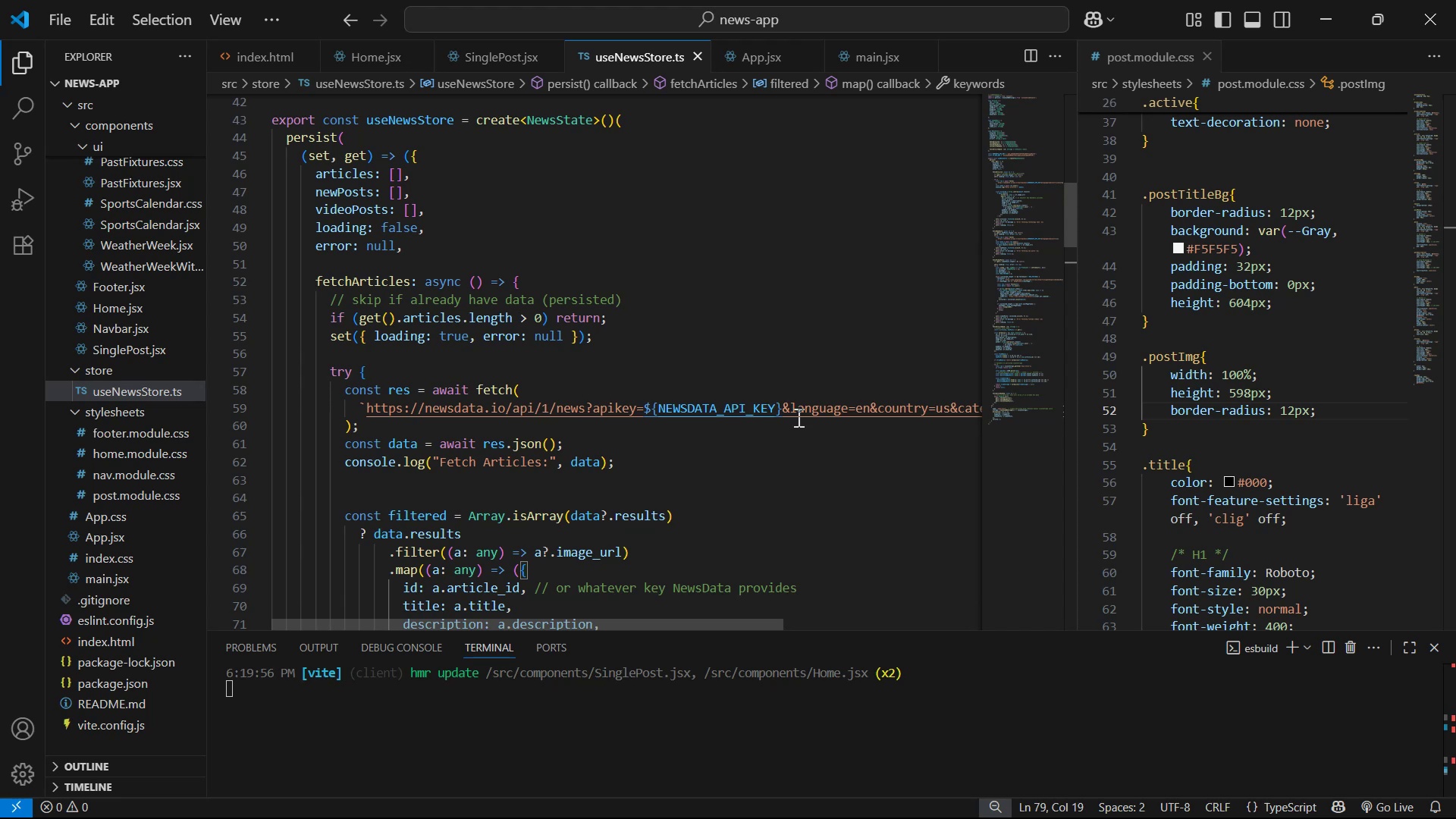 
left_click([809, 459])
 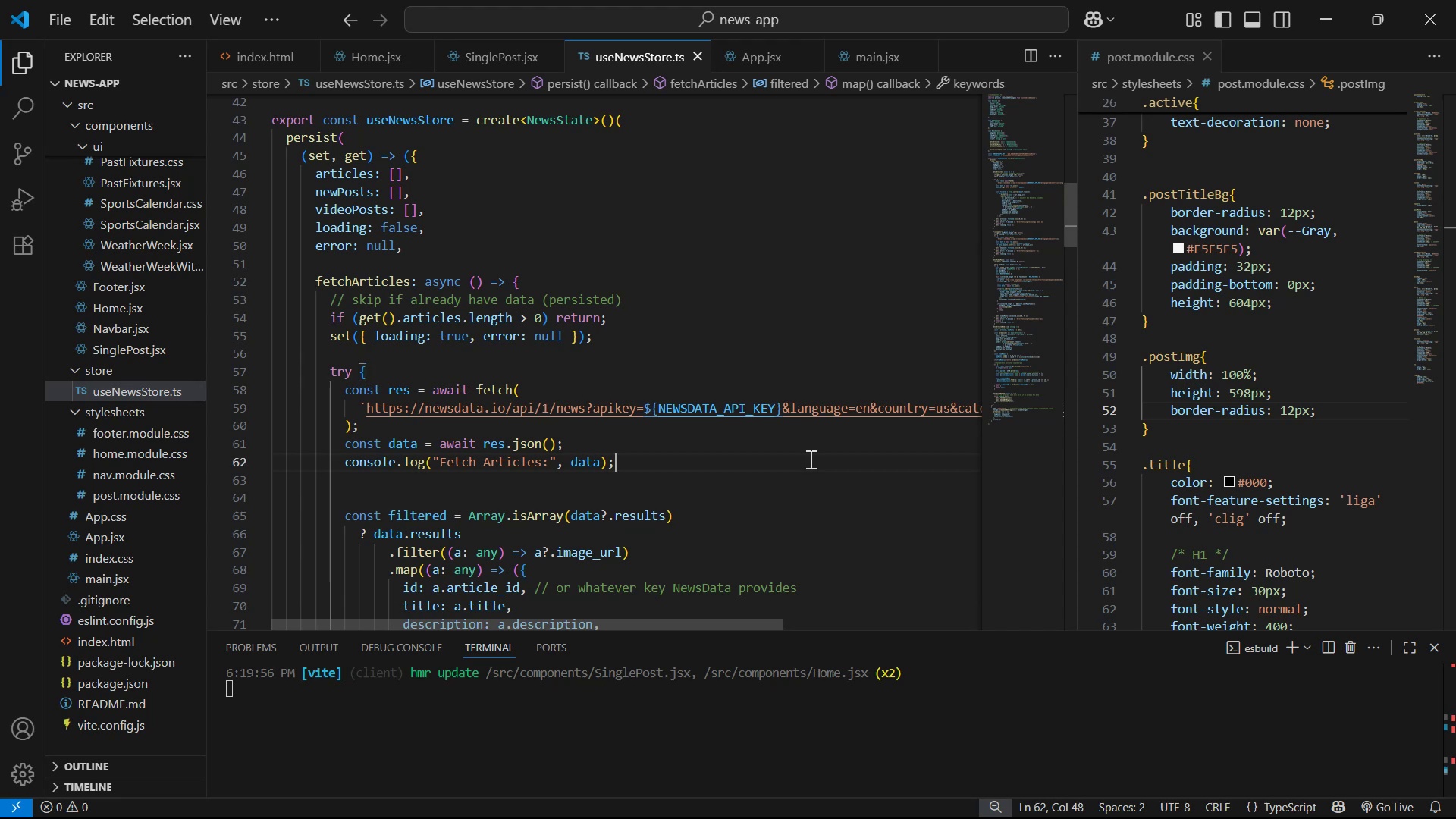 
key(Alt+Z)
 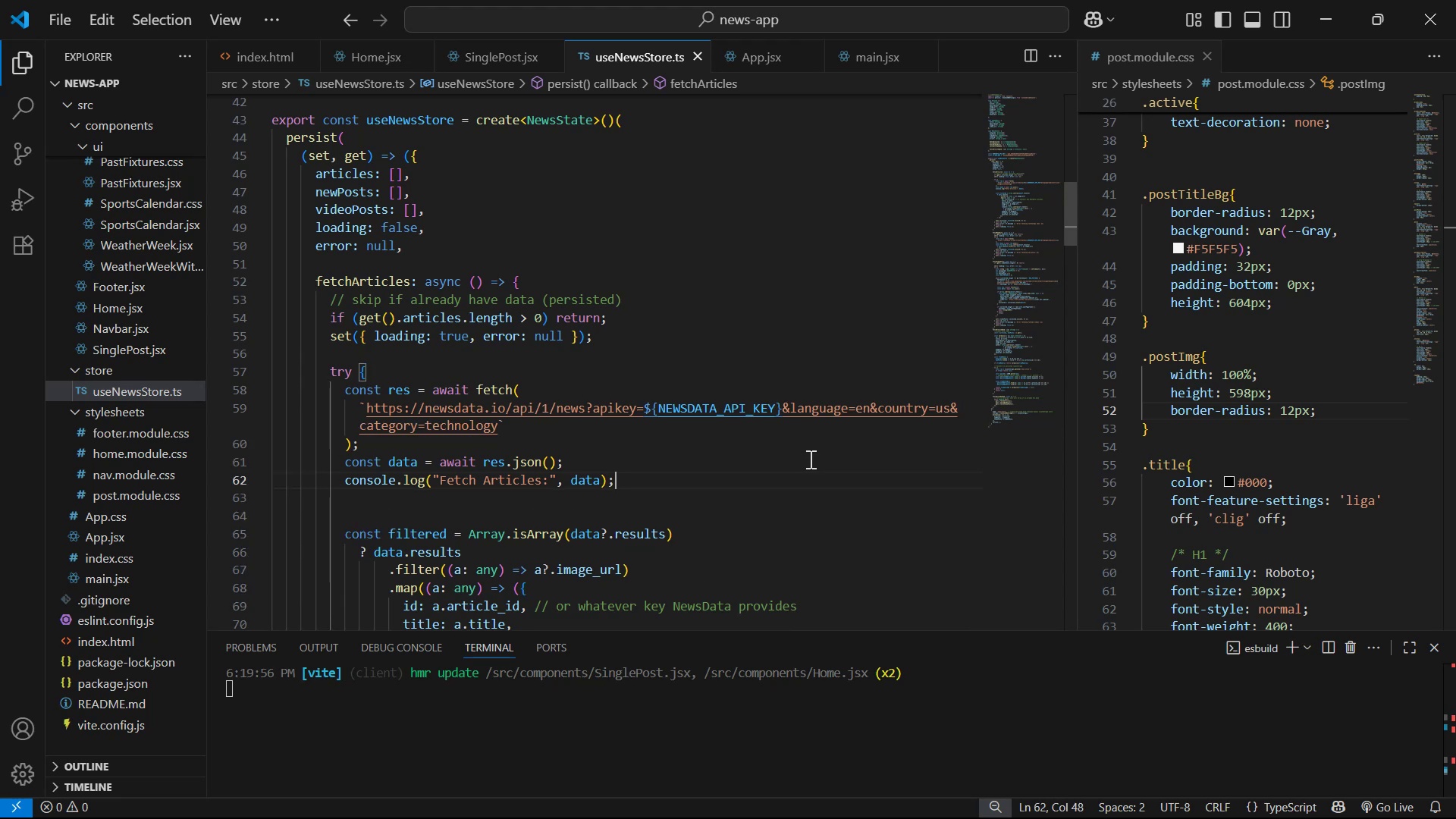 
key(Control+S)
 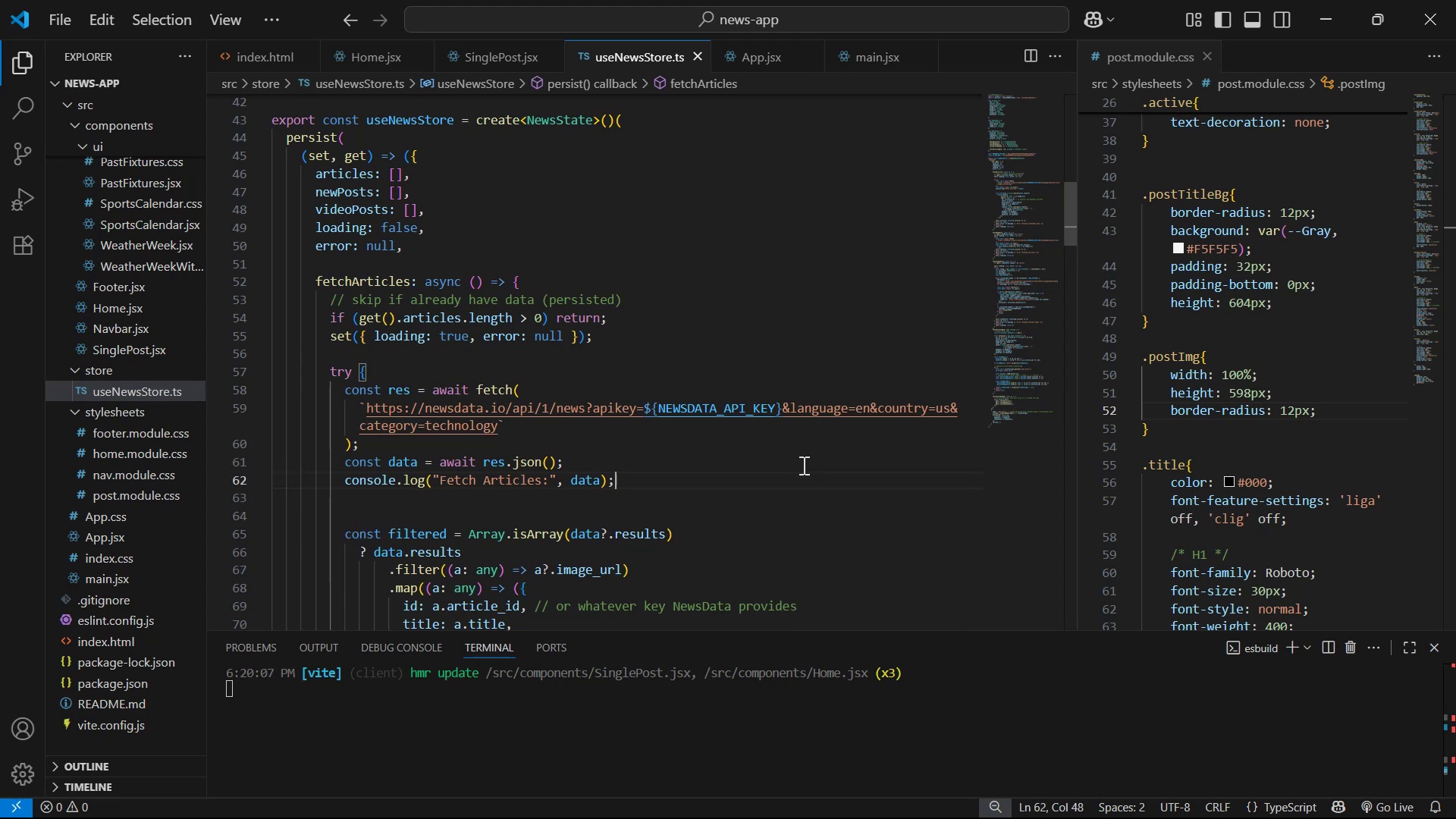 
scroll: coordinate [801, 465], scroll_direction: down, amount: 2.0
 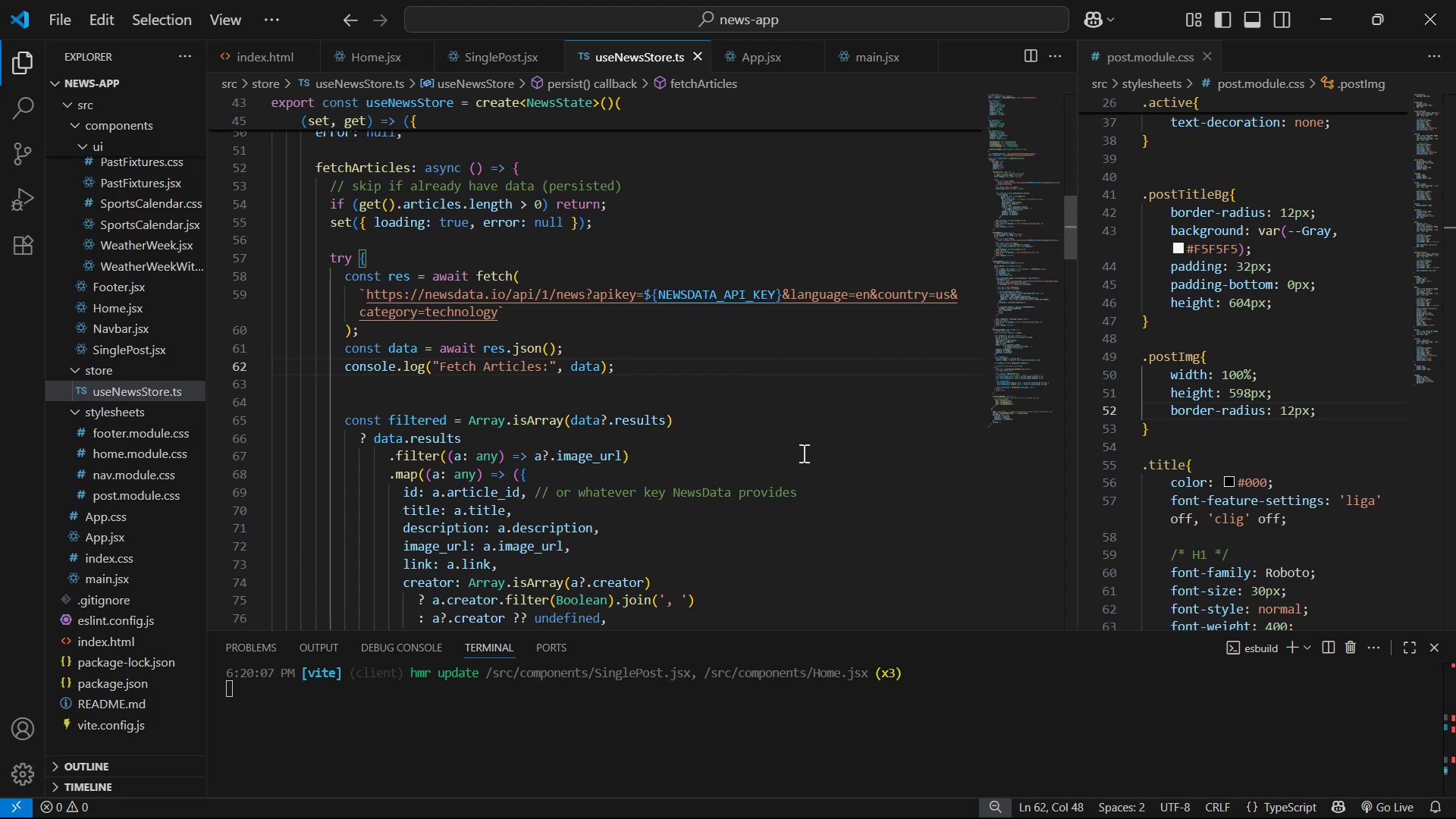 
wait(7.9)
 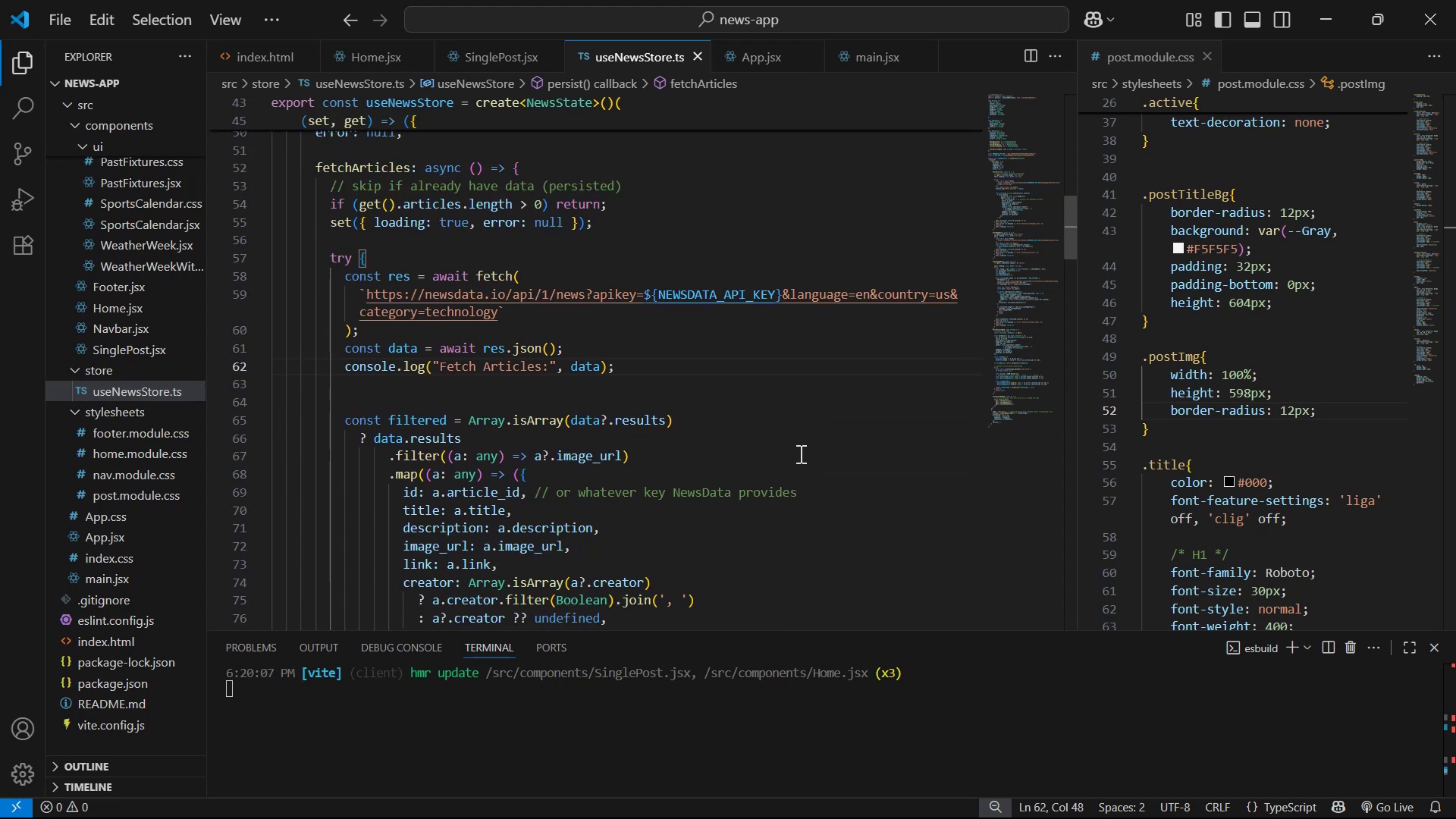 
scroll: coordinate [791, 428], scroll_direction: down, amount: 4.0
 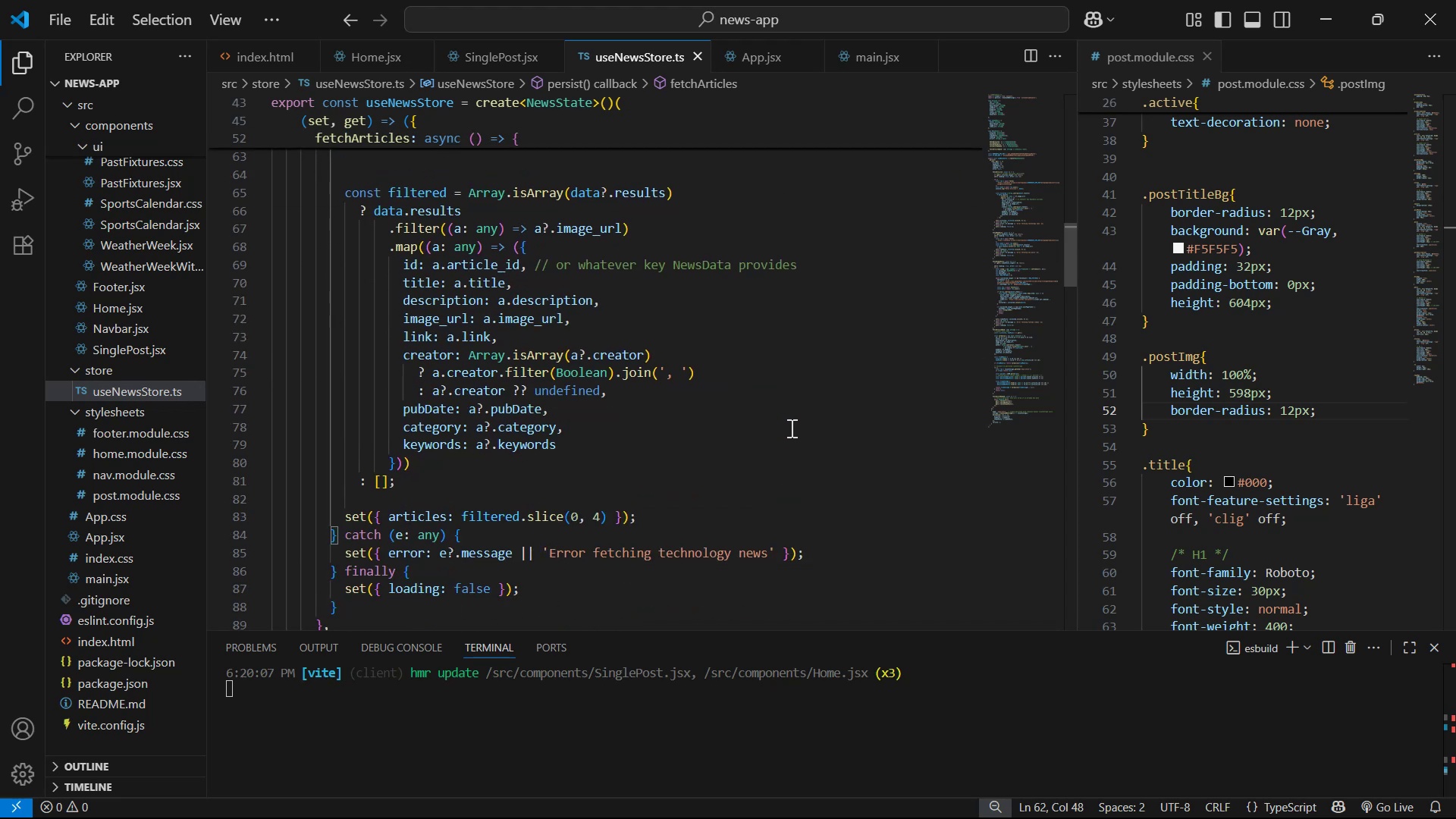 
key(Alt+Tab)
 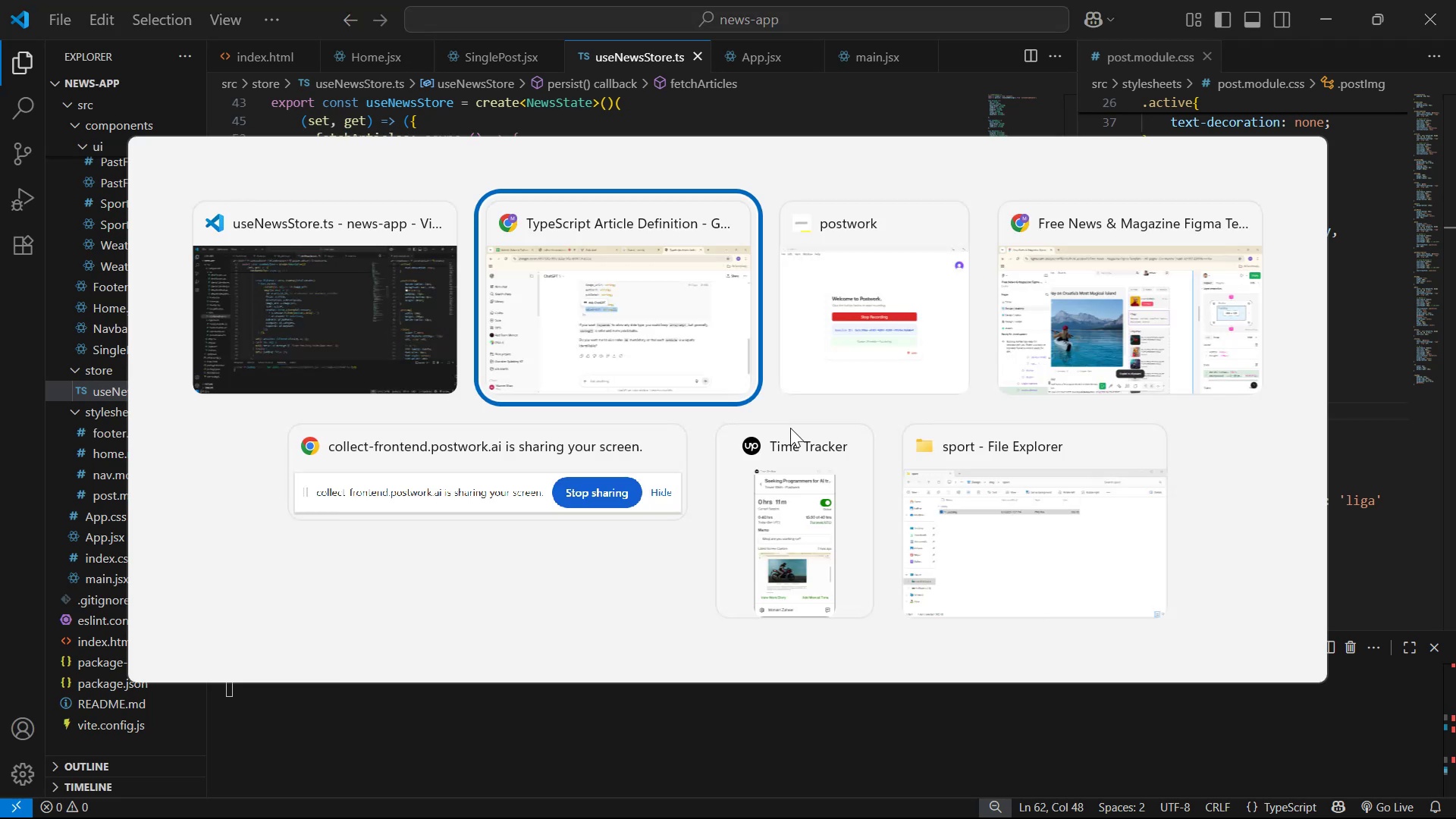 
key(Alt+Tab)
 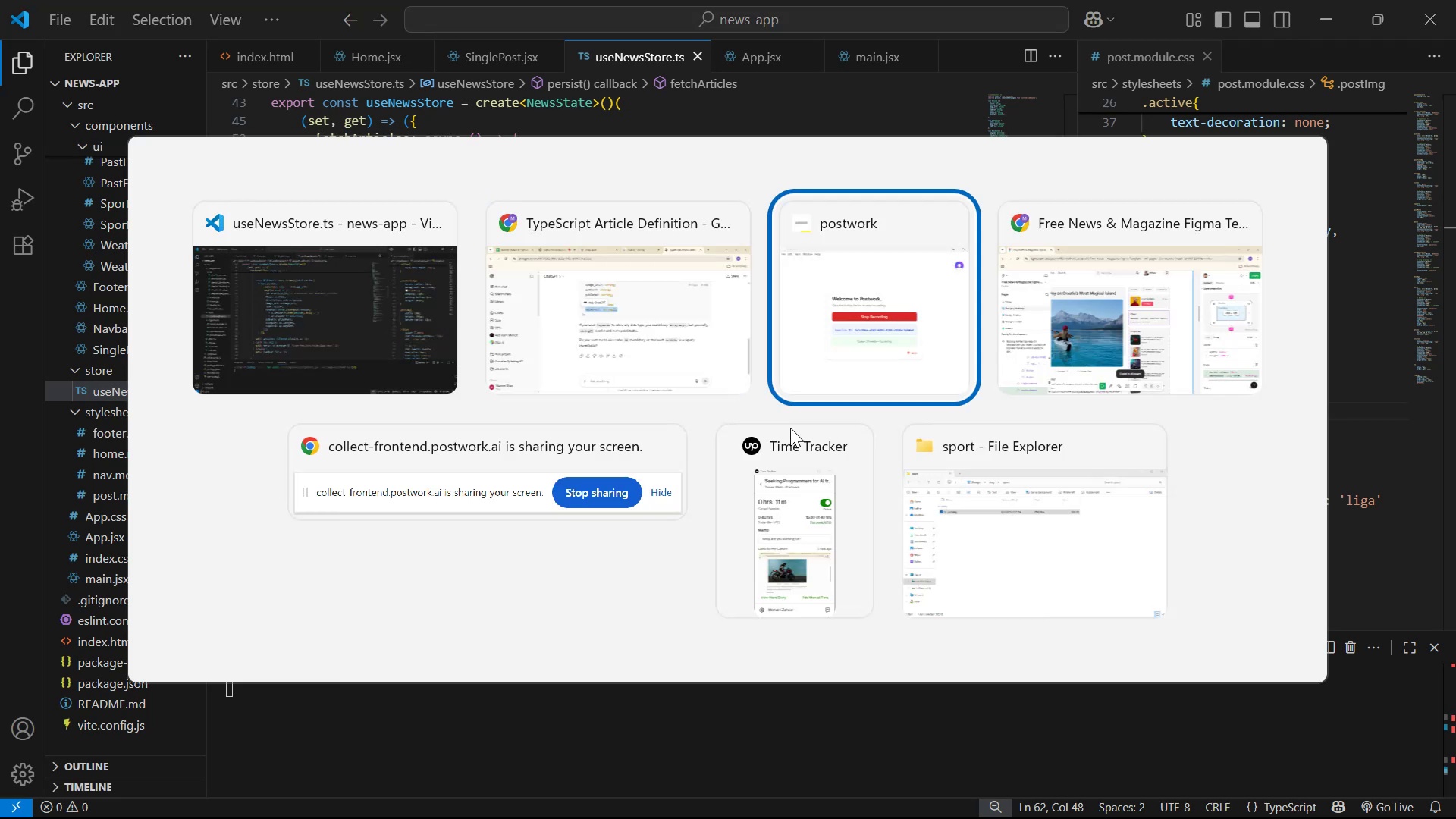 
key(Alt+Tab)
 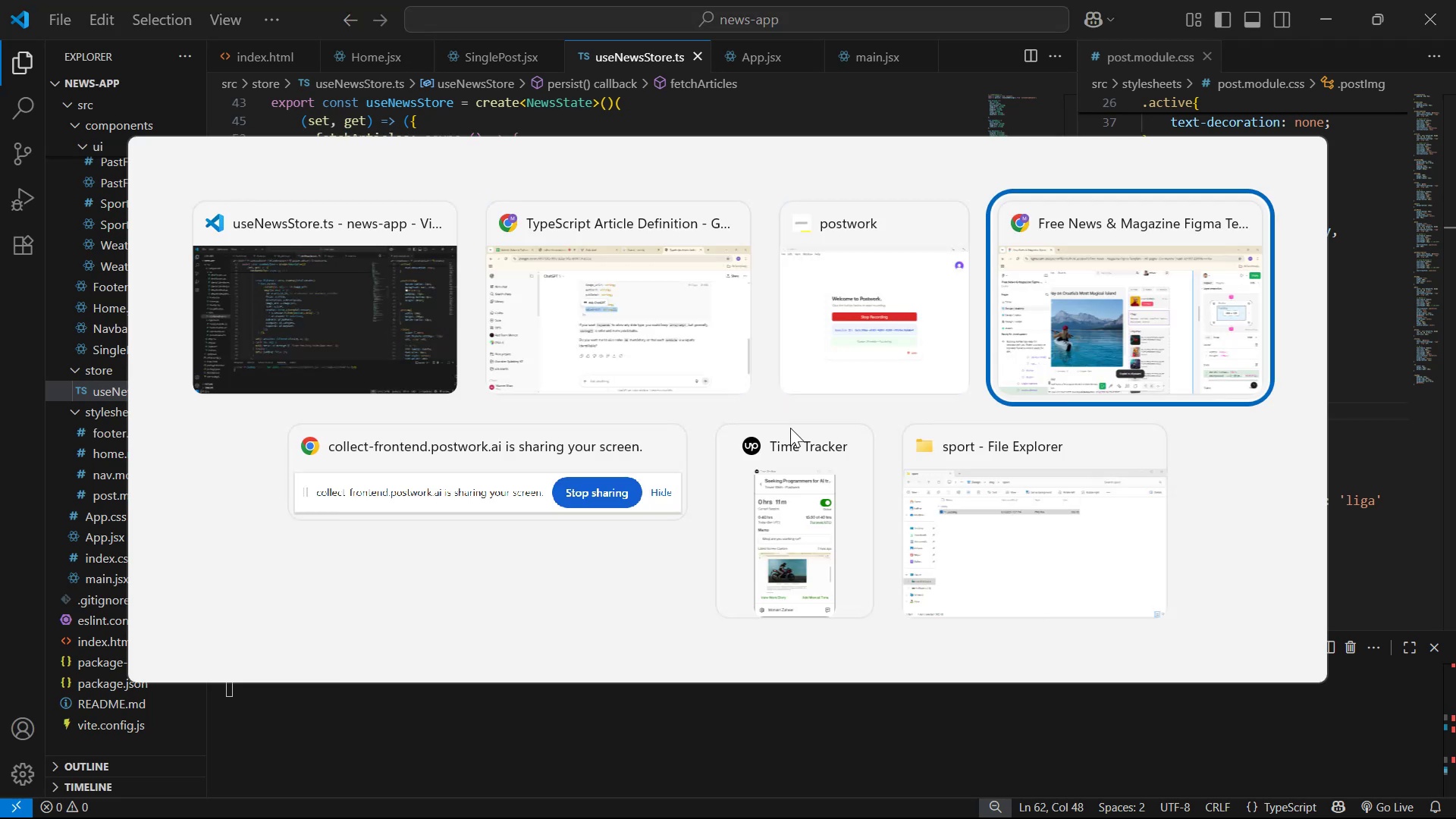 
key(Alt+Tab)
 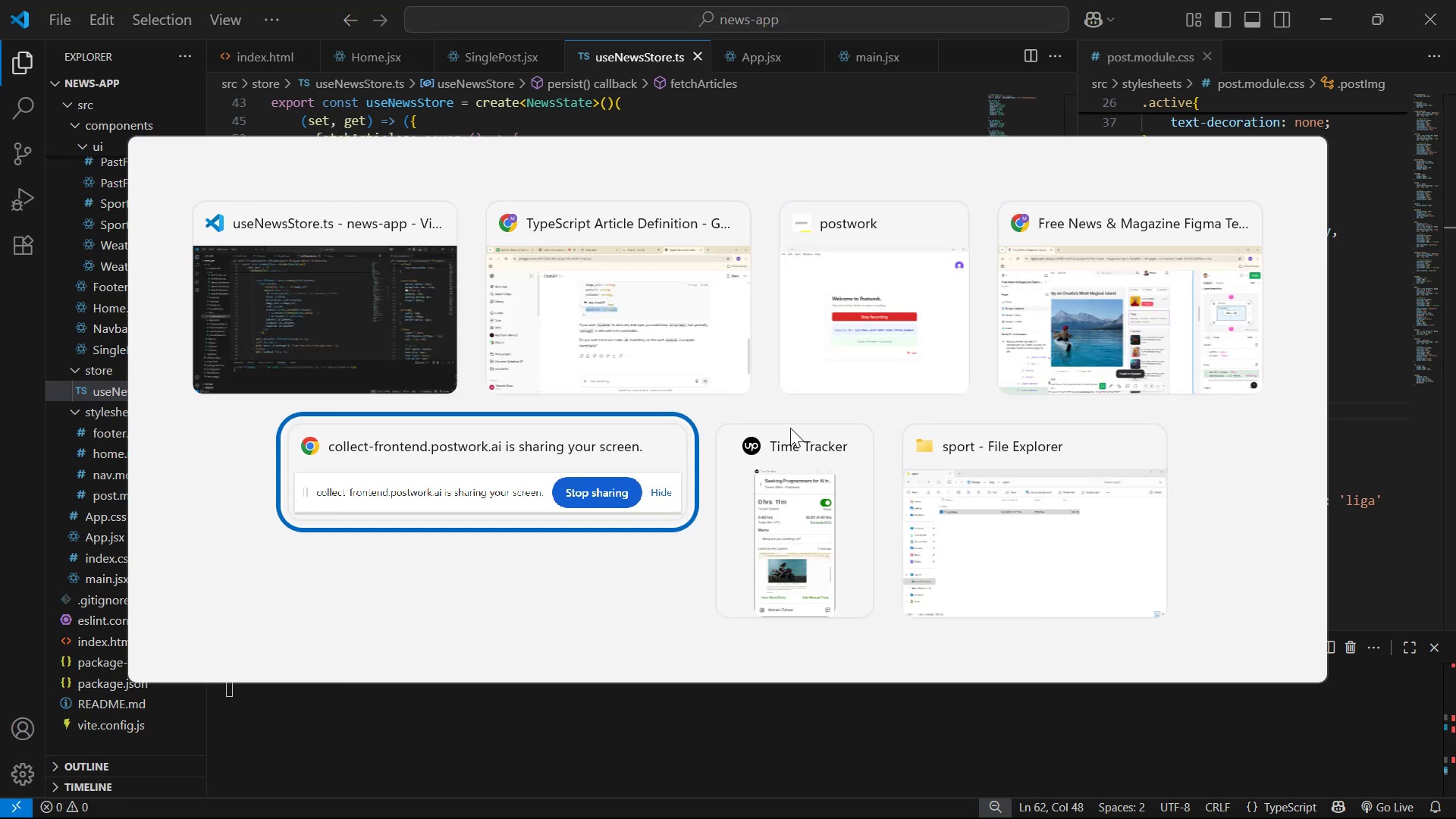 
key(Alt+Tab)
 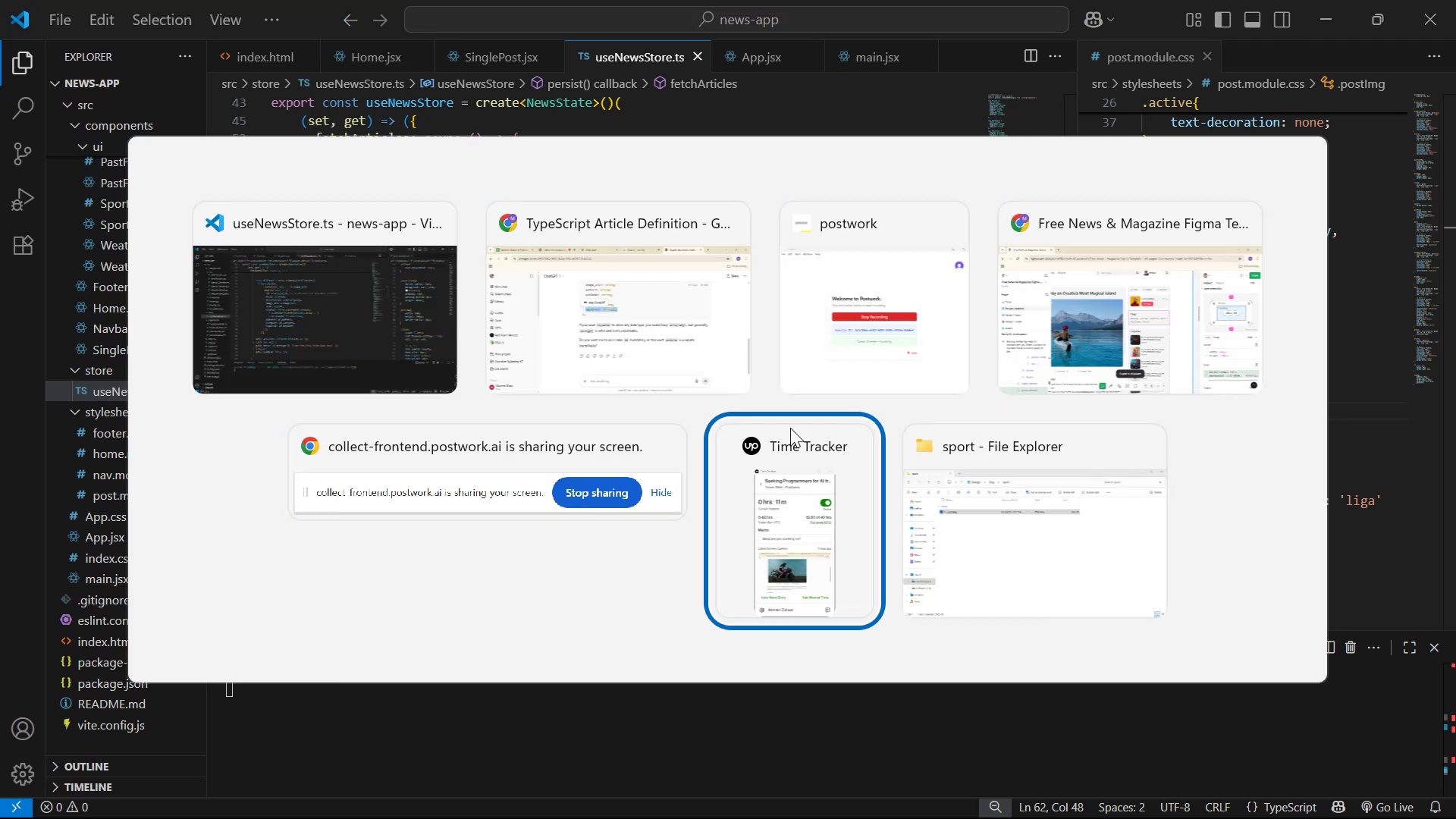 
key(Alt+Tab)
 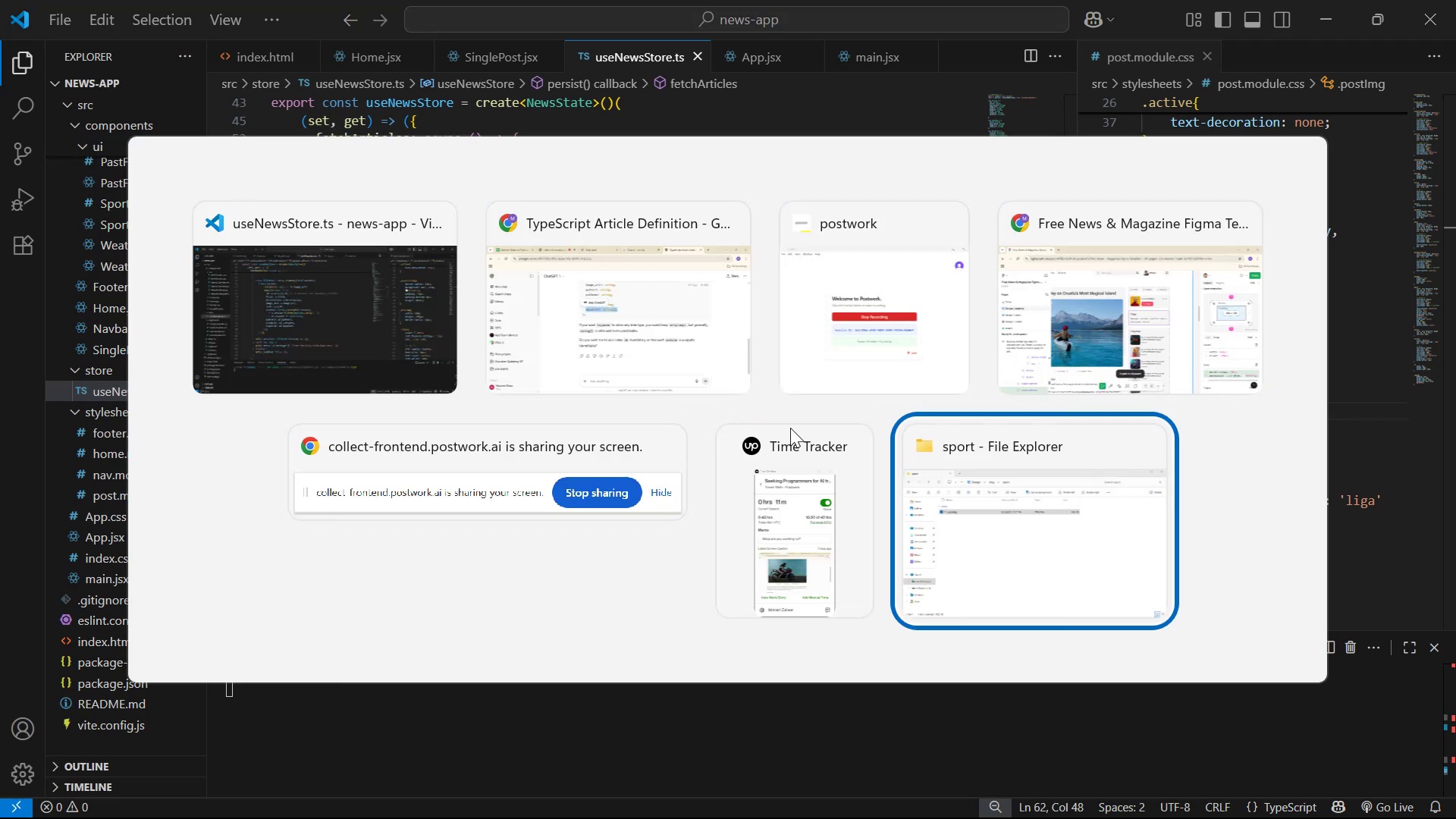 
key(Alt+Tab)
 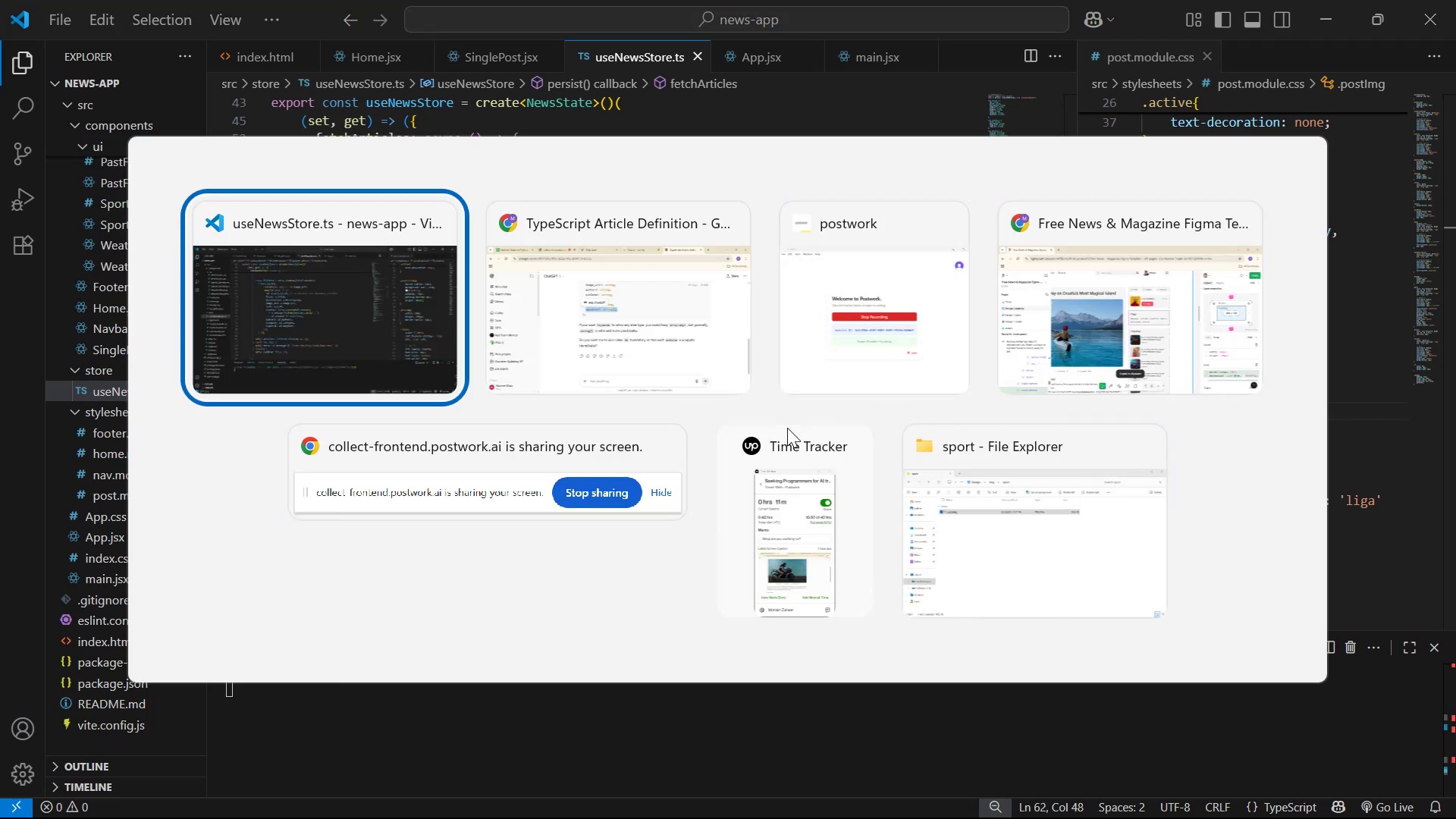 
key(Alt+Tab)
 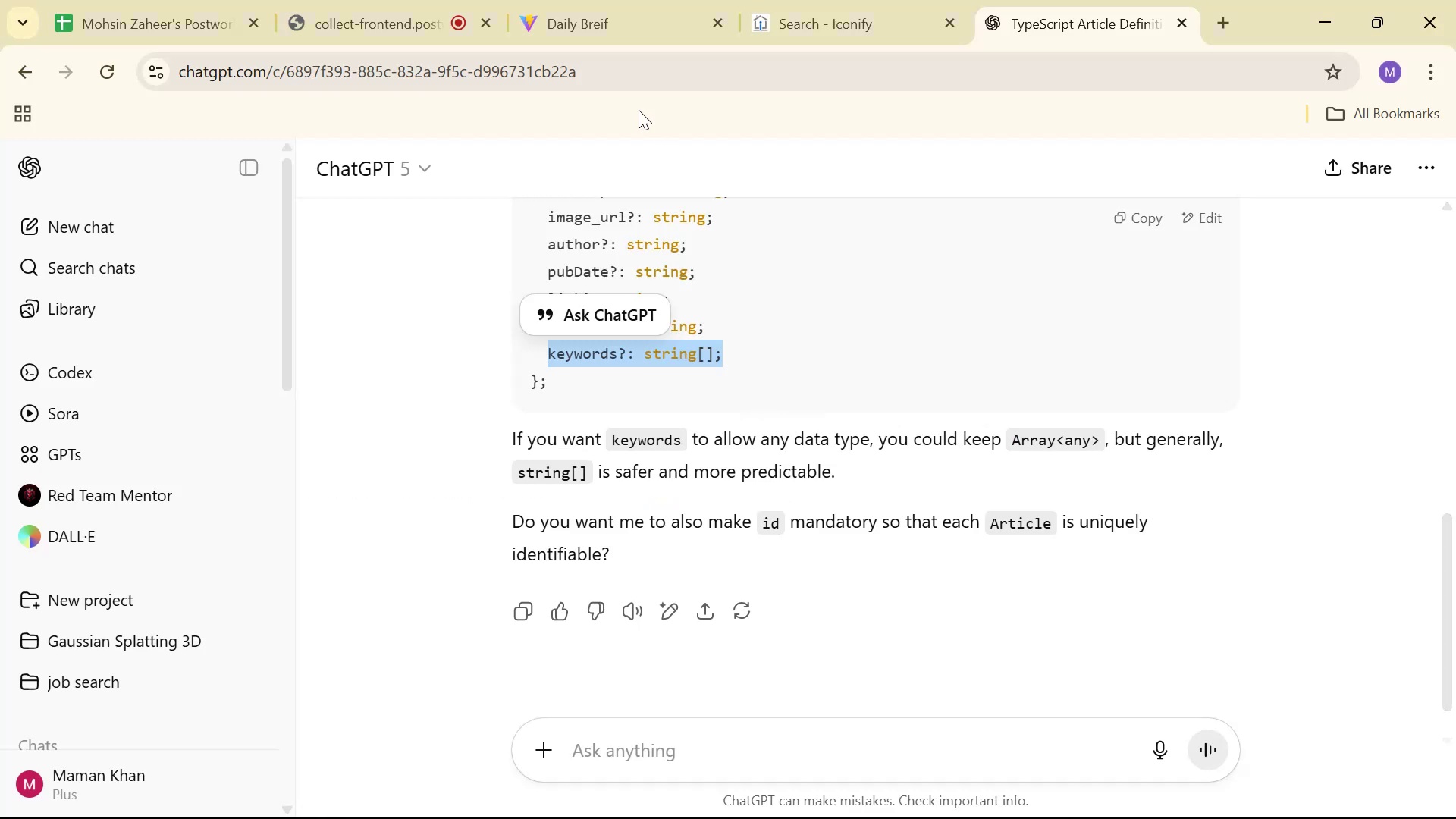 
left_click([595, 0])
 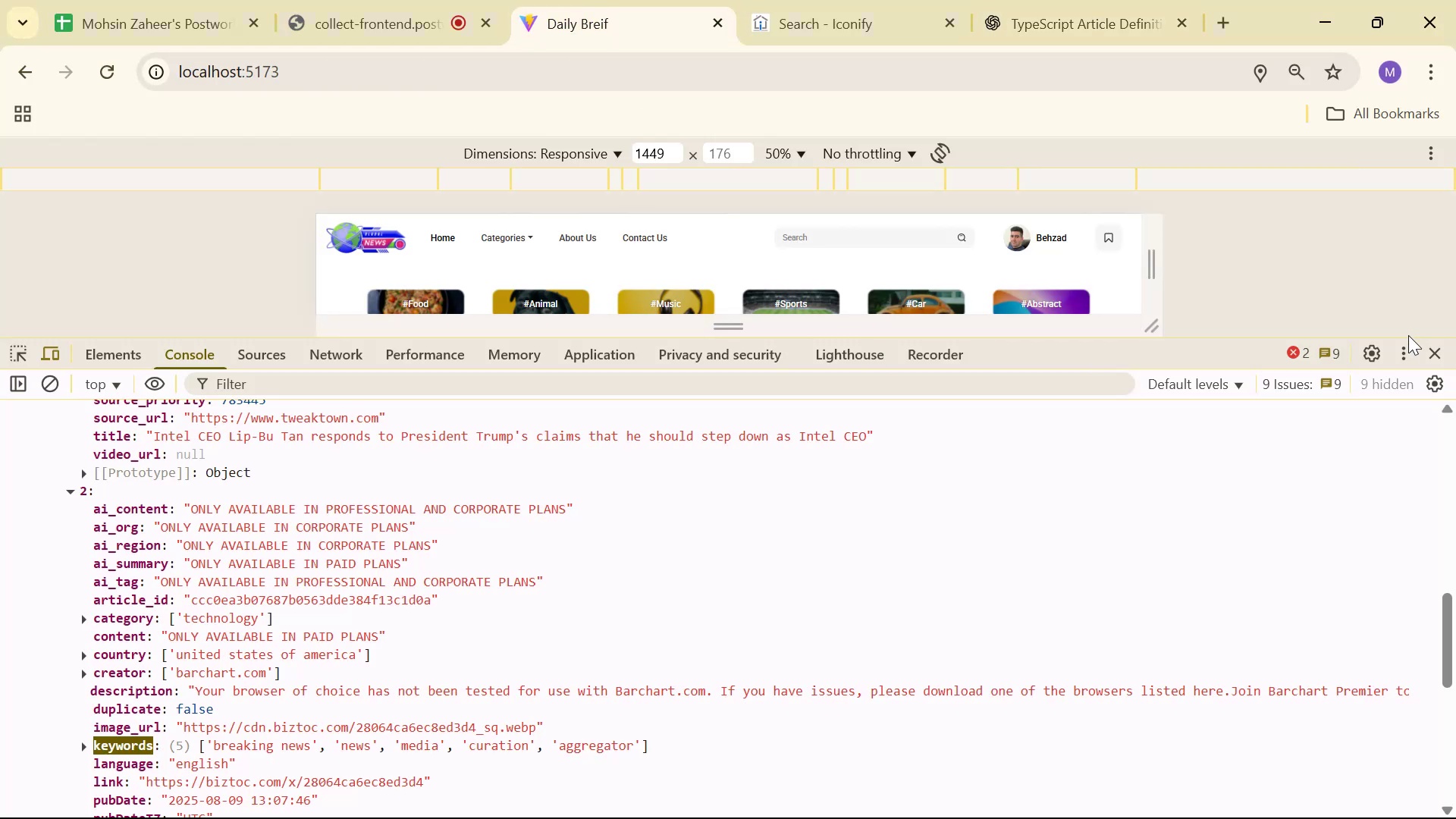 
left_click([1433, 355])
 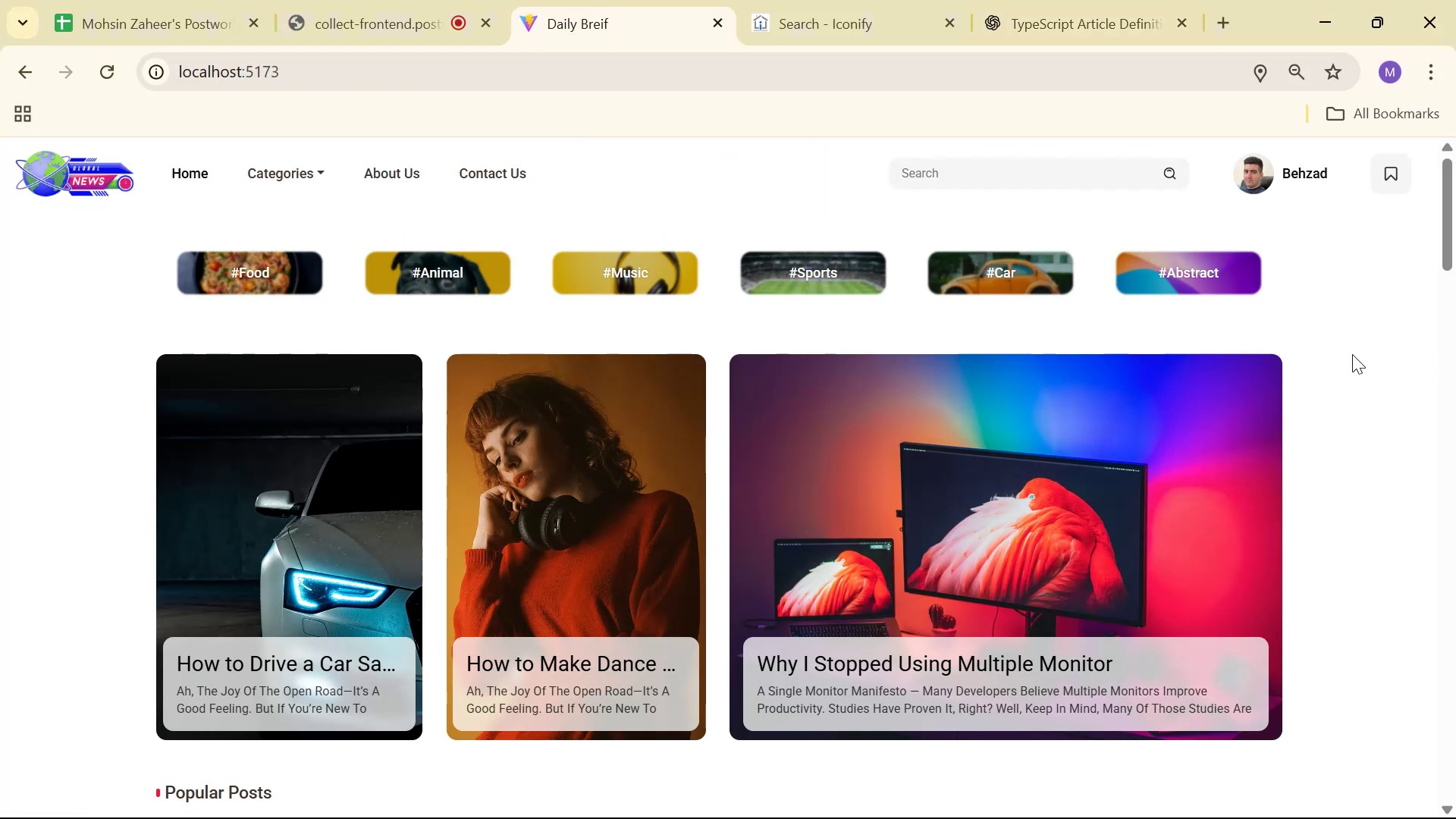 
scroll: coordinate [867, 350], scroll_direction: down, amount: 5.0
 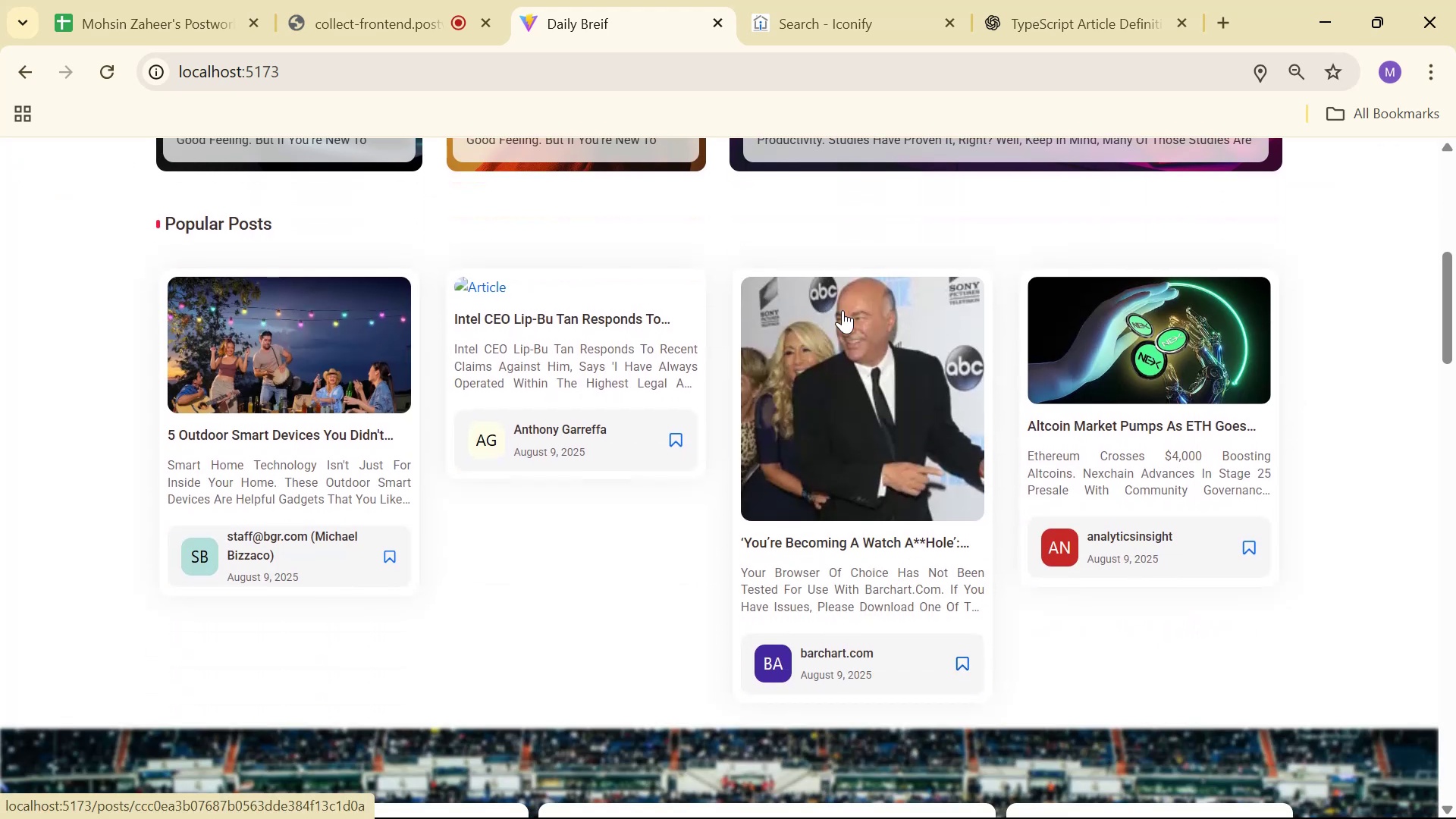 
scroll: coordinate [1015, 279], scroll_direction: up, amount: 8.0
 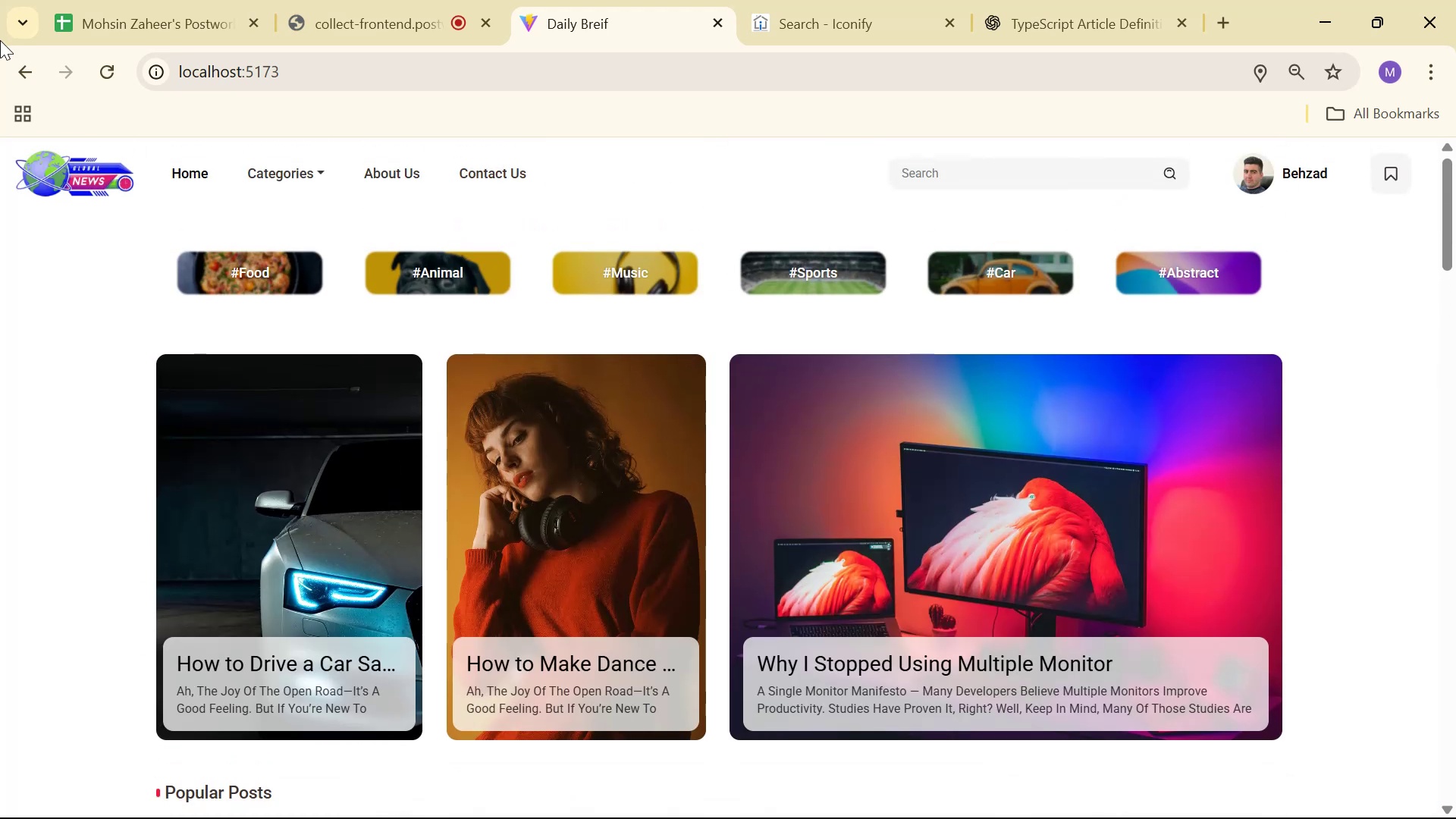 
scroll: coordinate [999, 450], scroll_direction: down, amount: 19.0
 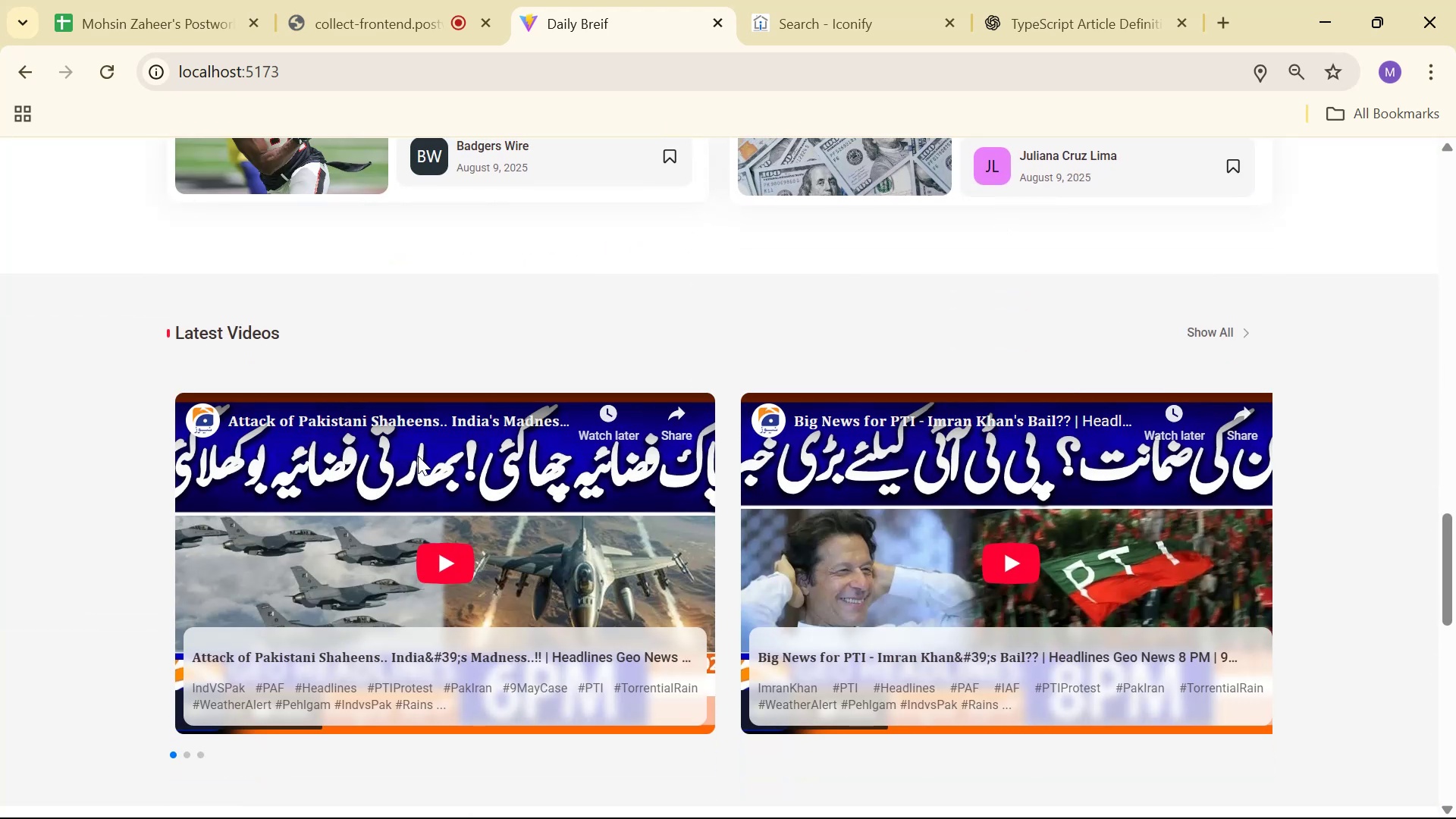 
scroll: coordinate [997, 472], scroll_direction: down, amount: 3.0
 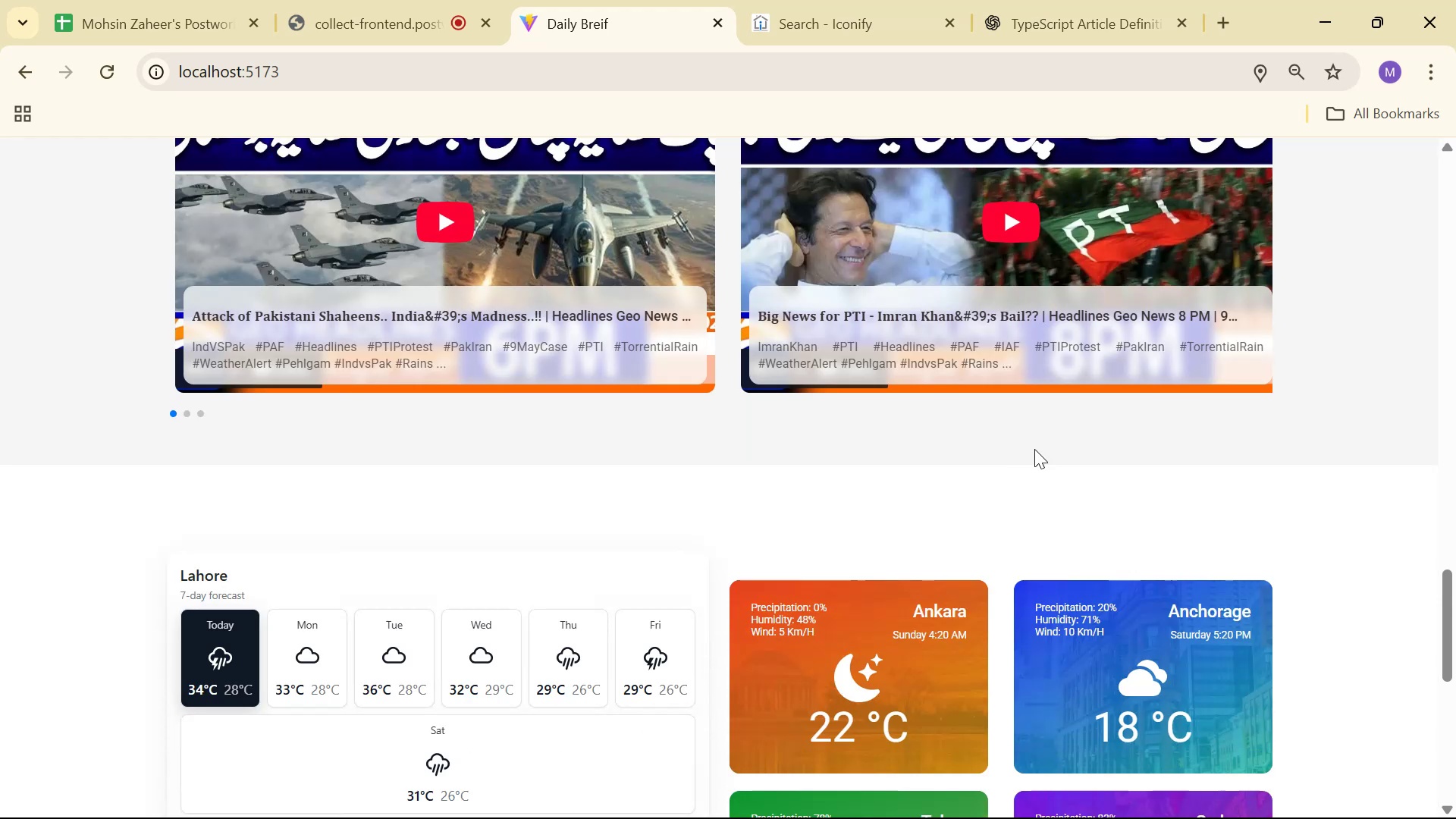 
scroll: coordinate [1222, 193], scroll_direction: up, amount: 1.0
 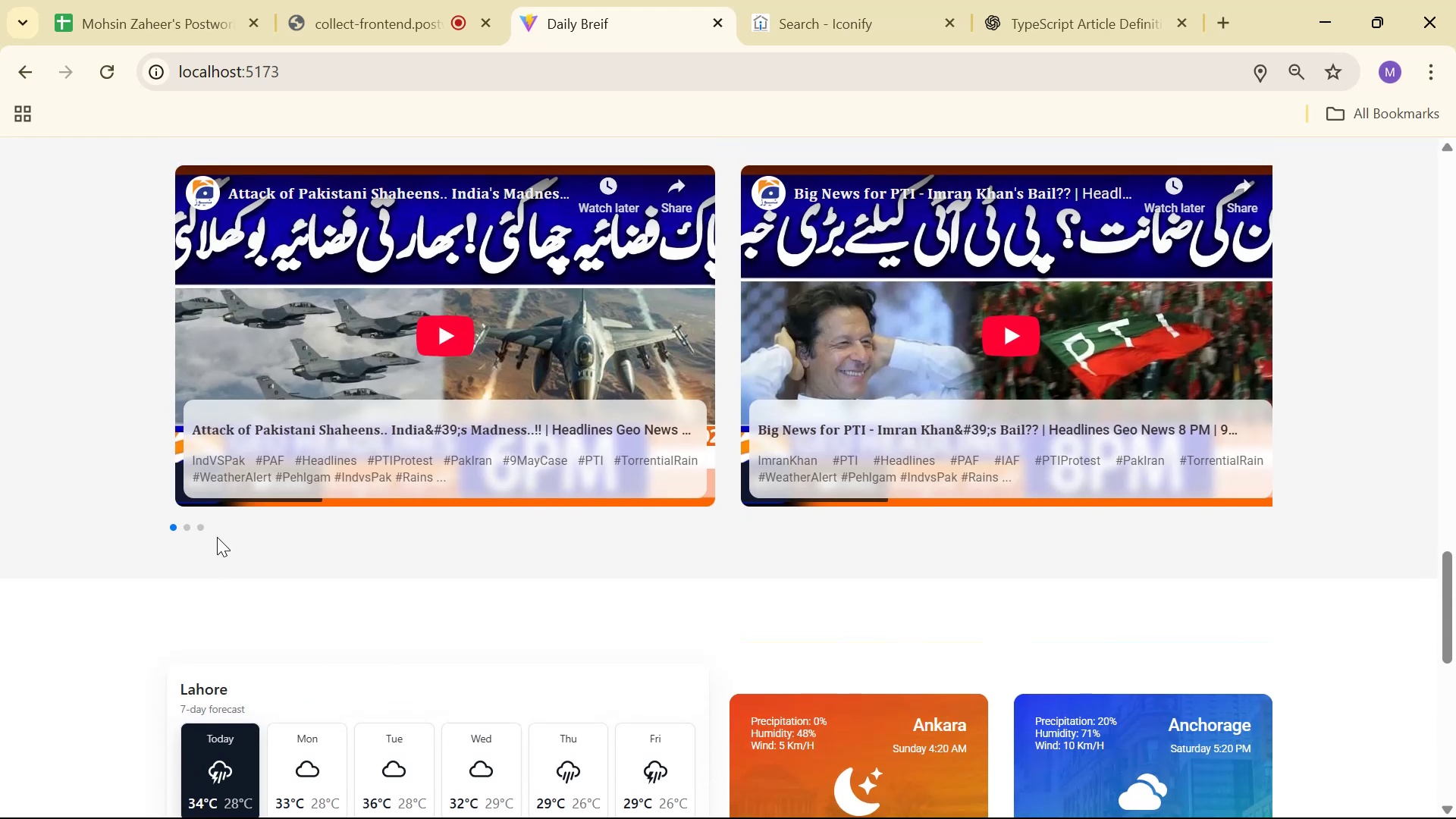 
double_click([186, 526])
 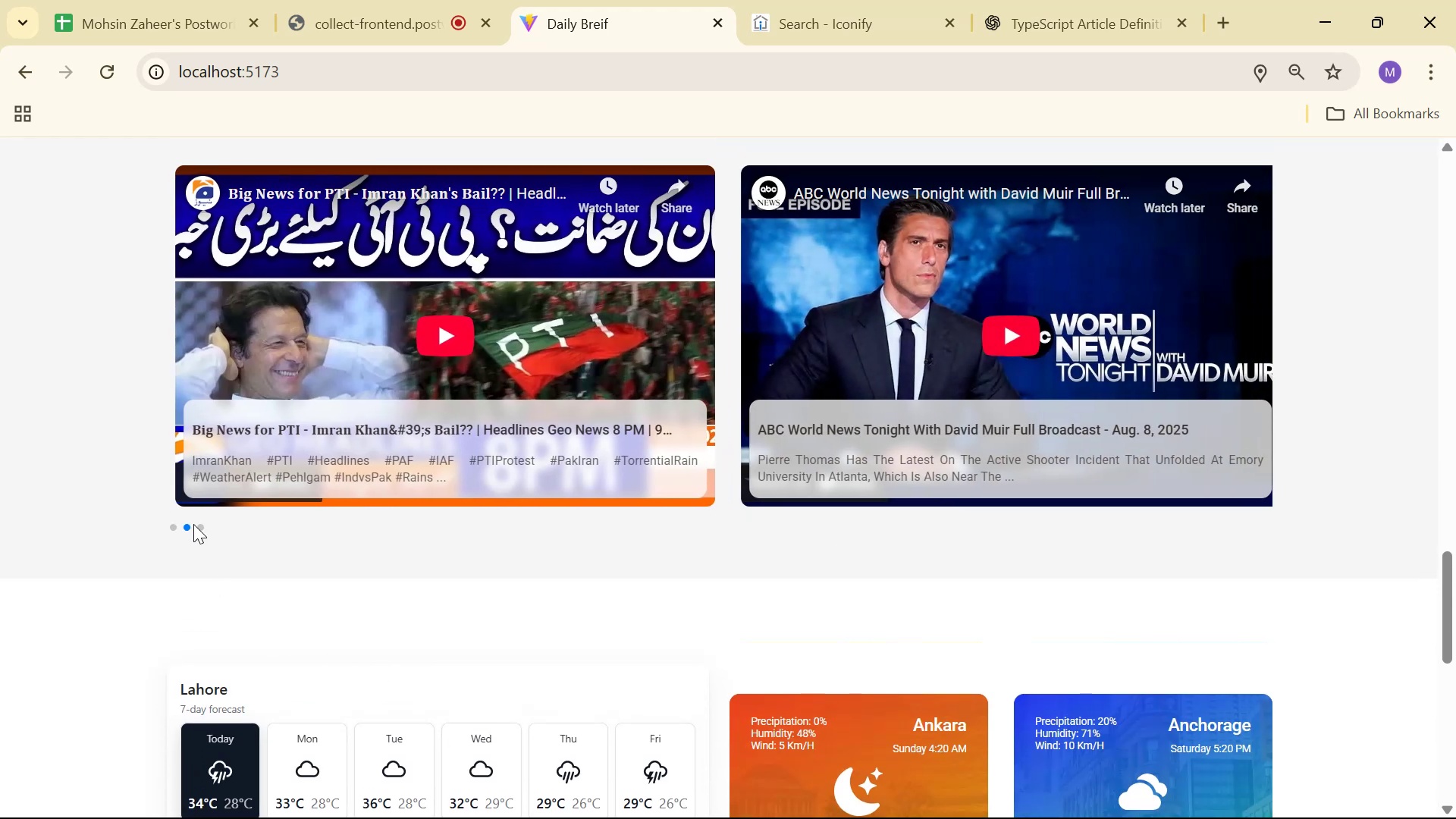 
left_click([198, 522])
 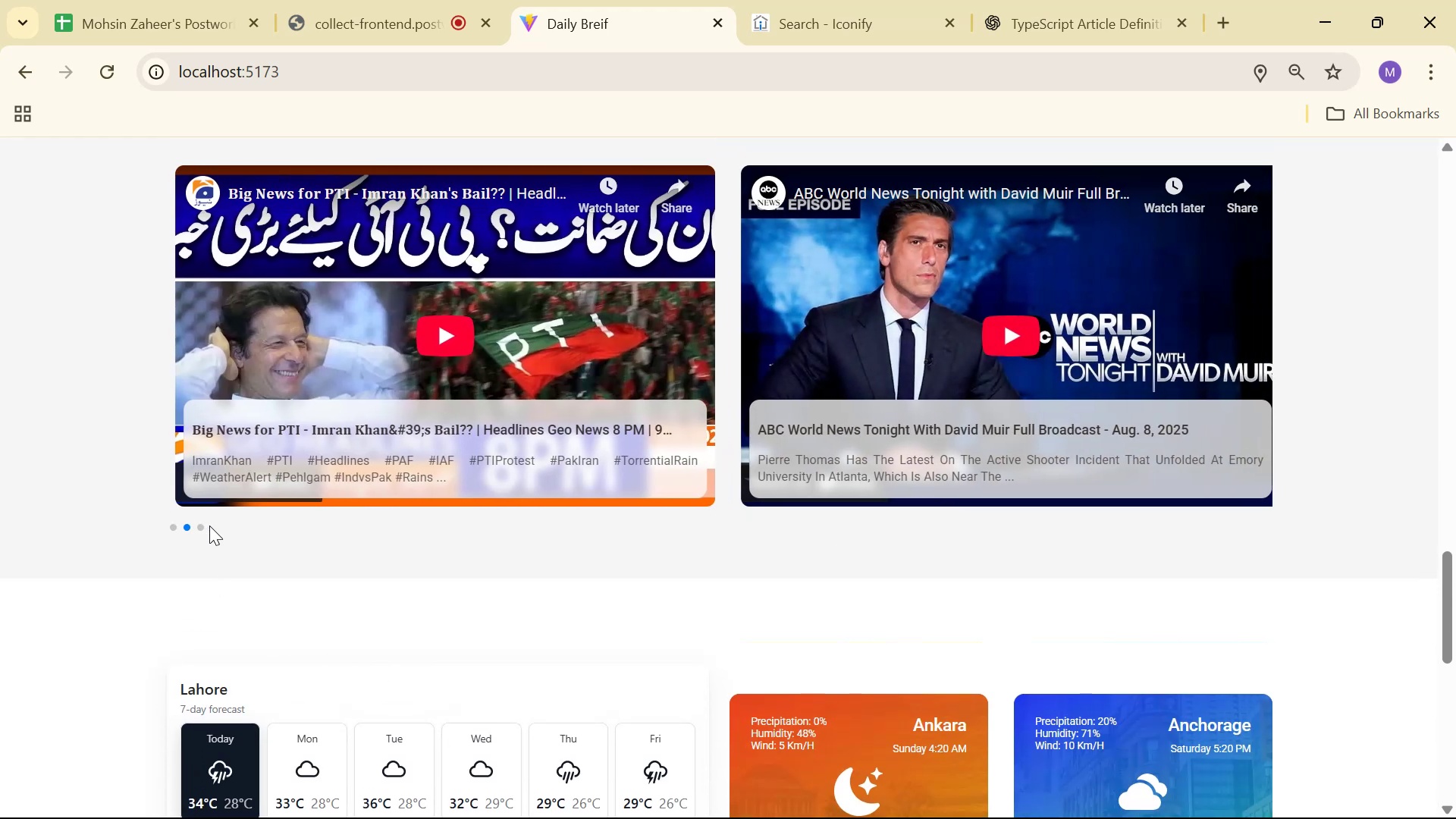 
scroll: coordinate [1183, 458], scroll_direction: down, amount: 9.0
 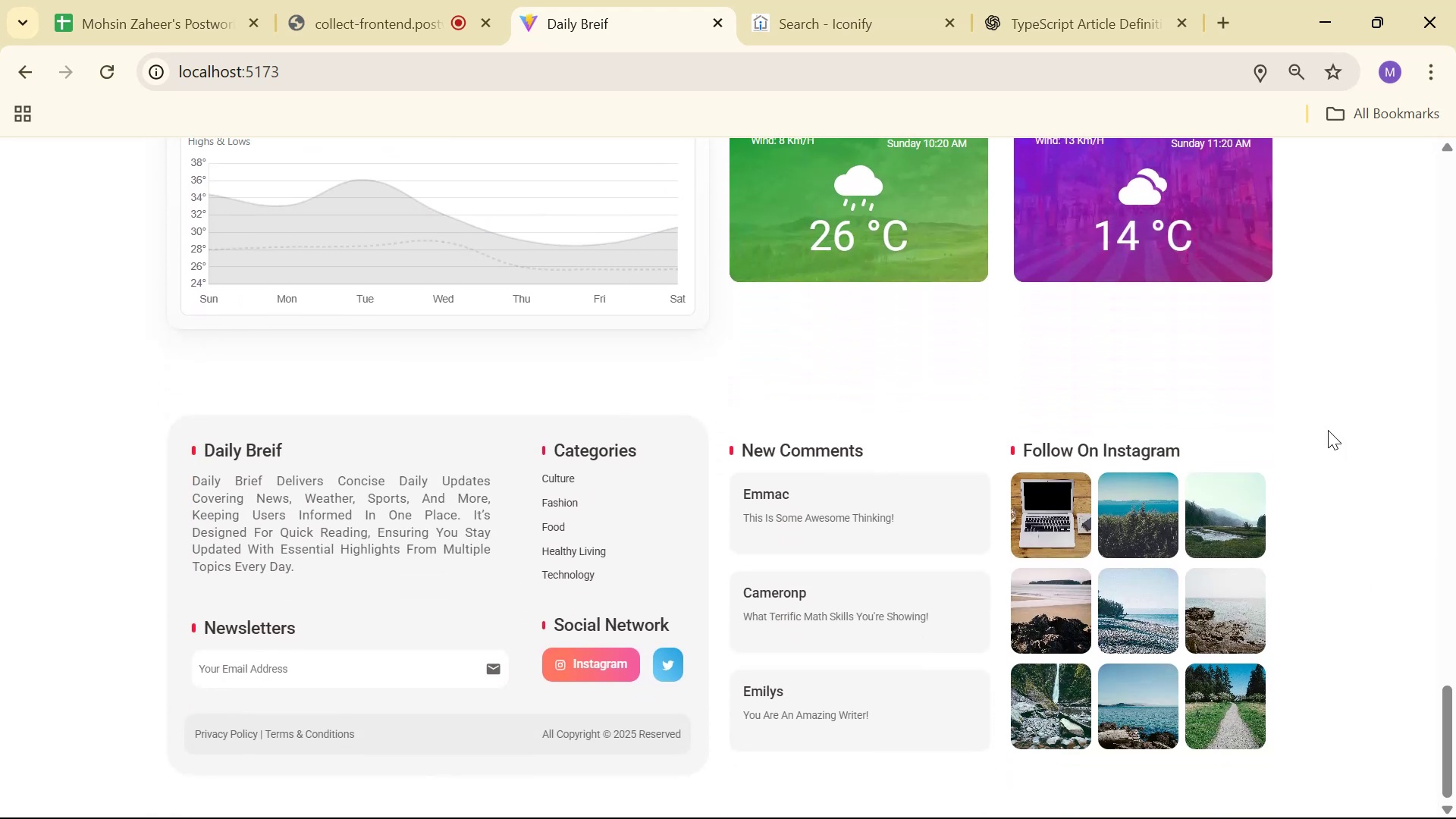 
scroll: coordinate [1024, 566], scroll_direction: up, amount: 38.0
 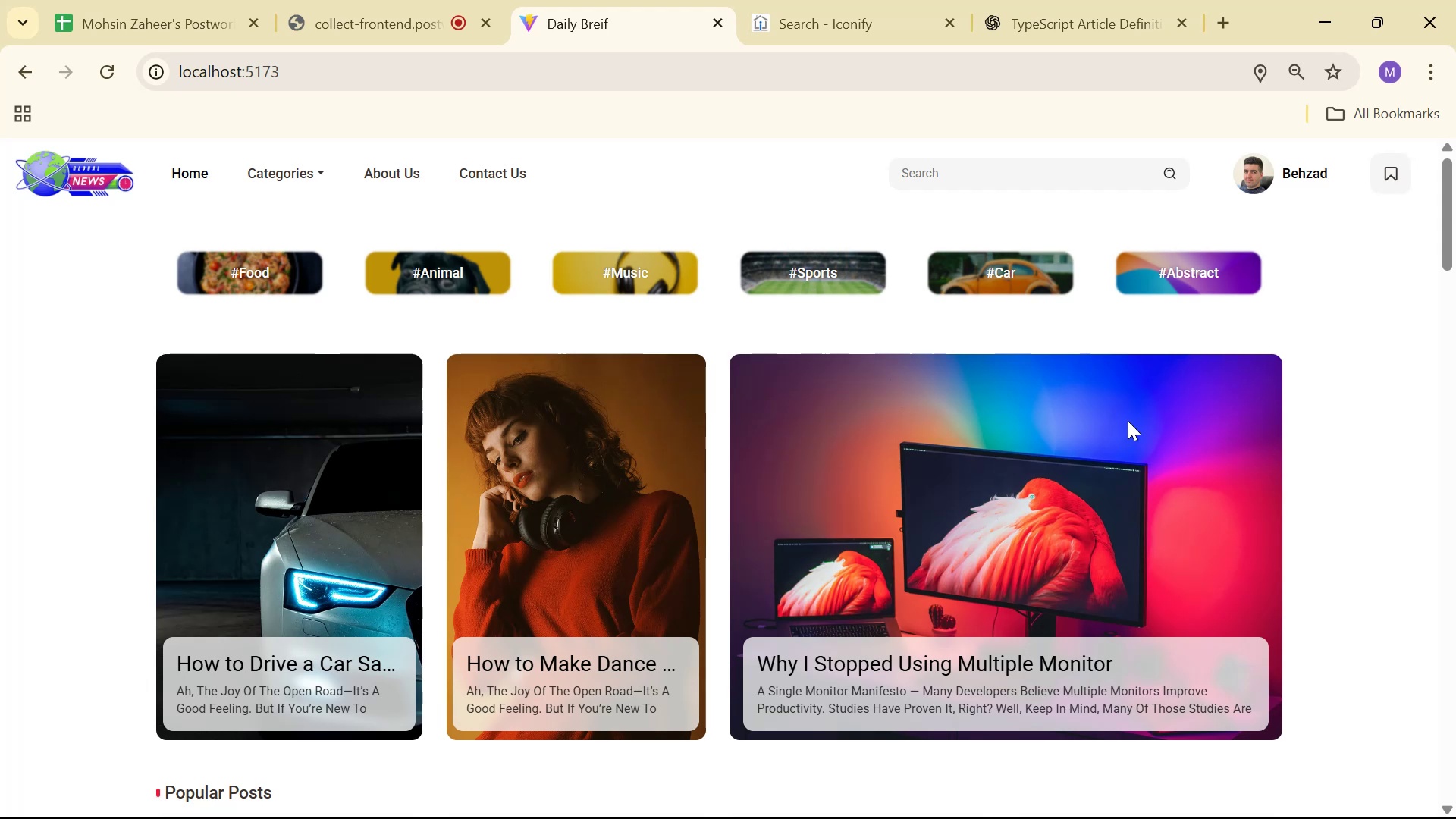 
scroll: coordinate [1118, 368], scroll_direction: down, amount: 2.0
 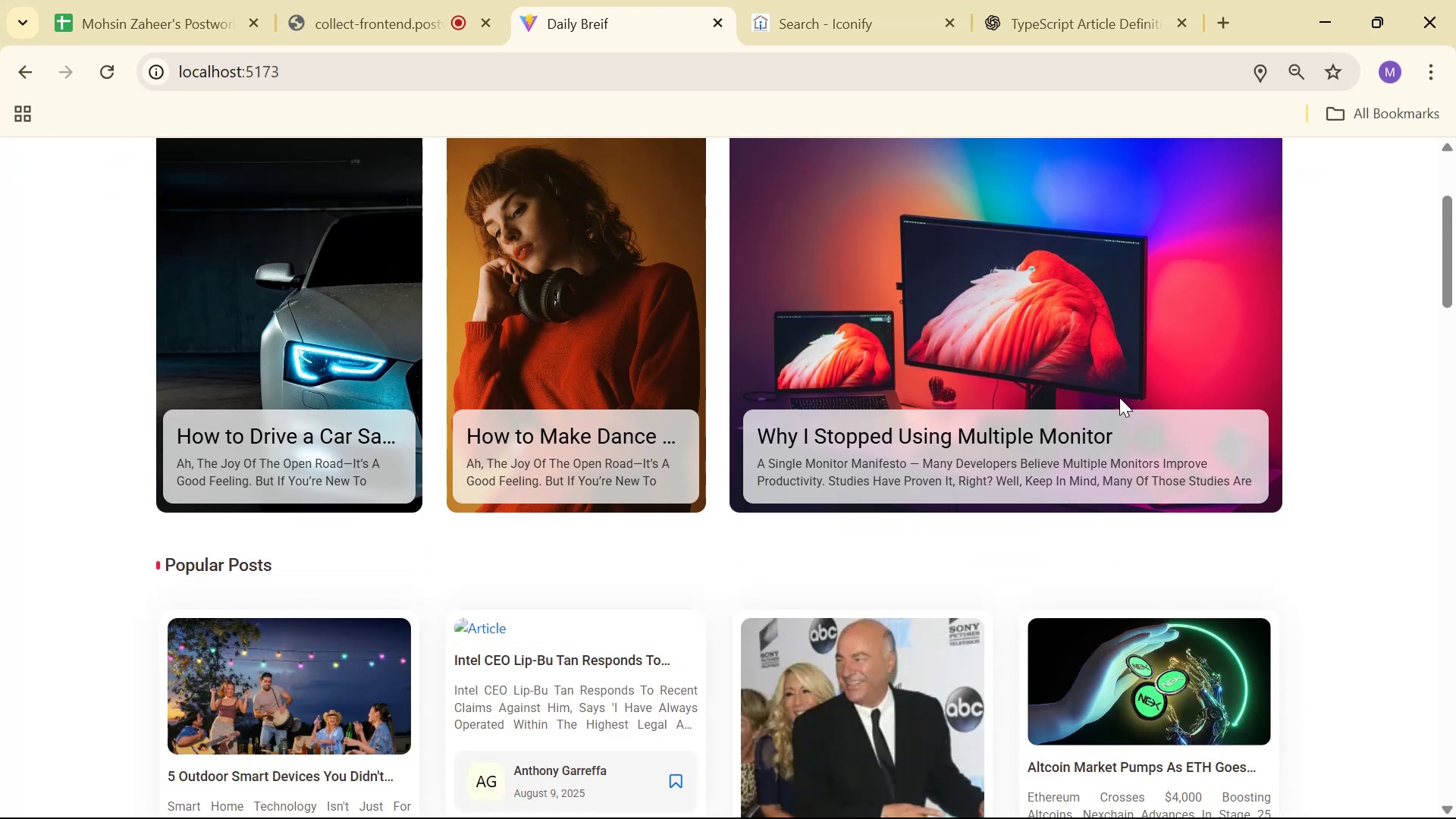 
scroll: coordinate [474, 340], scroll_direction: up, amount: 4.0
 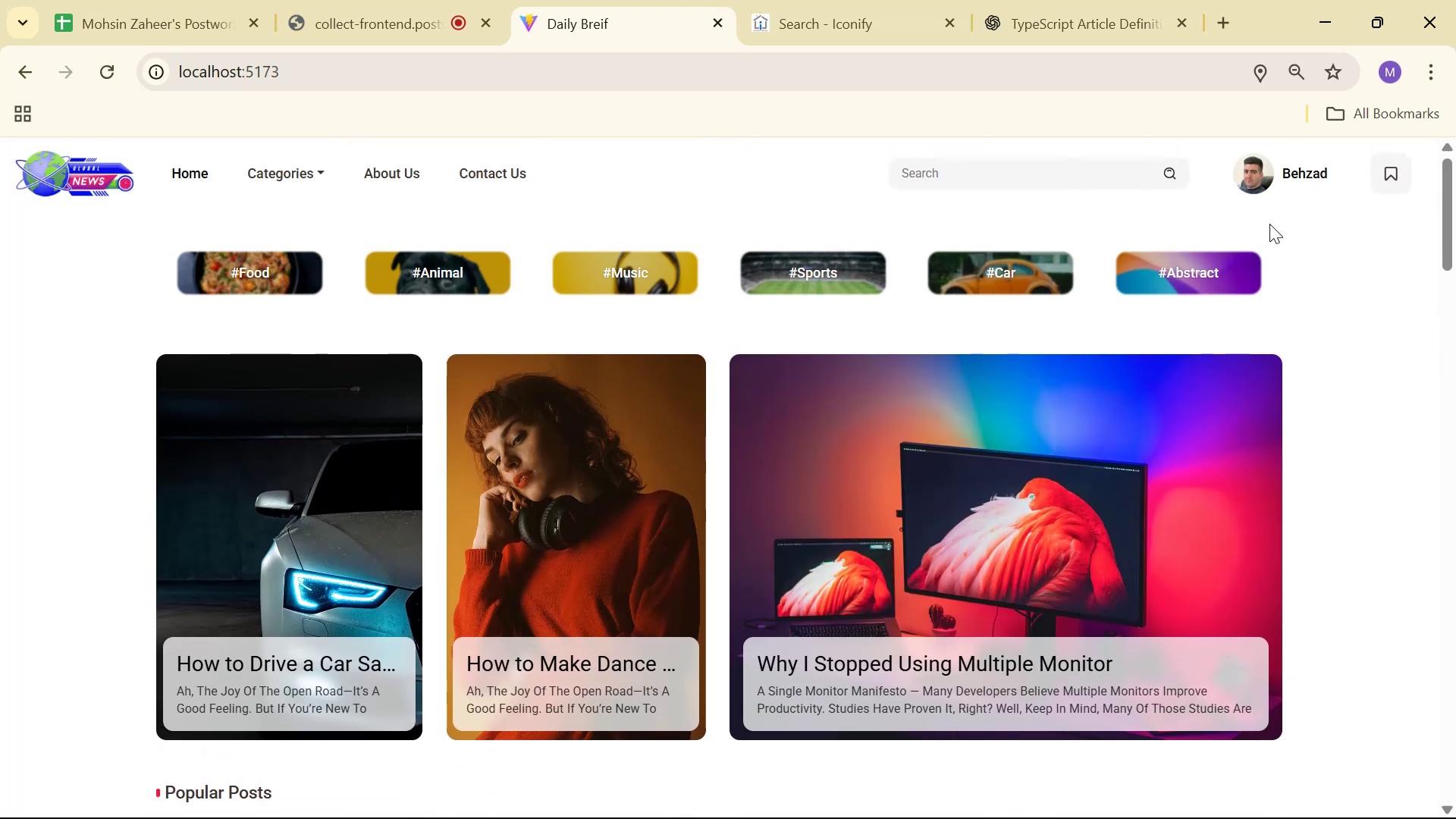 
scroll: coordinate [654, 322], scroll_direction: down, amount: 3.0
 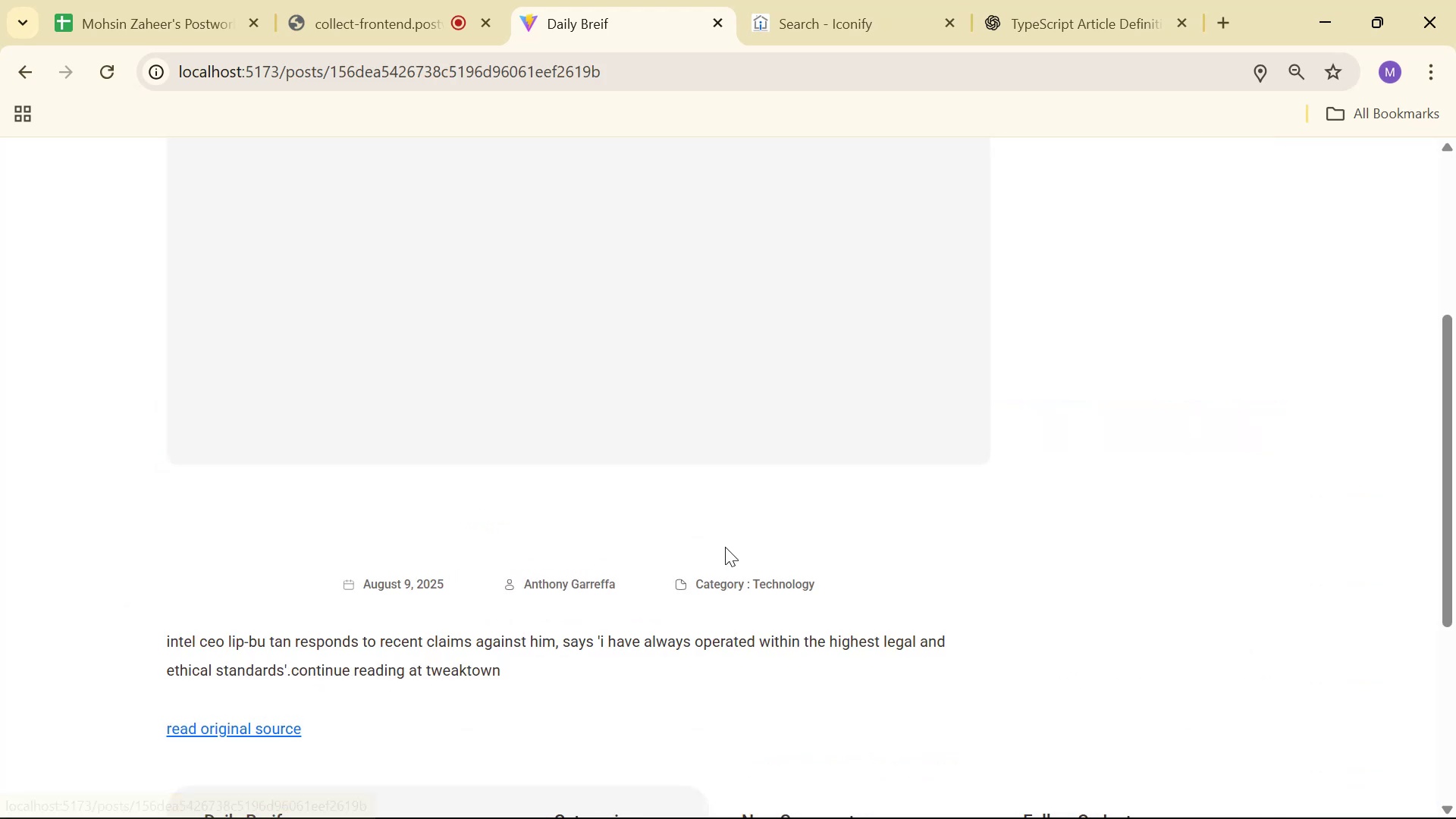 
scroll: coordinate [1070, 371], scroll_direction: up, amount: 3.0
 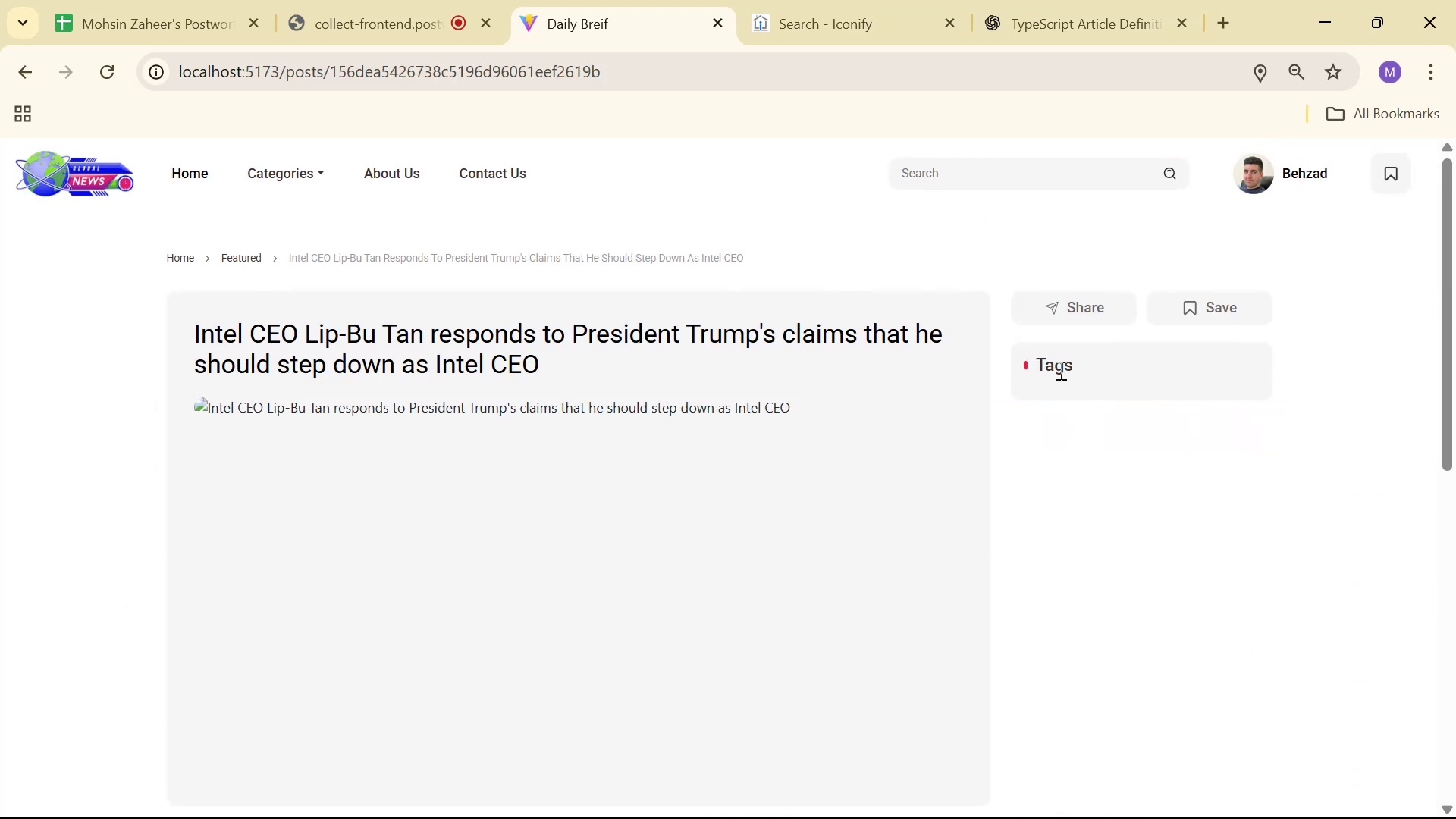 
scroll: coordinate [1009, 388], scroll_direction: none, amount: 0.0
 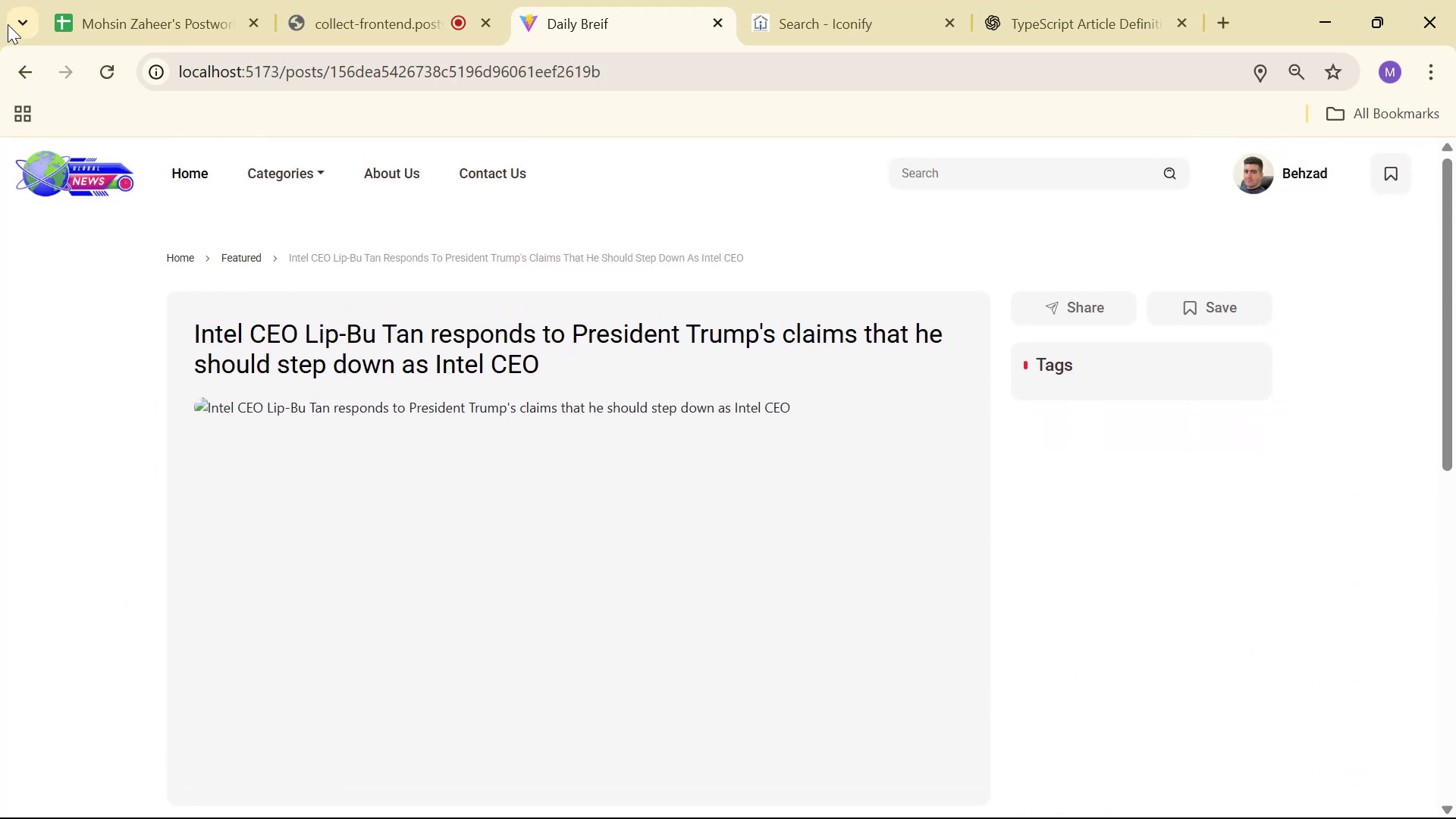 
left_click([26, 68])
 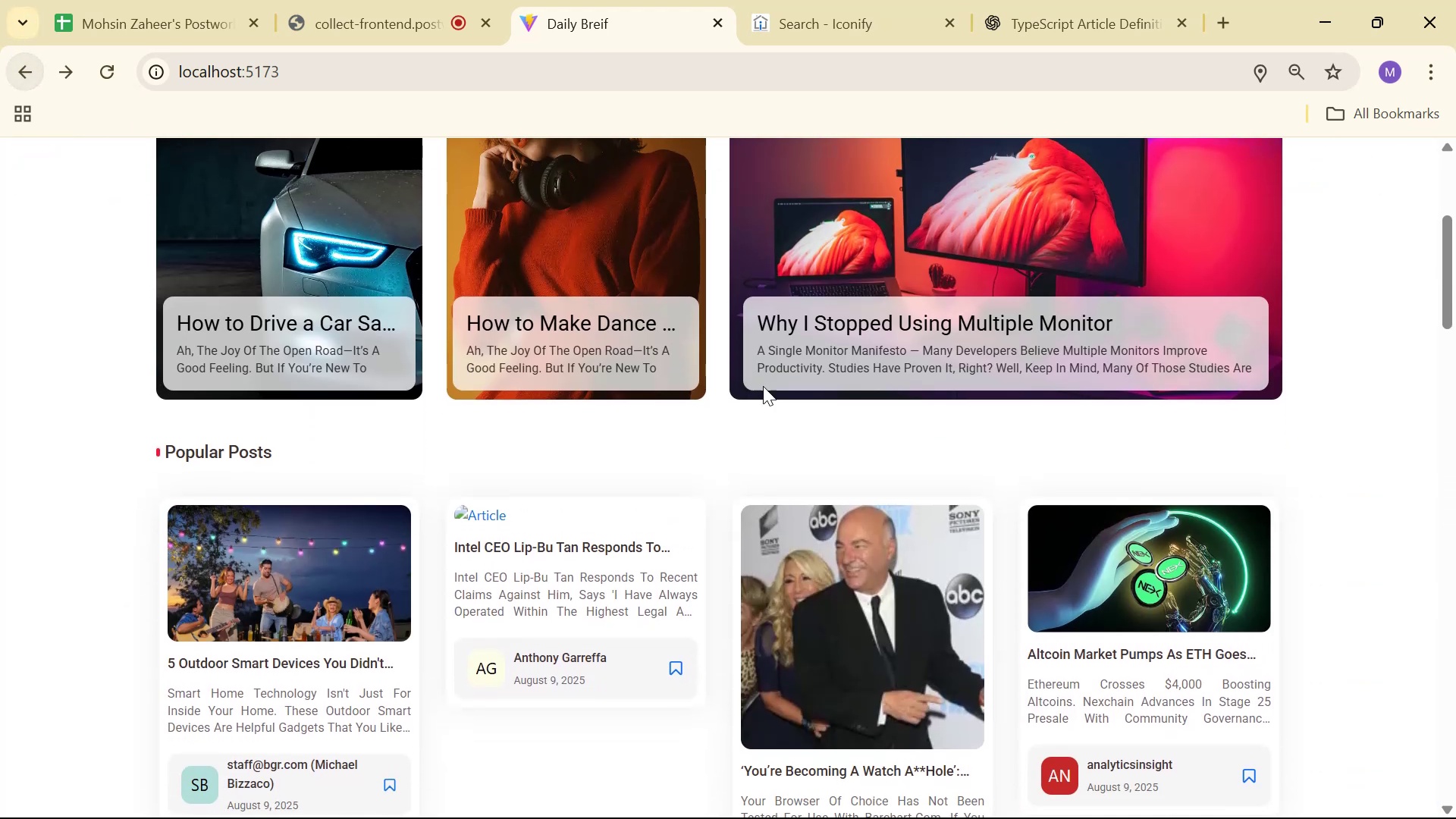 
scroll: coordinate [911, 457], scroll_direction: down, amount: 2.0
 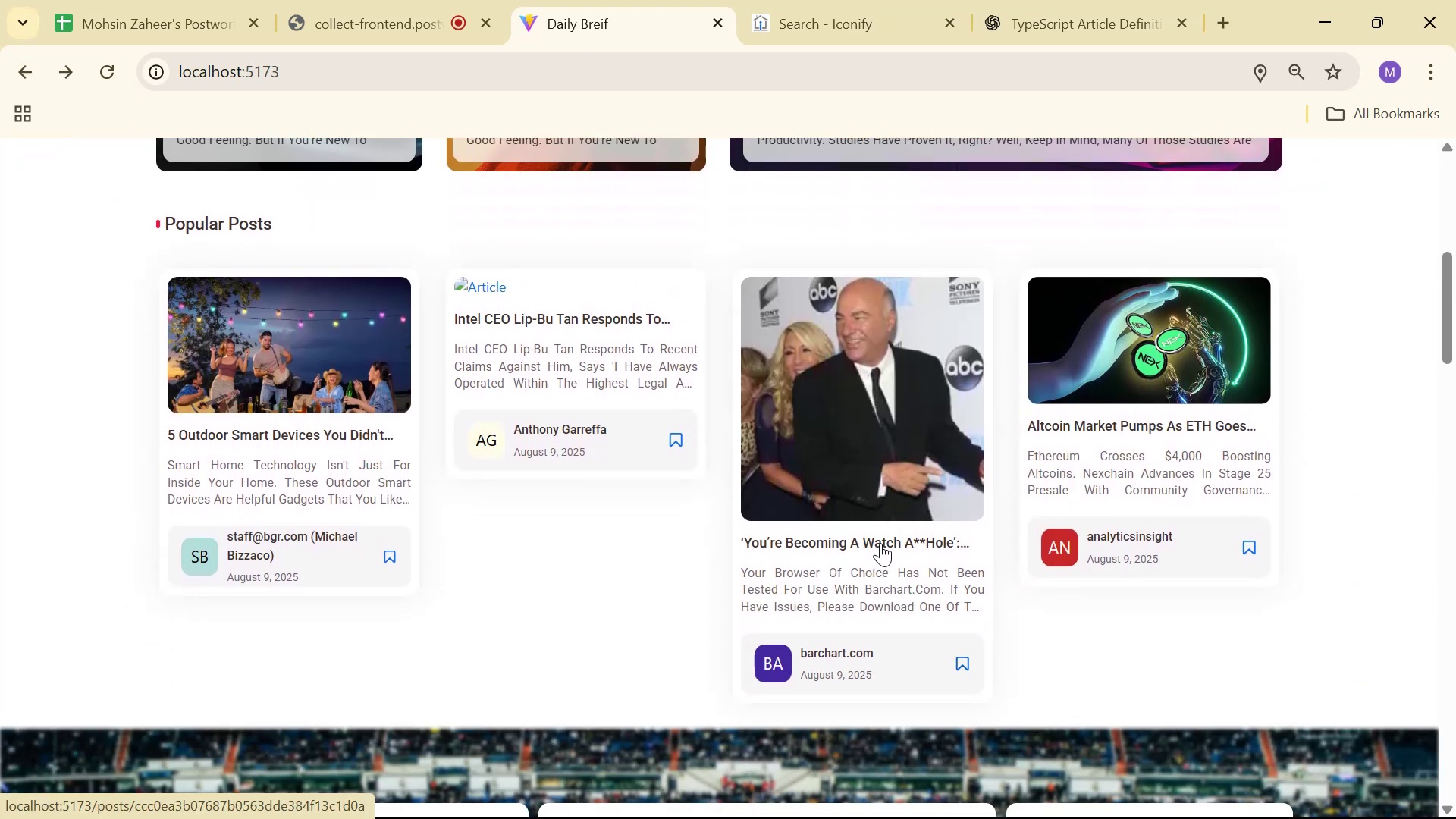 
scroll: coordinate [1015, 413], scroll_direction: up, amount: 2.0
 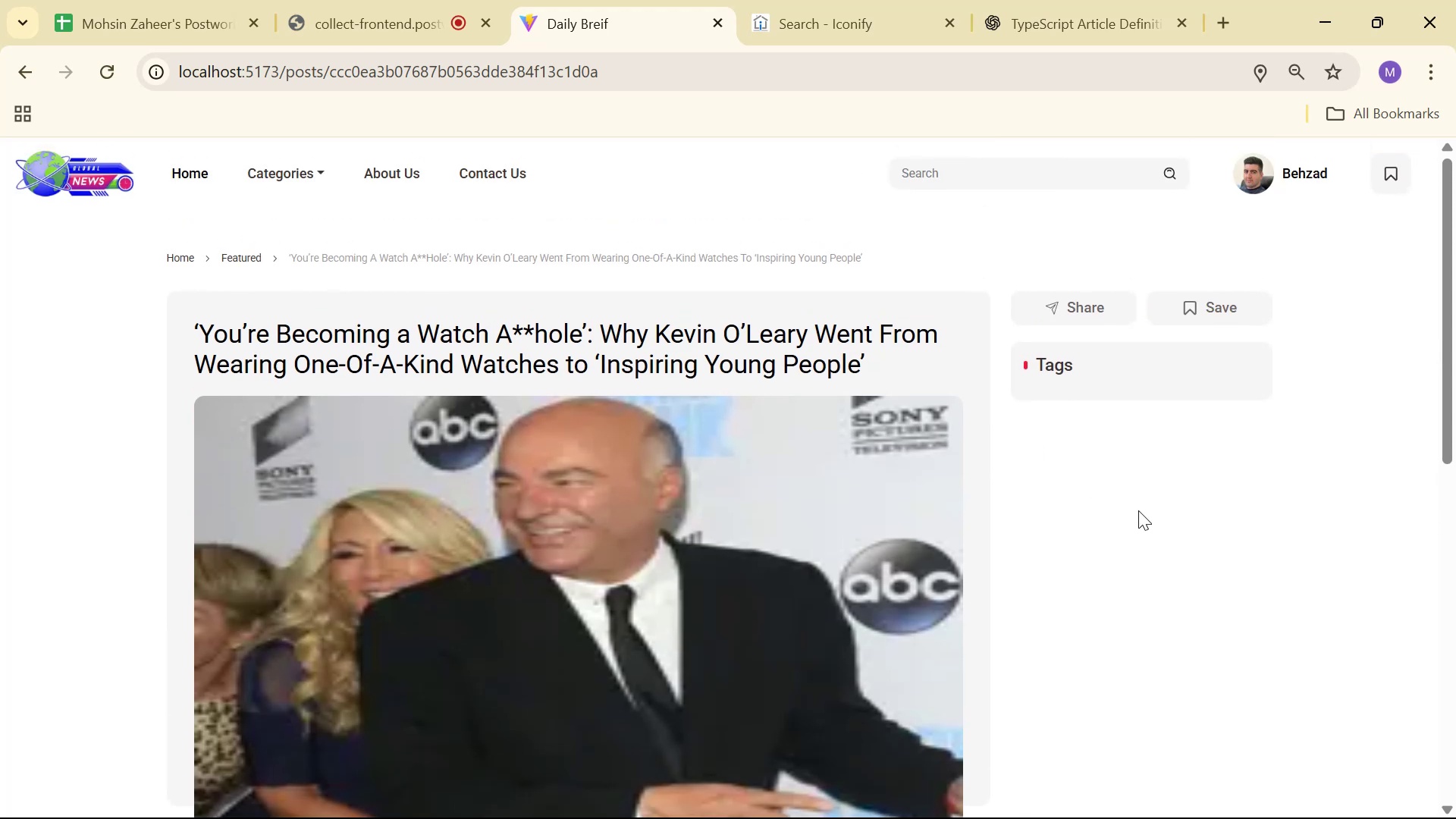 
scroll: coordinate [1176, 514], scroll_direction: down, amount: 6.0
 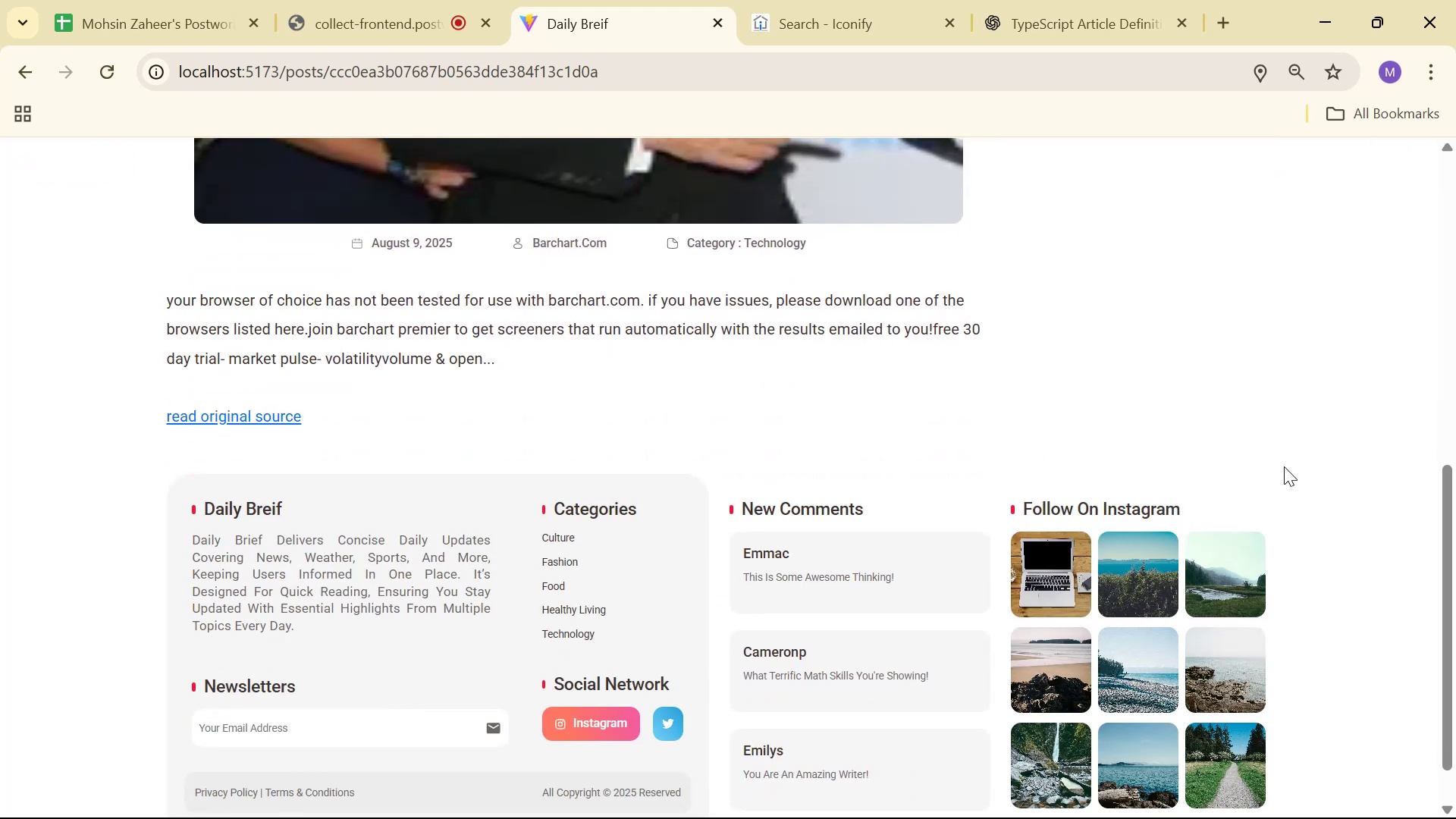 
key(Alt+AltLeft)
 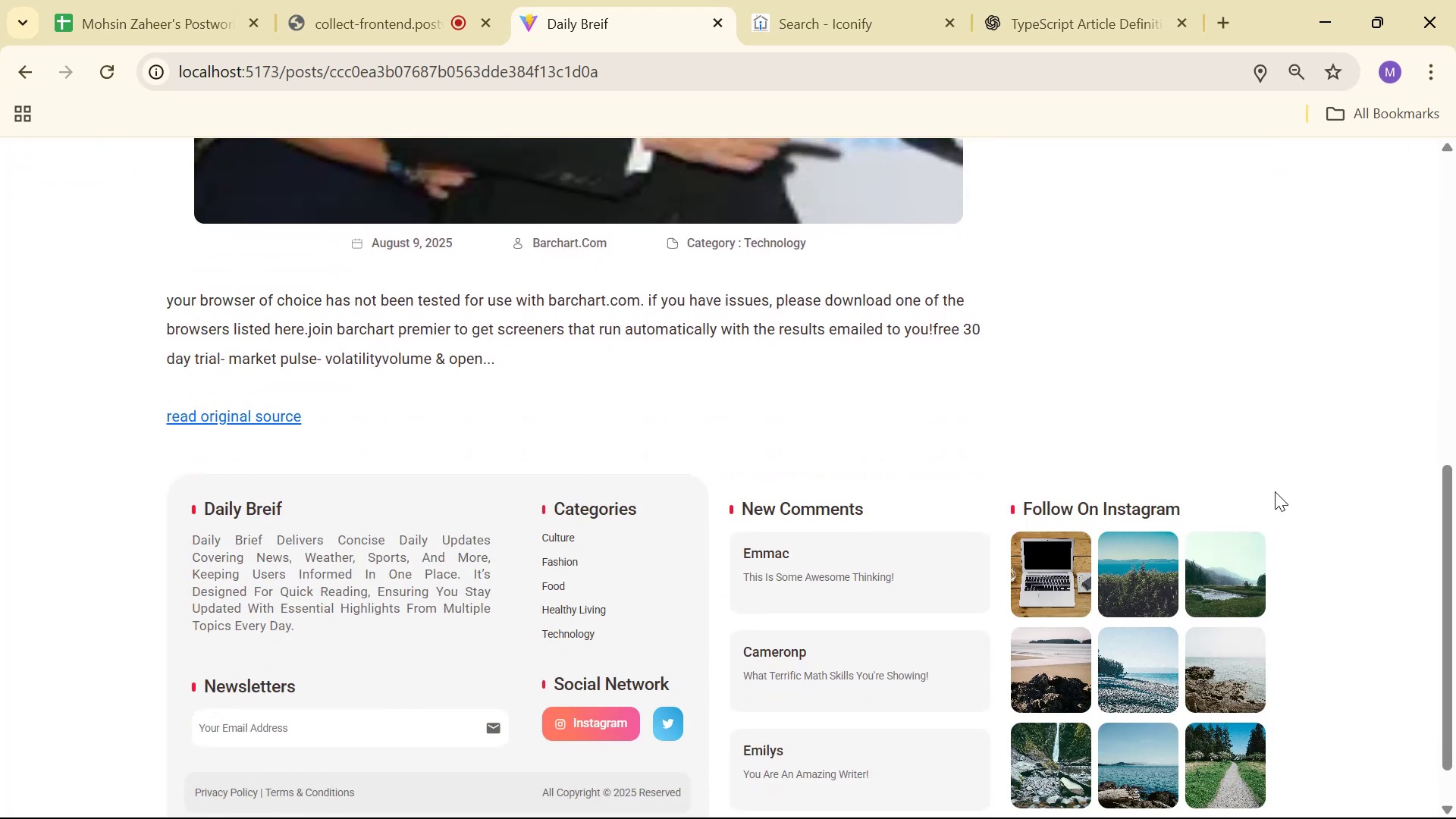 
key(Alt+Tab)
 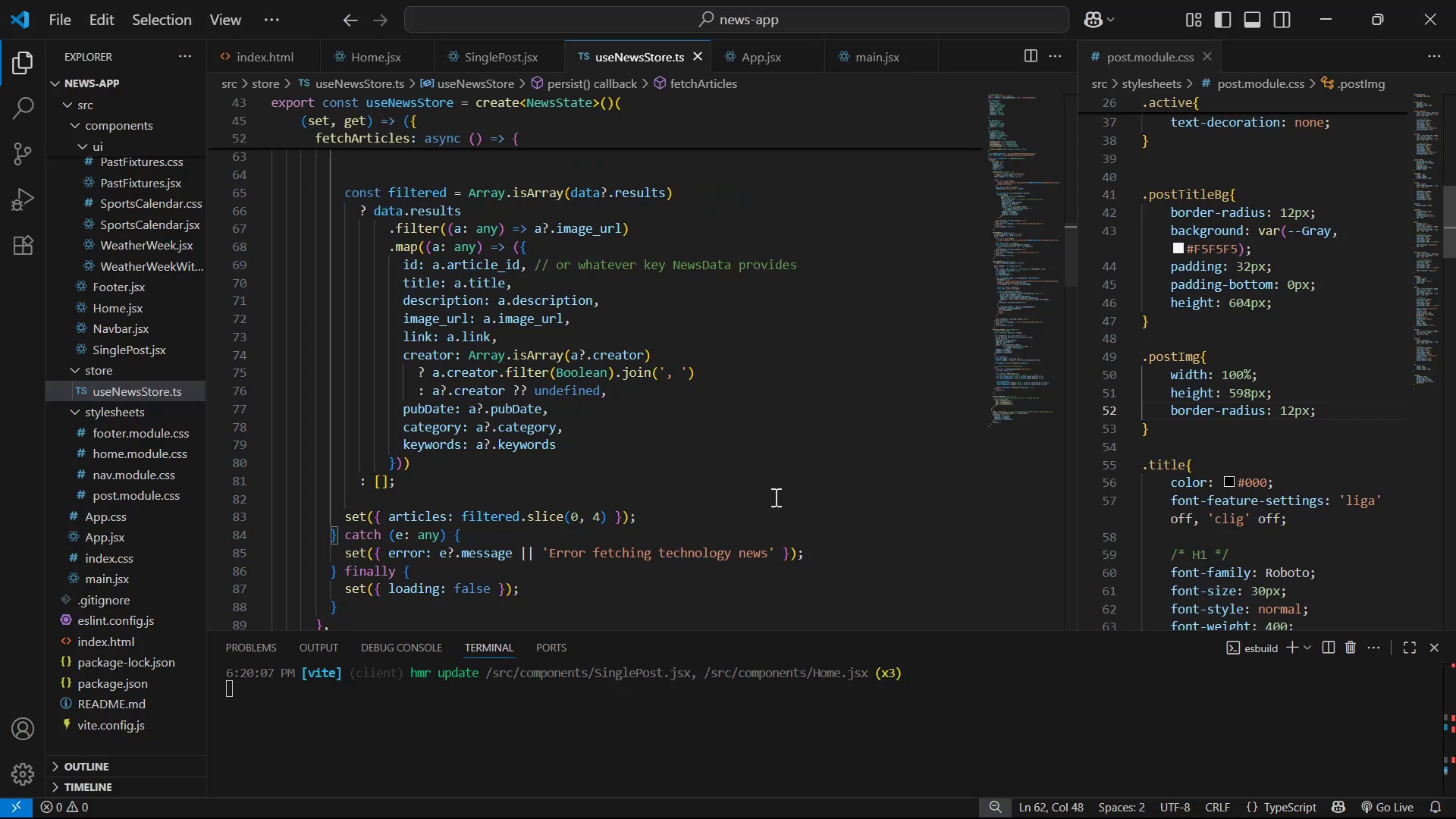 
scroll: coordinate [738, 444], scroll_direction: down, amount: 2.0
 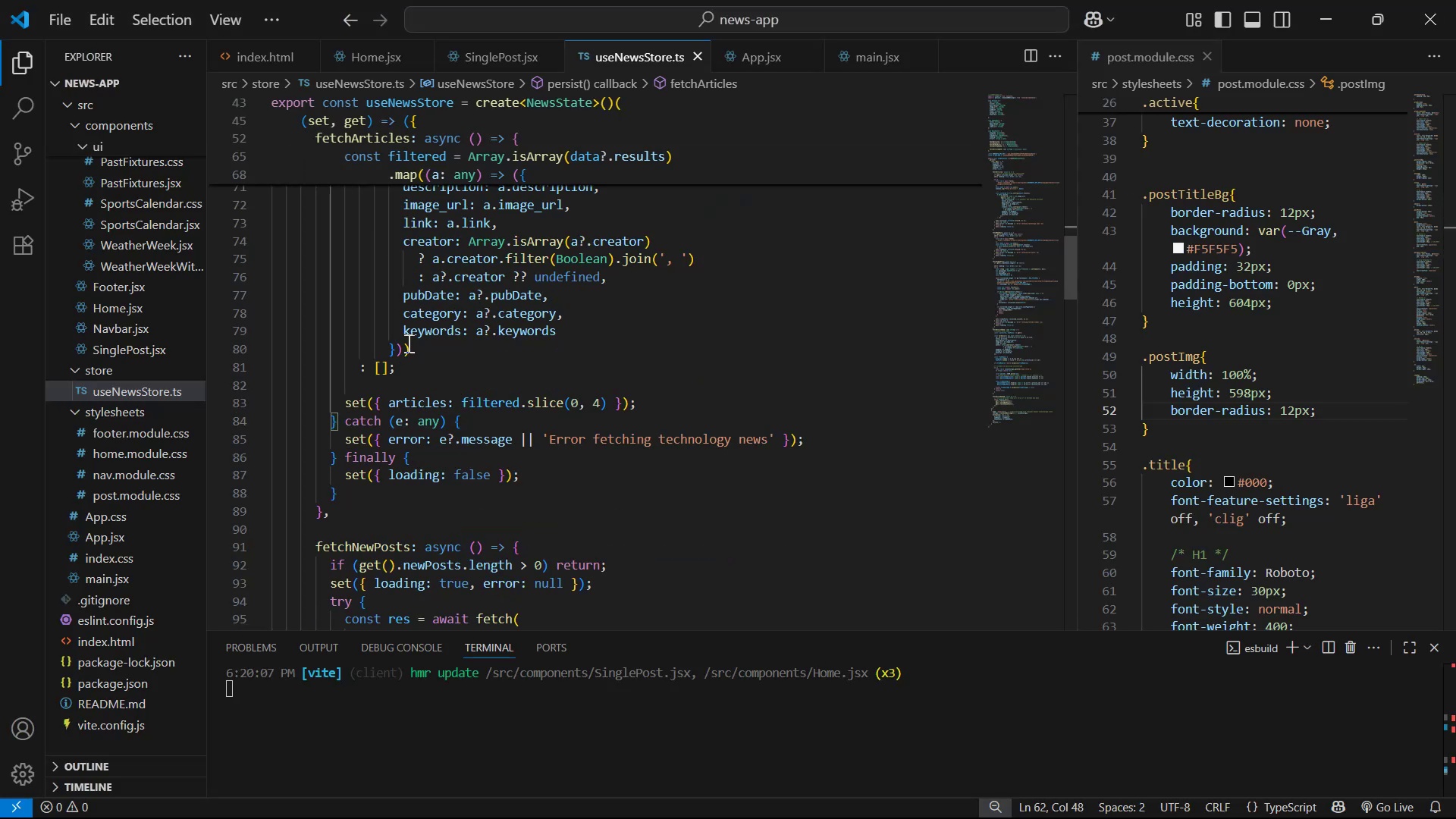 
left_click_drag(start_coordinate=[401, 331], to_coordinate=[459, 334])
 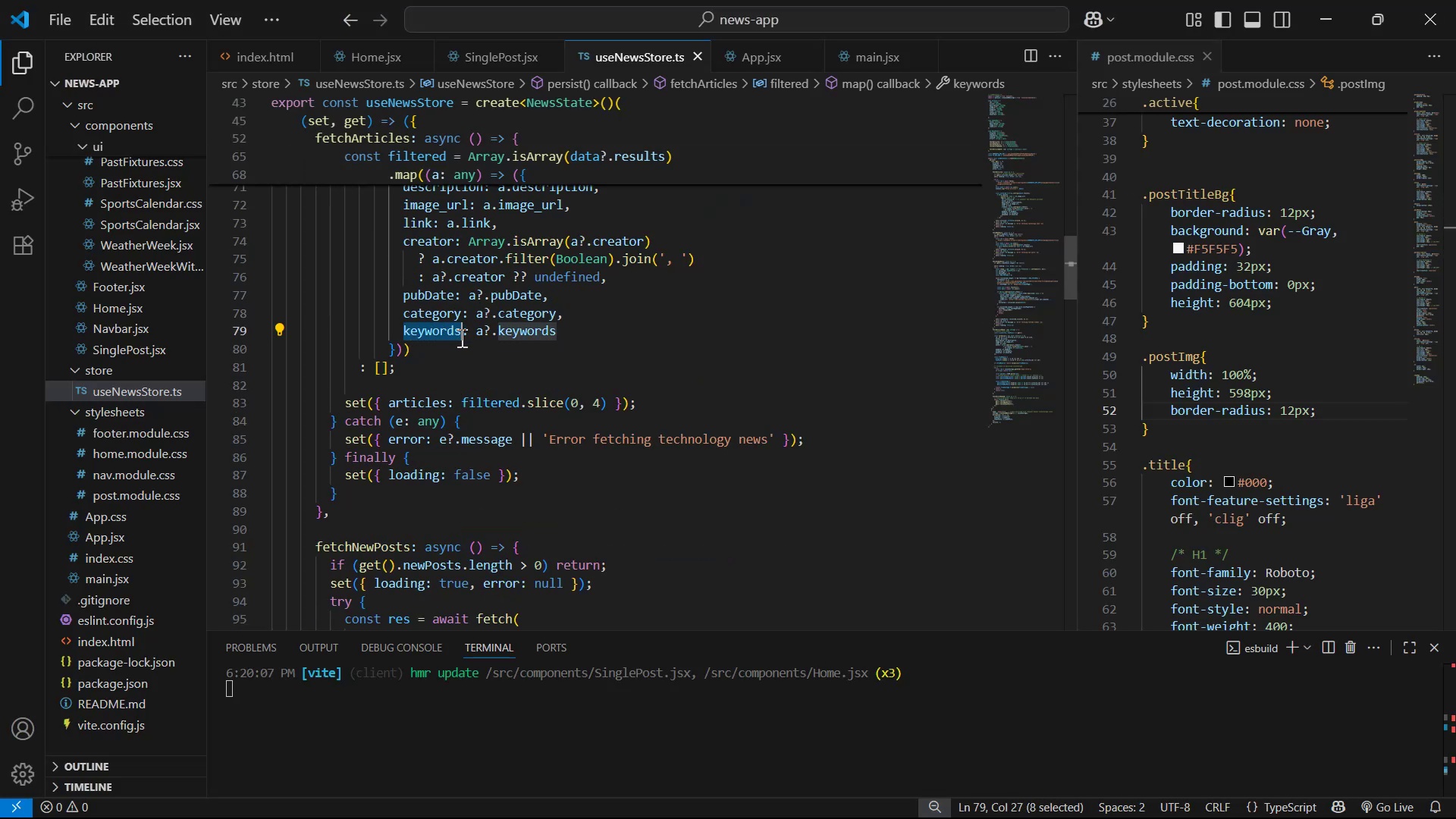 
key(Control+C)
 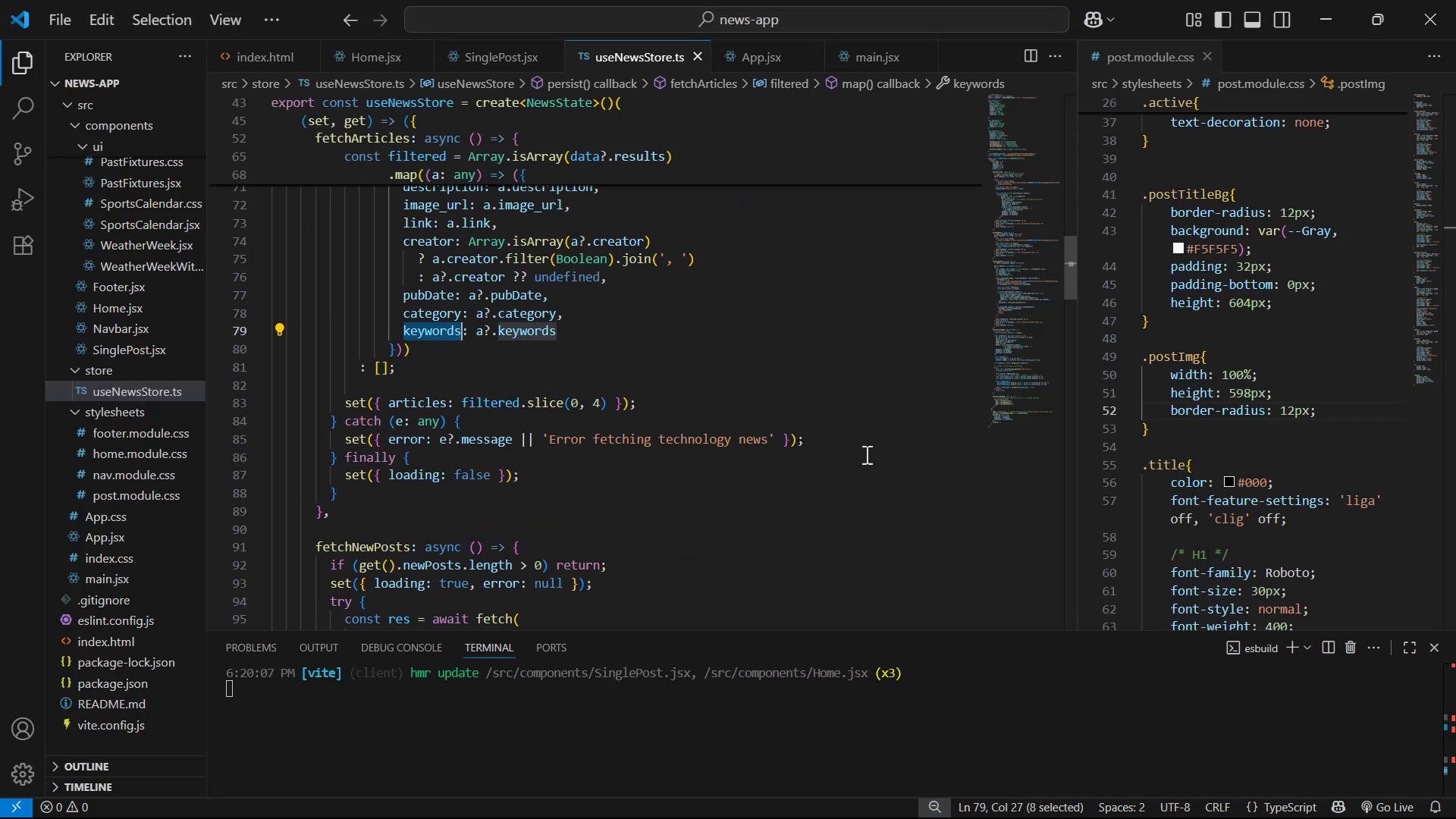 
key(Control+C)
 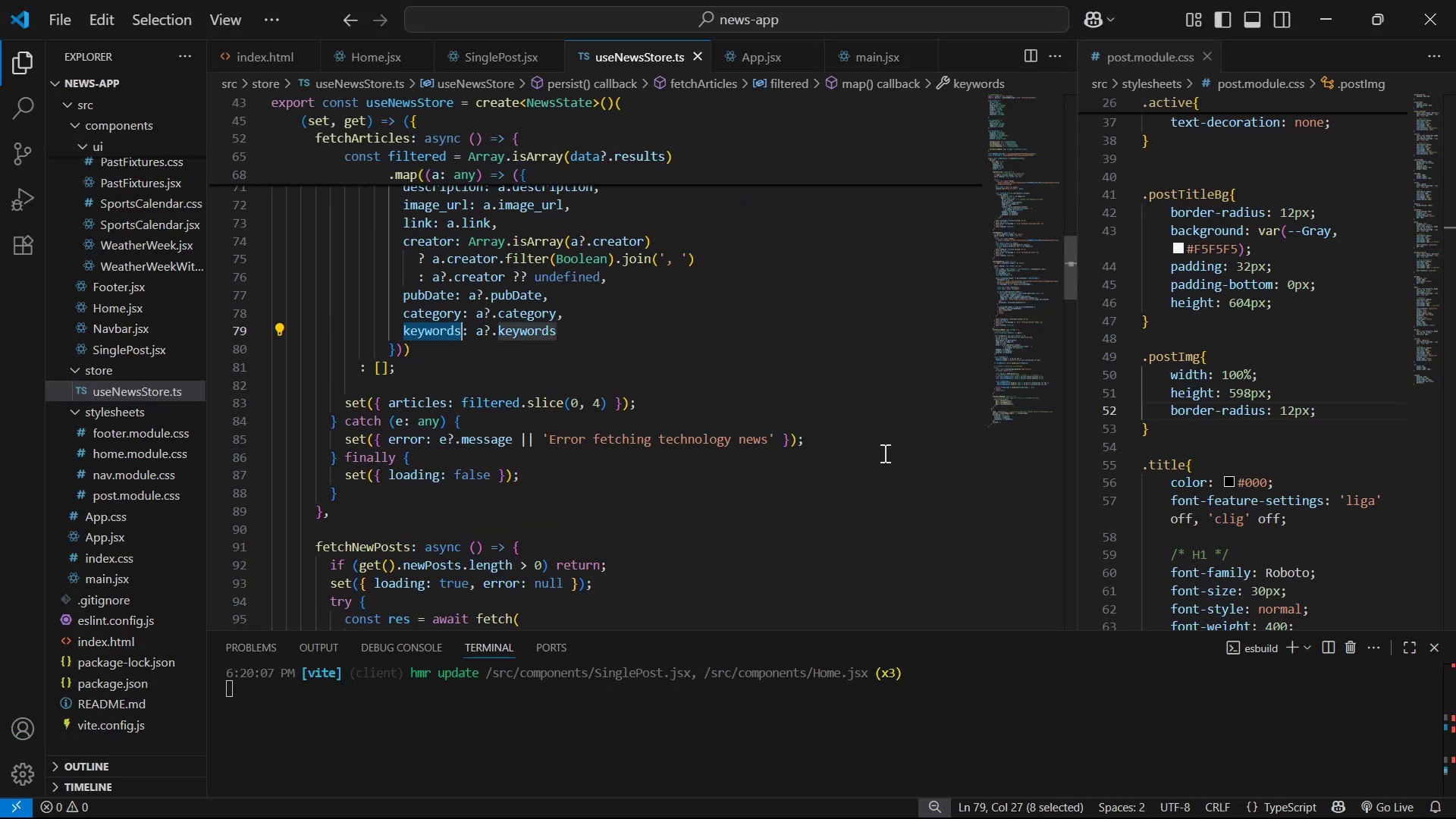 
key(Control+C)
 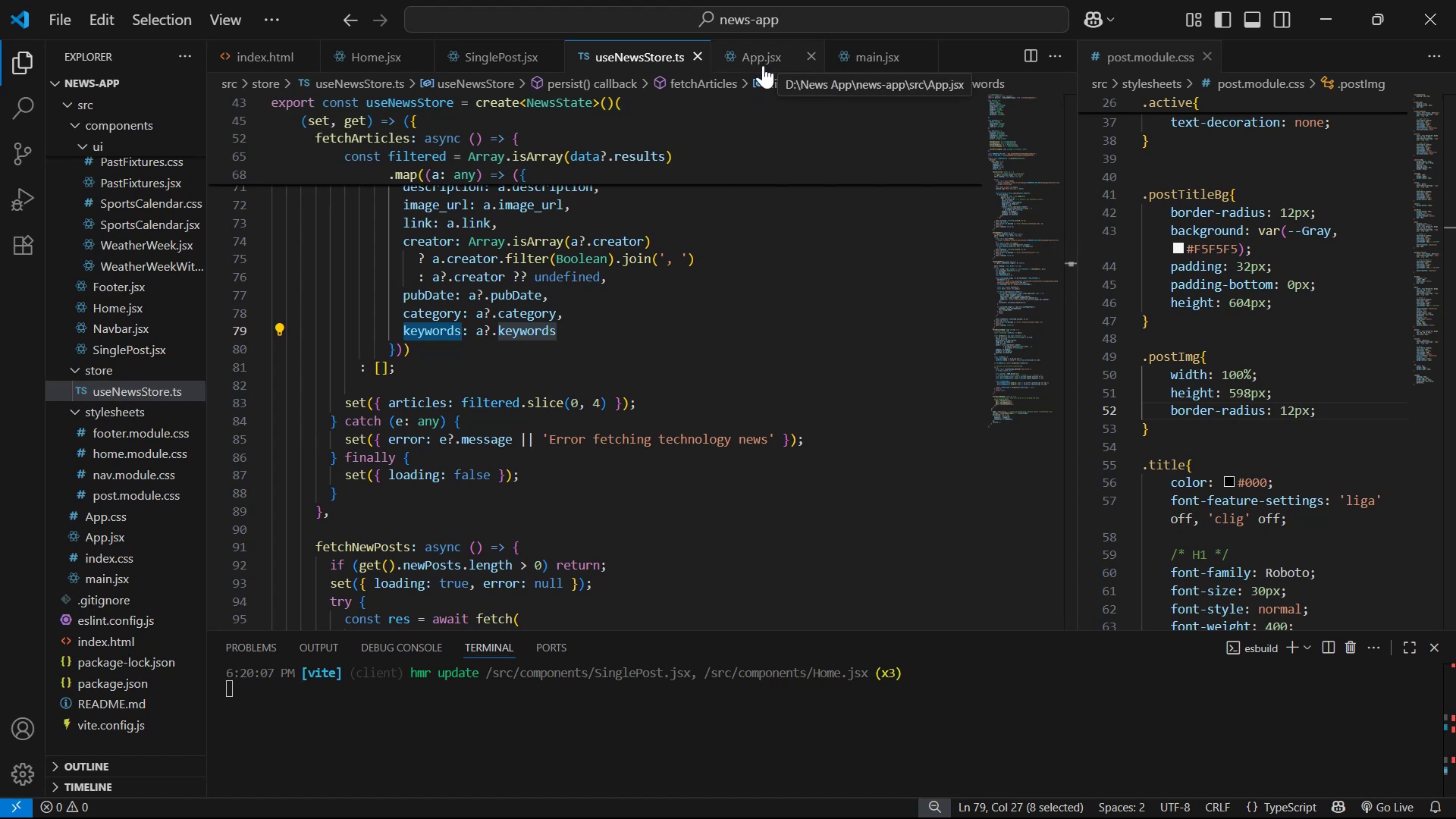 
left_click([463, 54])
 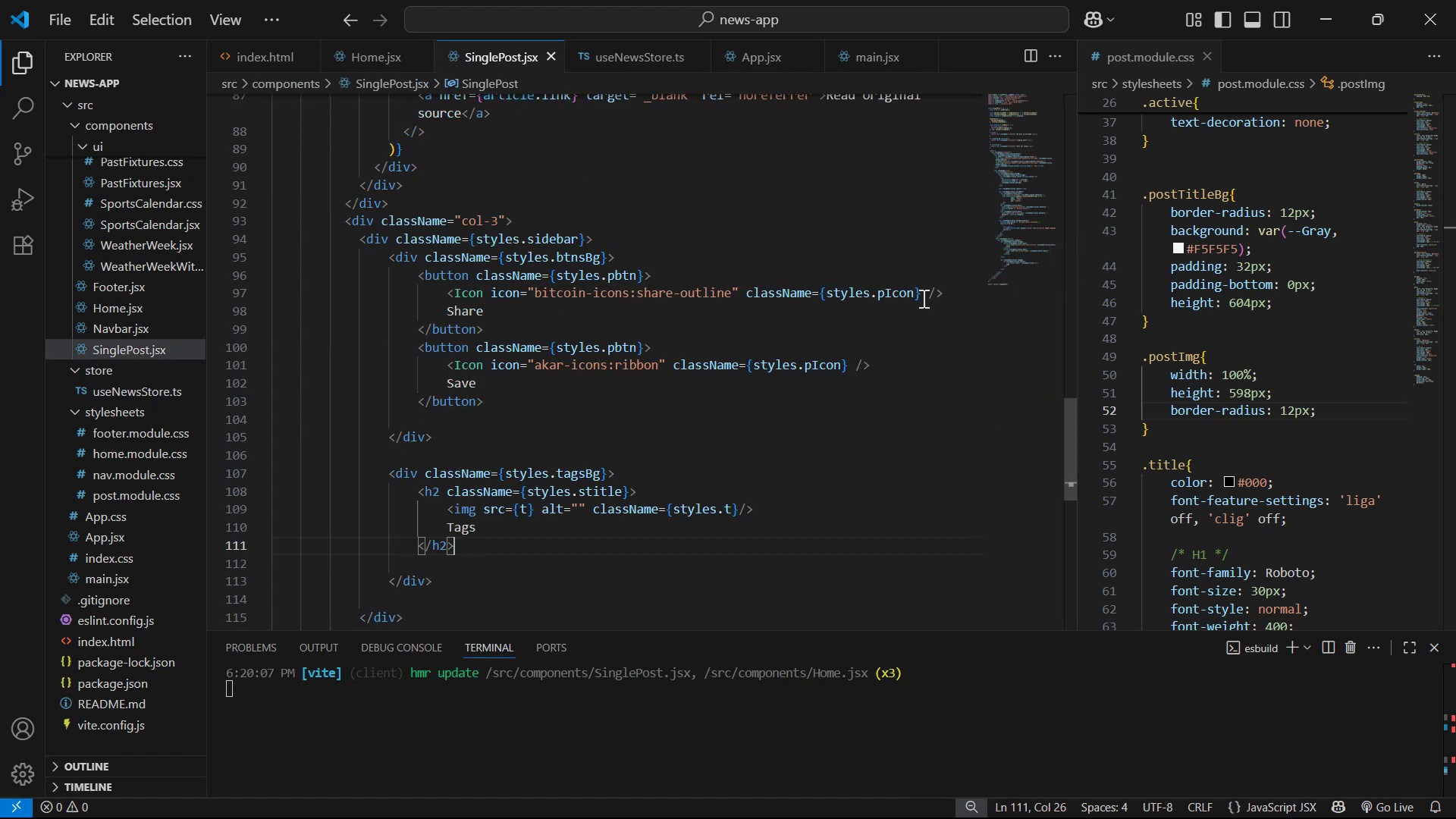 
key(Alt+Tab)
 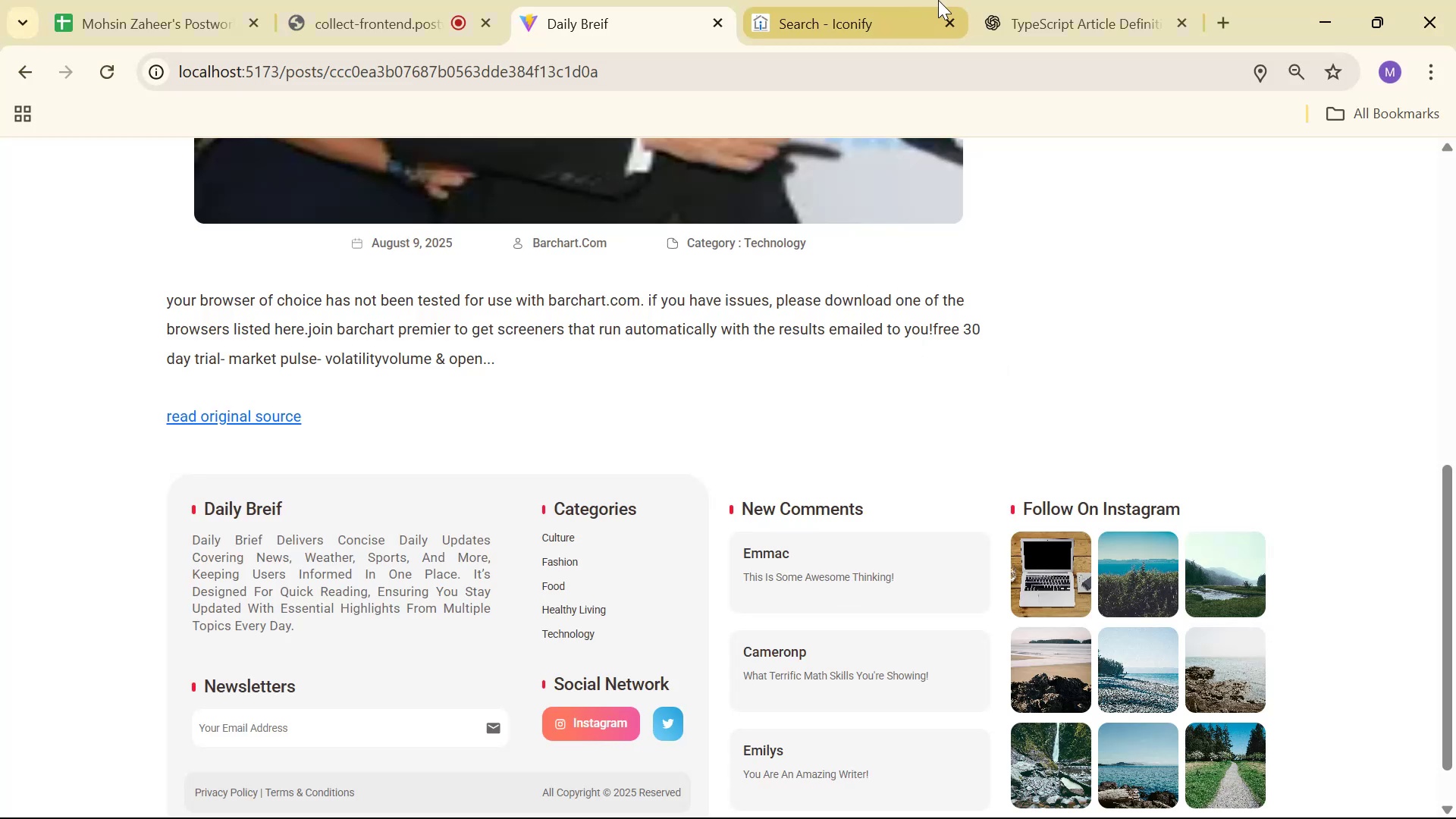 
scroll: coordinate [980, 366], scroll_direction: down, amount: 3.0
 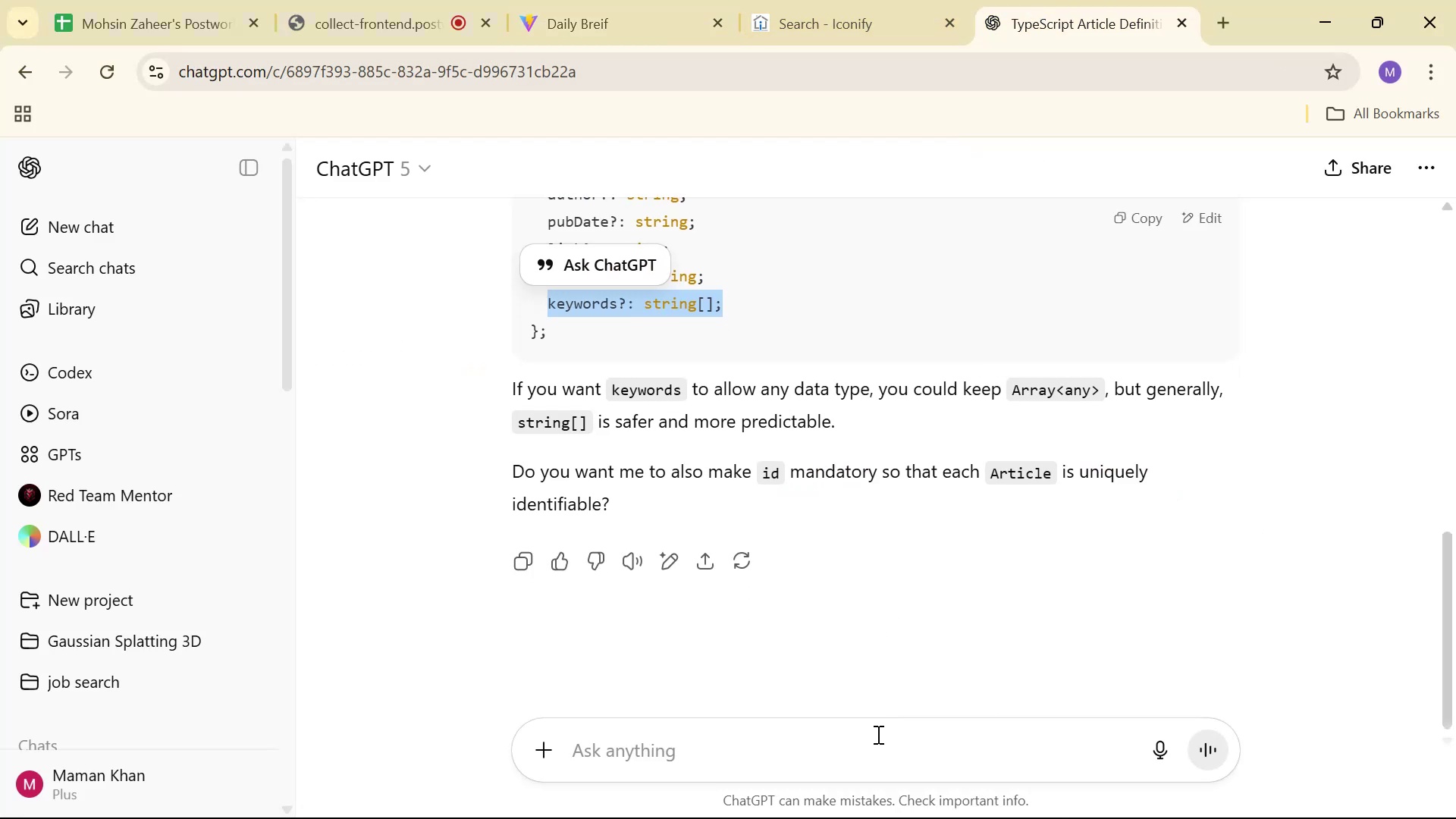 
left_click([877, 736])
 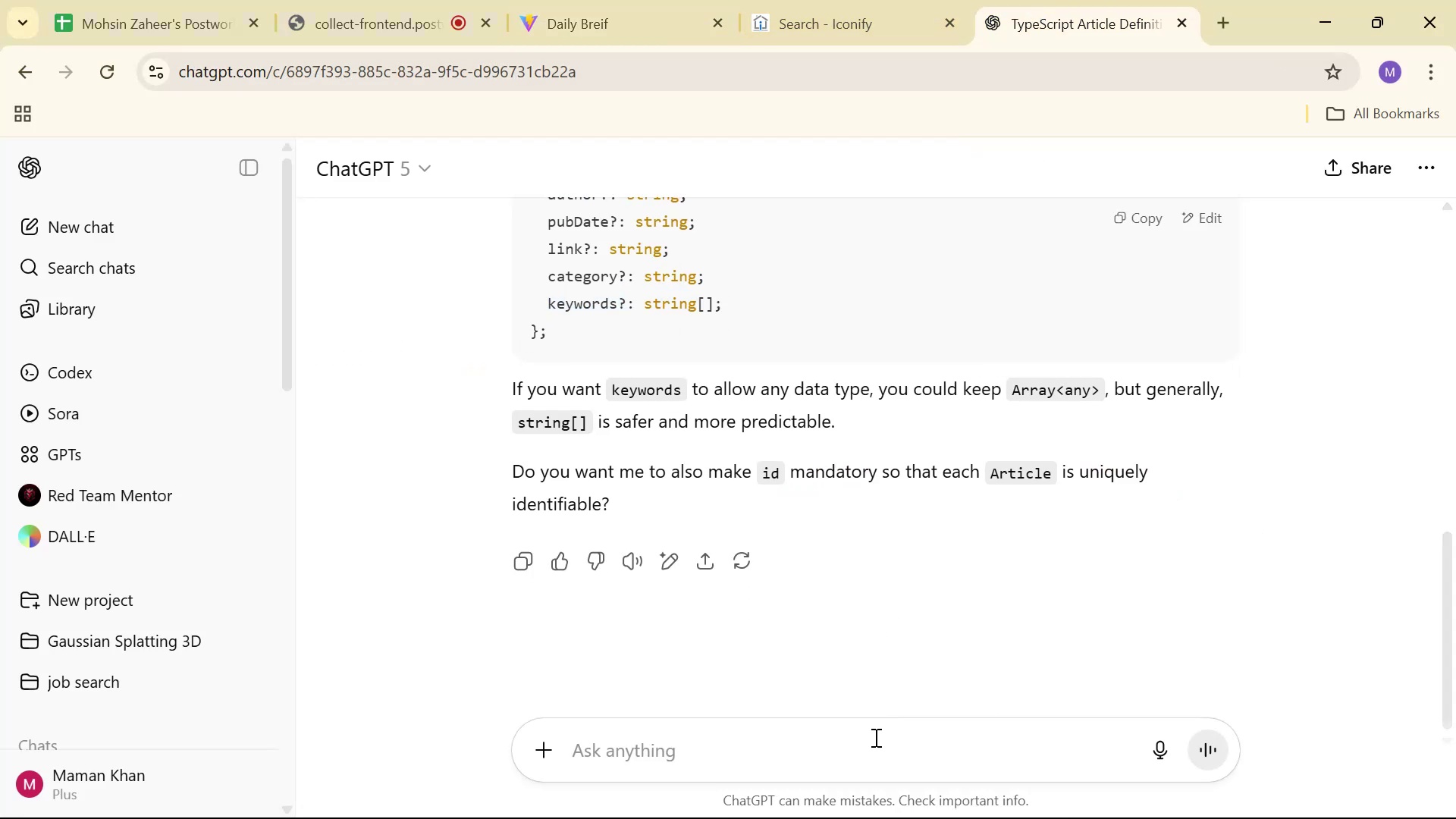 
type(how to )
key(Backspace)
key(Backspace)
key(Backspace)
type(can i display the keywork )
key(Backspace)
key(Backspace)
type(d s)
key(Backspace)
key(Backspace)
type(s in )
 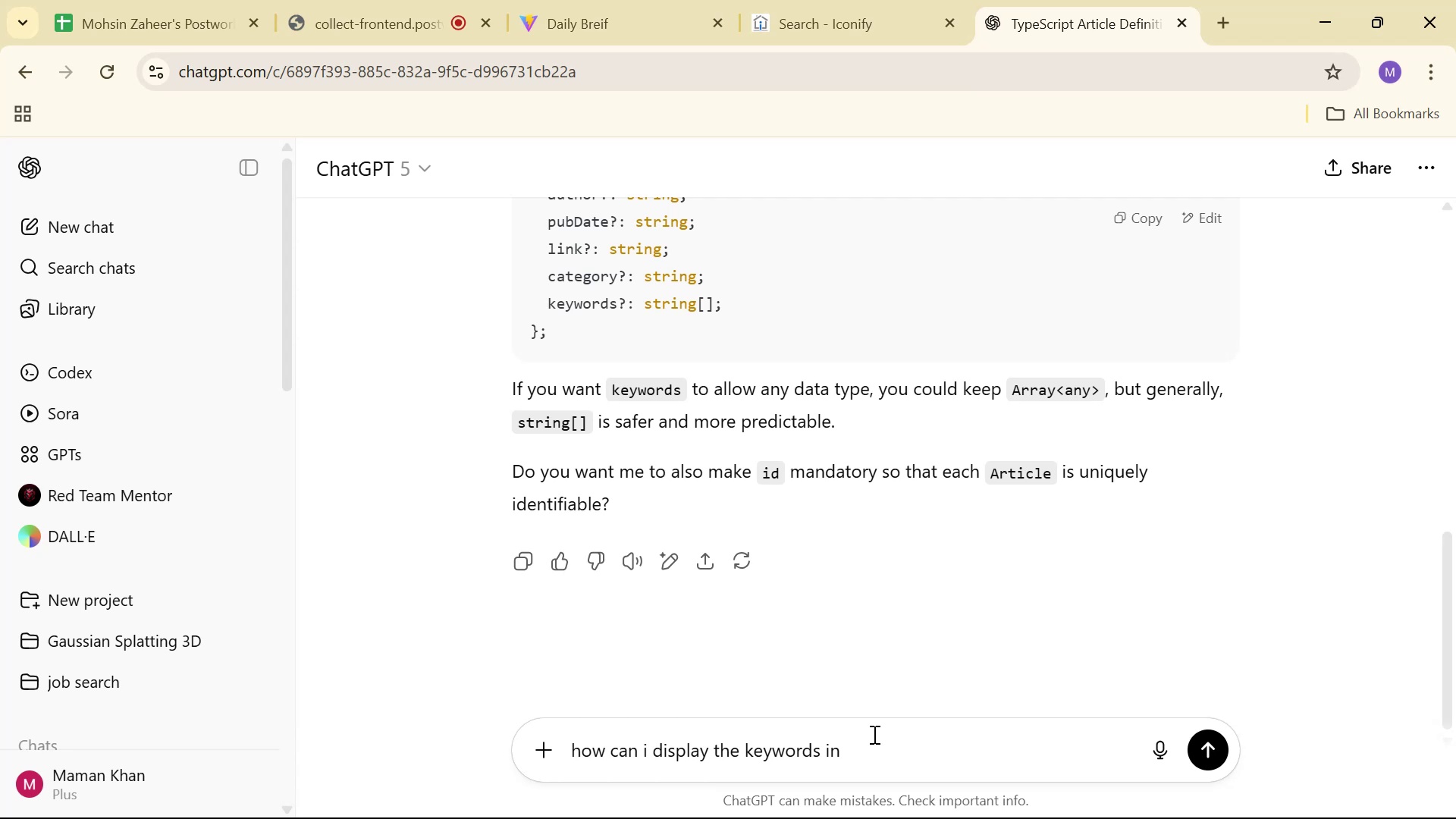 
wait(5.05)
 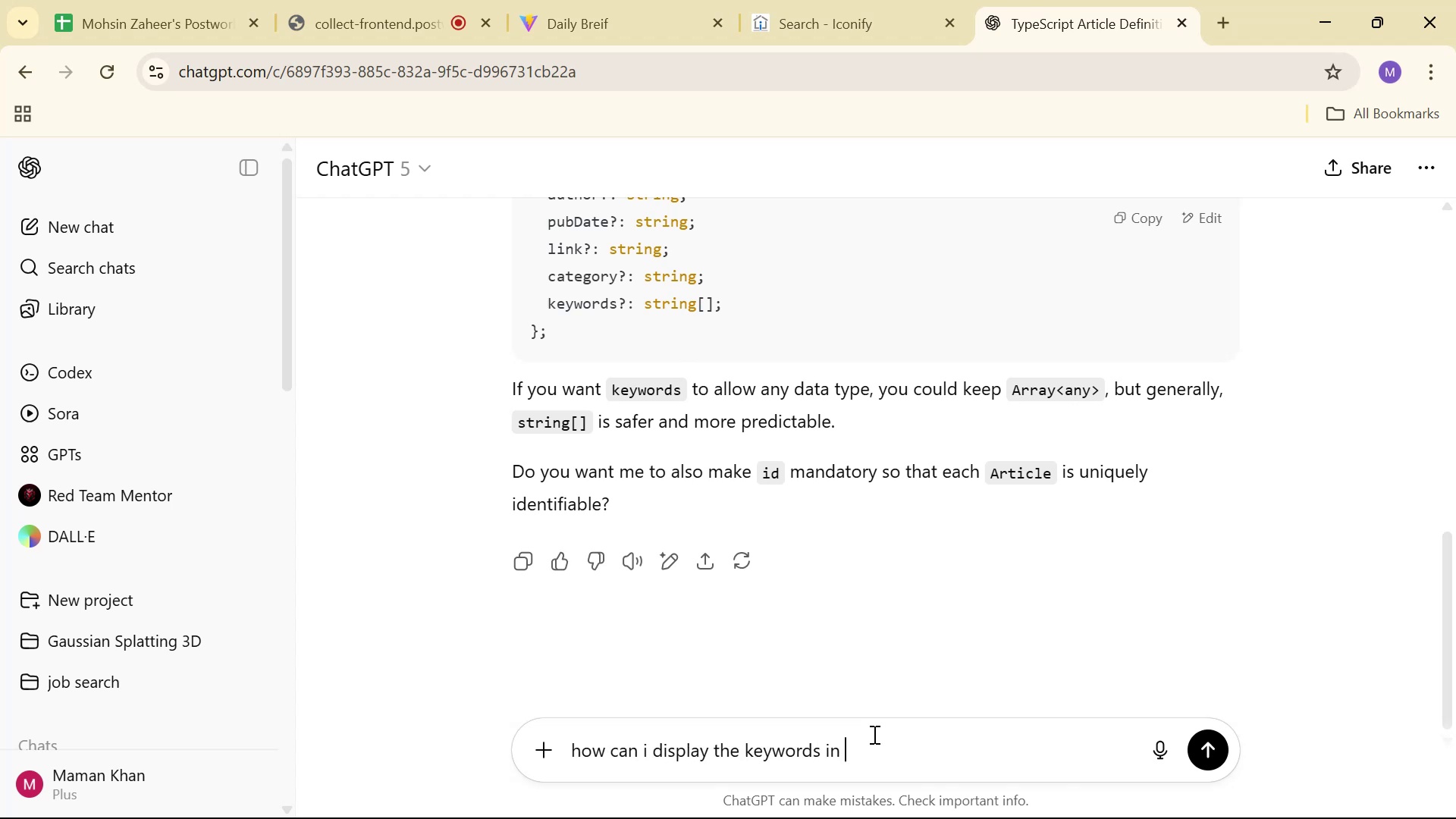 
type(react component)
 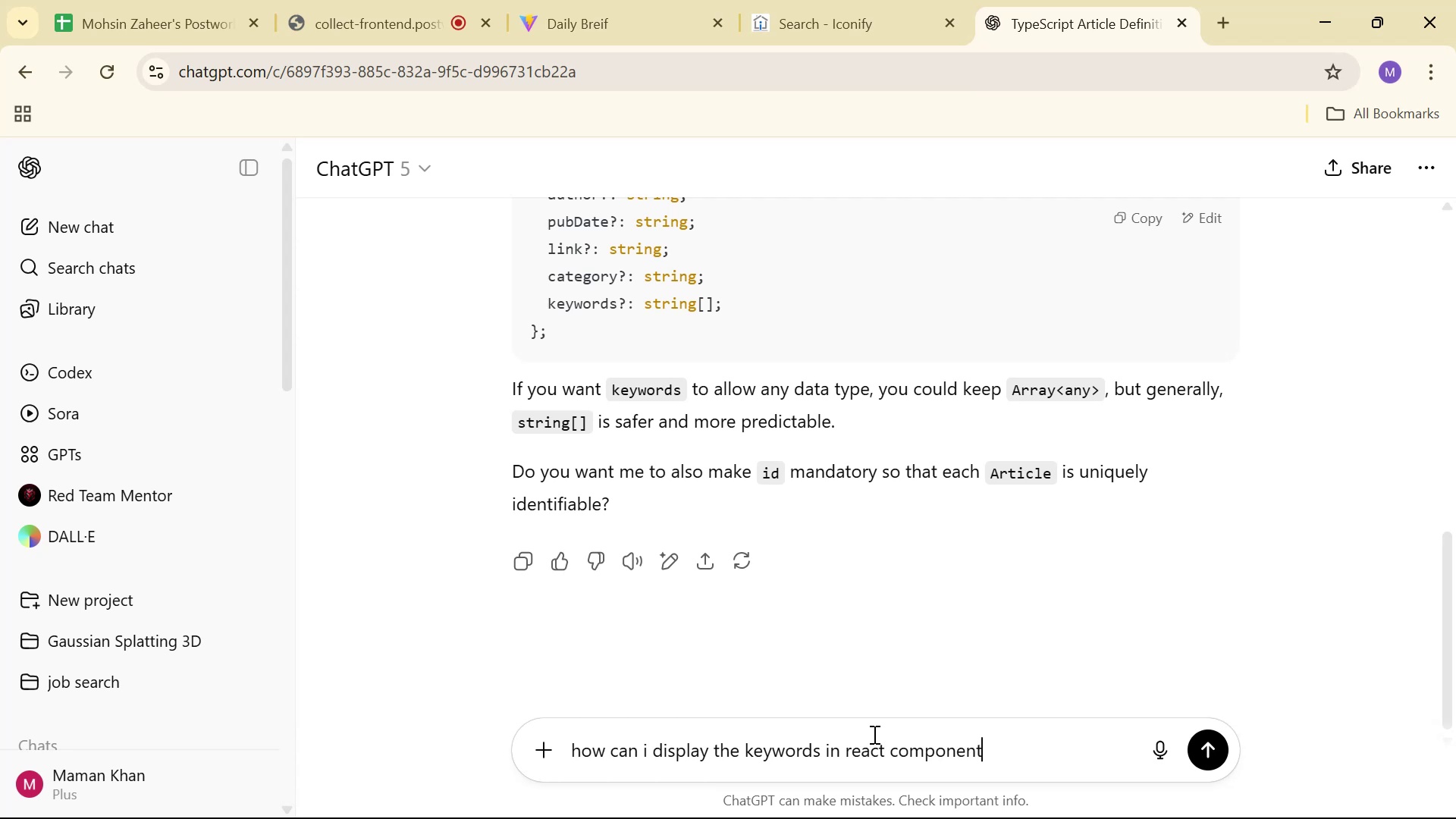 
key(Enter)
 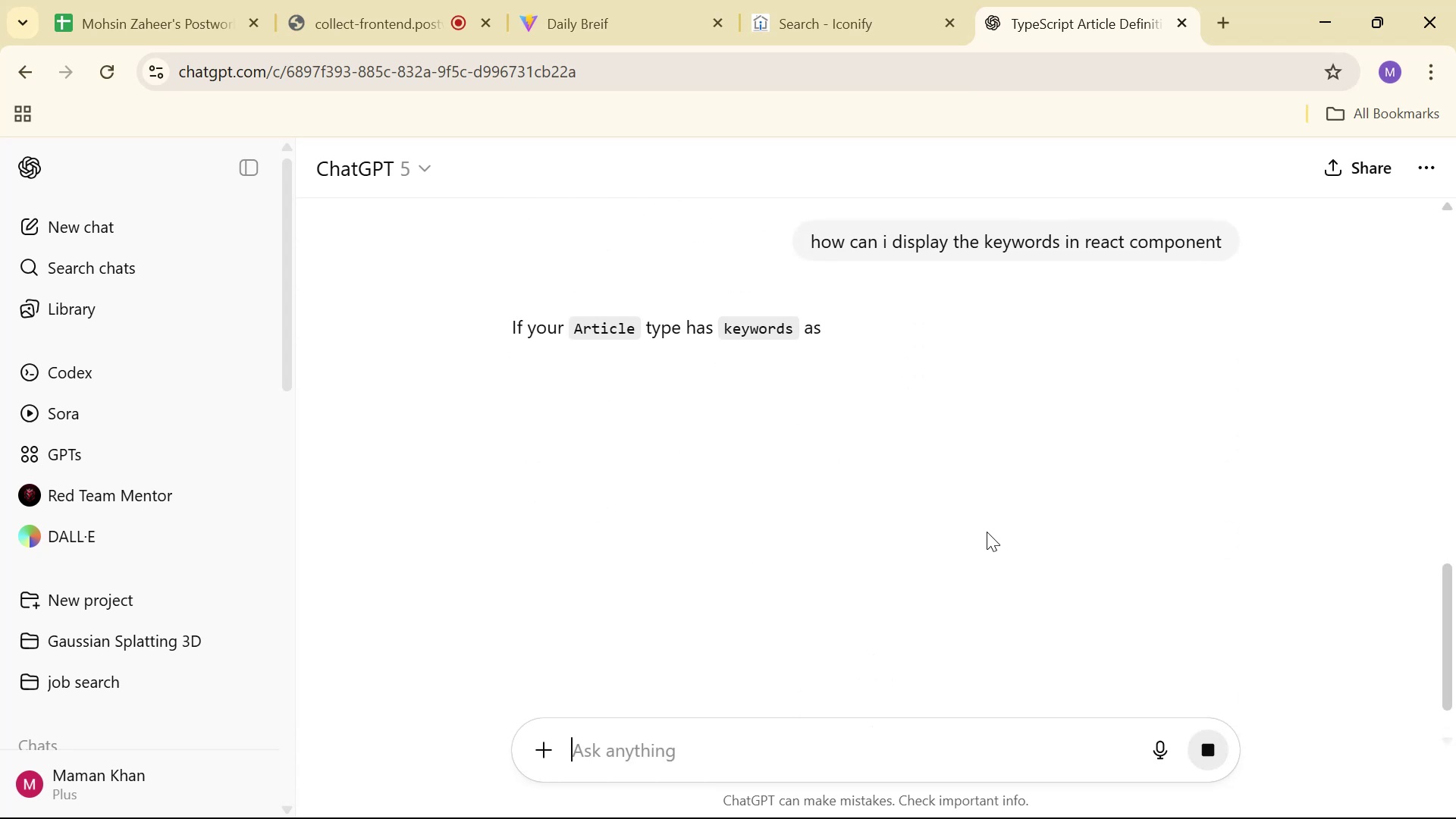 
scroll: coordinate [810, 342], scroll_direction: down, amount: 7.0
 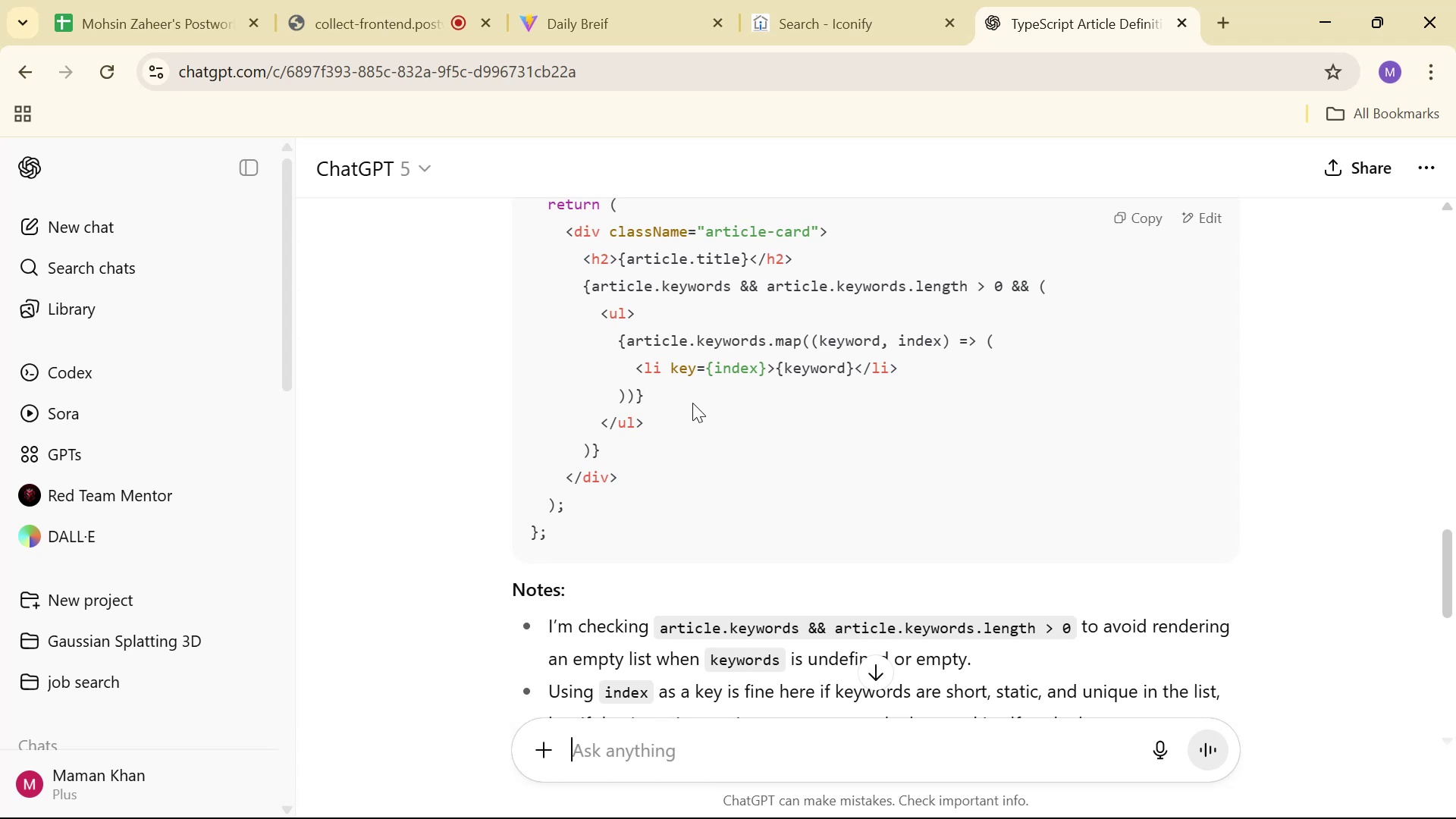 
left_click_drag(start_coordinate=[667, 396], to_coordinate=[619, 337])
 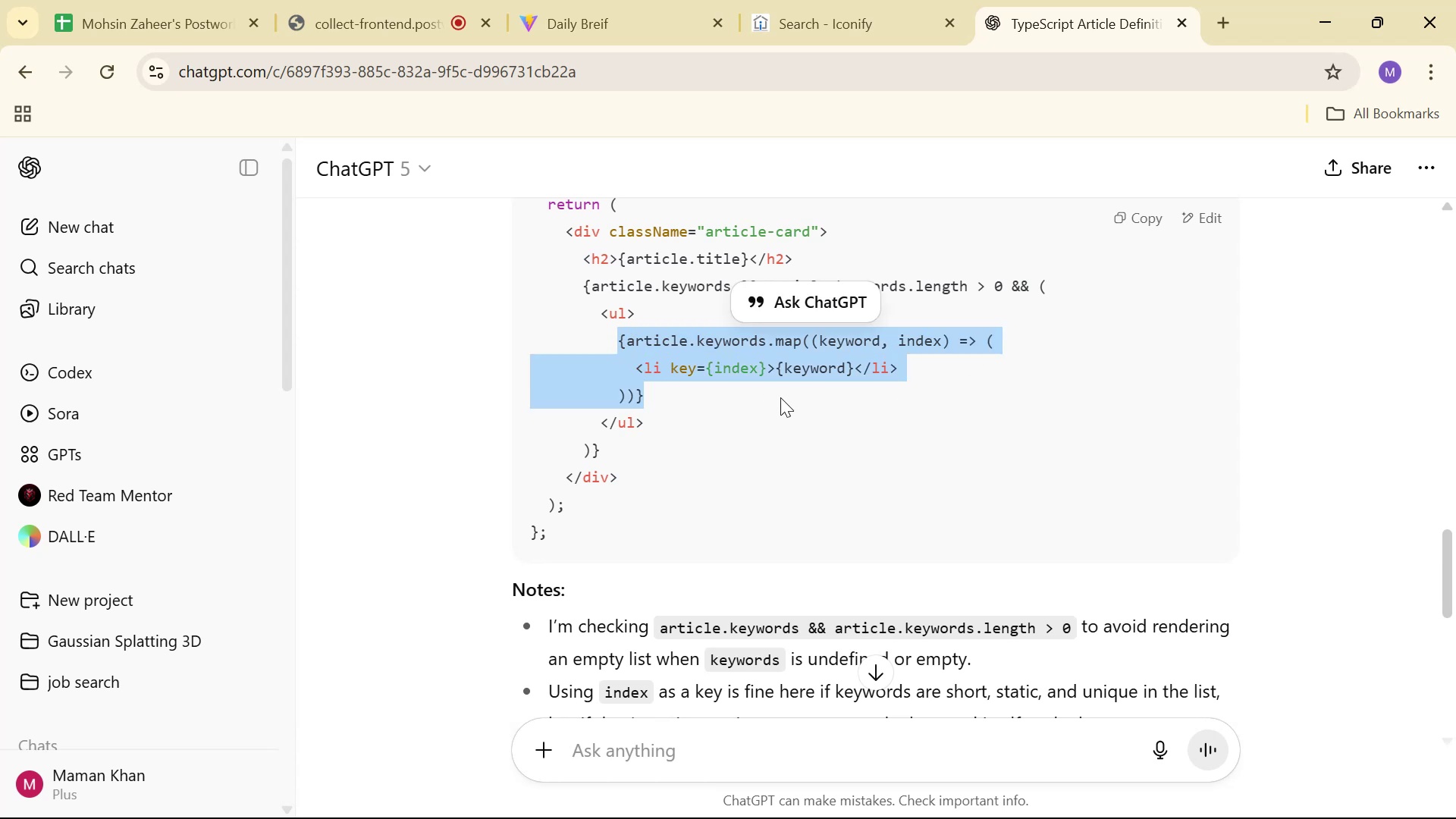 
hold_key(key=ControlLeft, duration=1.5)
 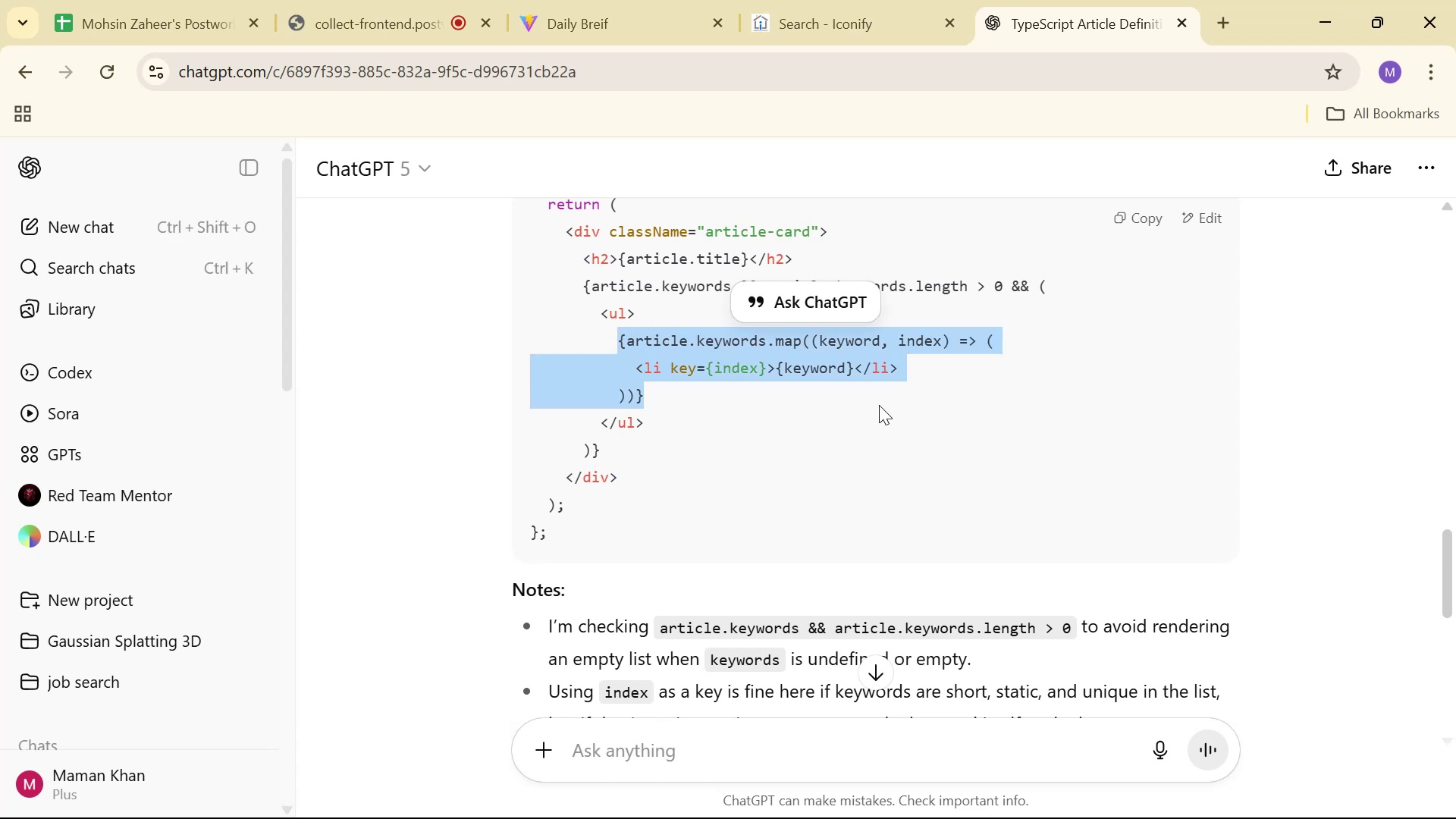 
hold_key(key=ControlLeft, duration=0.84)
 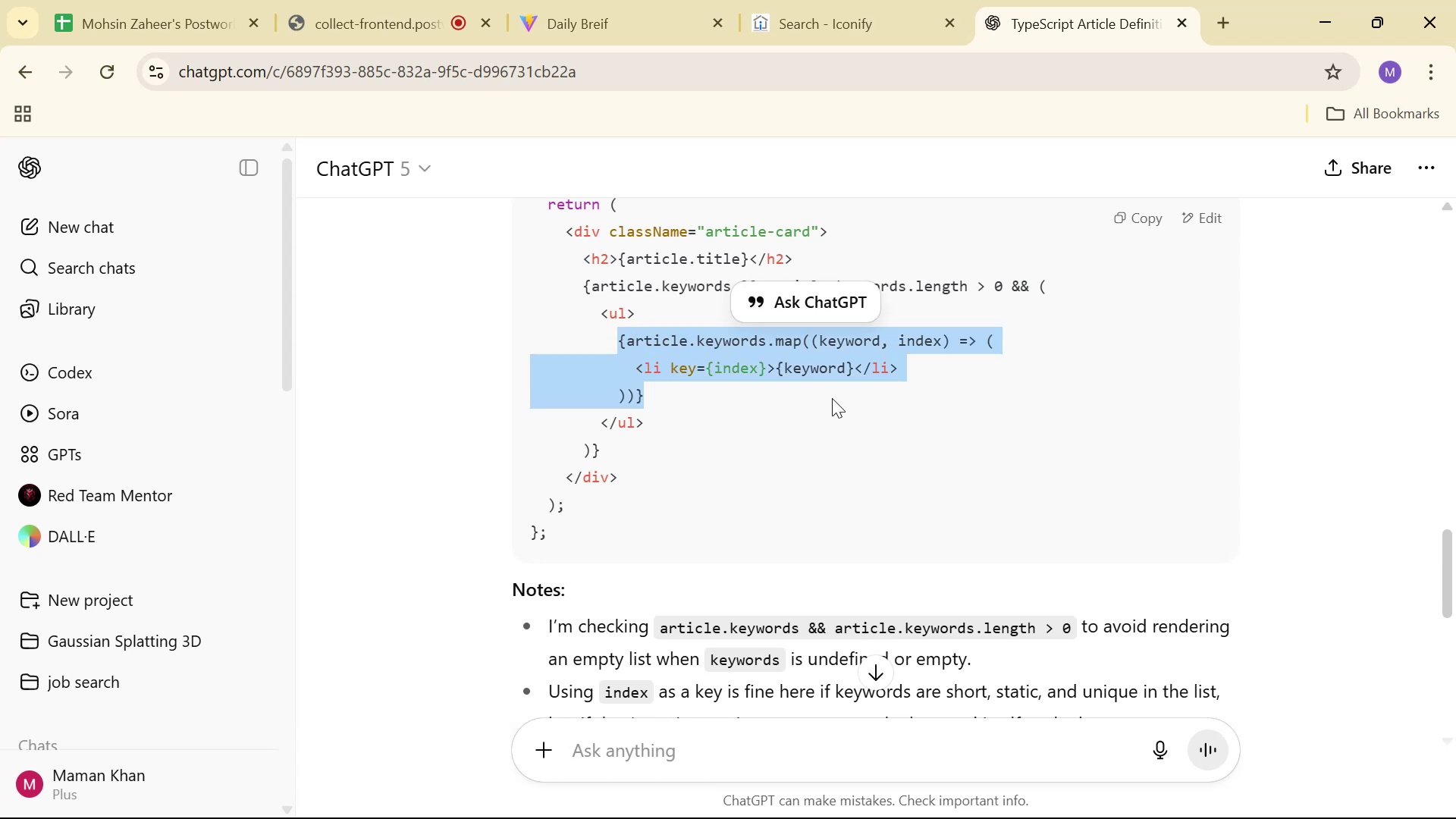 
left_click([826, 397])
 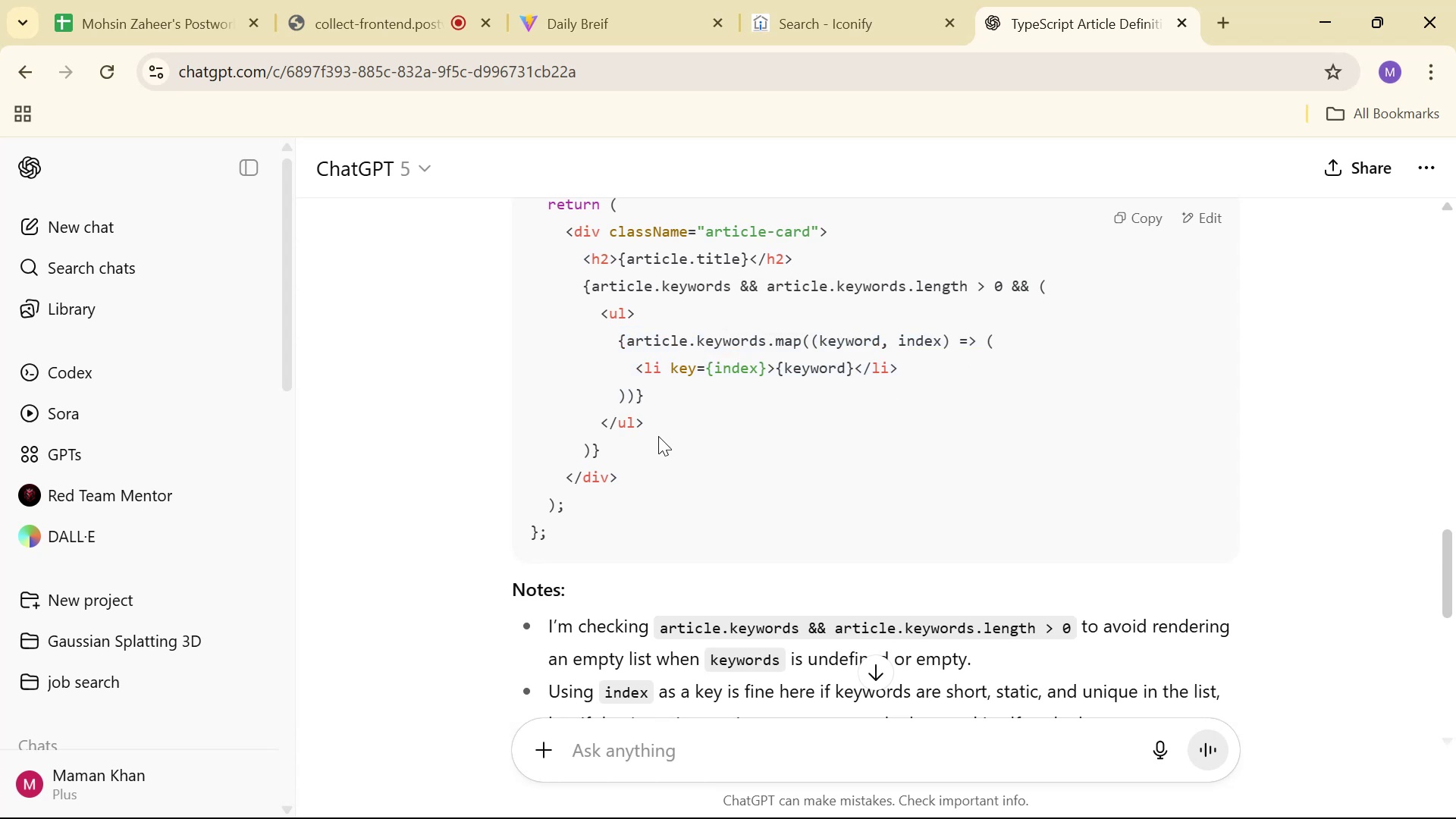 
left_click_drag(start_coordinate=[628, 453], to_coordinate=[589, 293])
 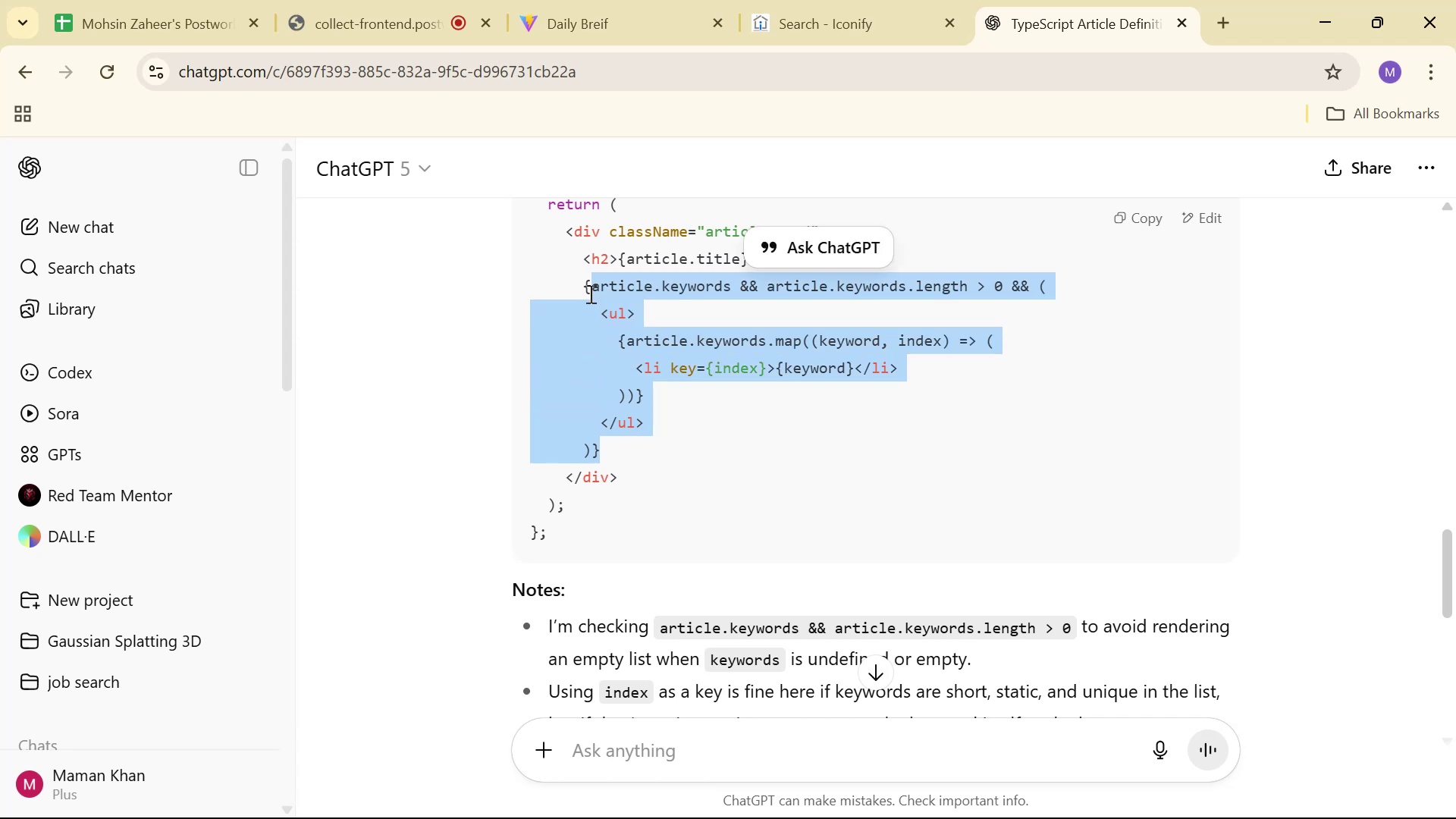 
left_click_drag(start_coordinate=[586, 293], to_coordinate=[580, 291])
 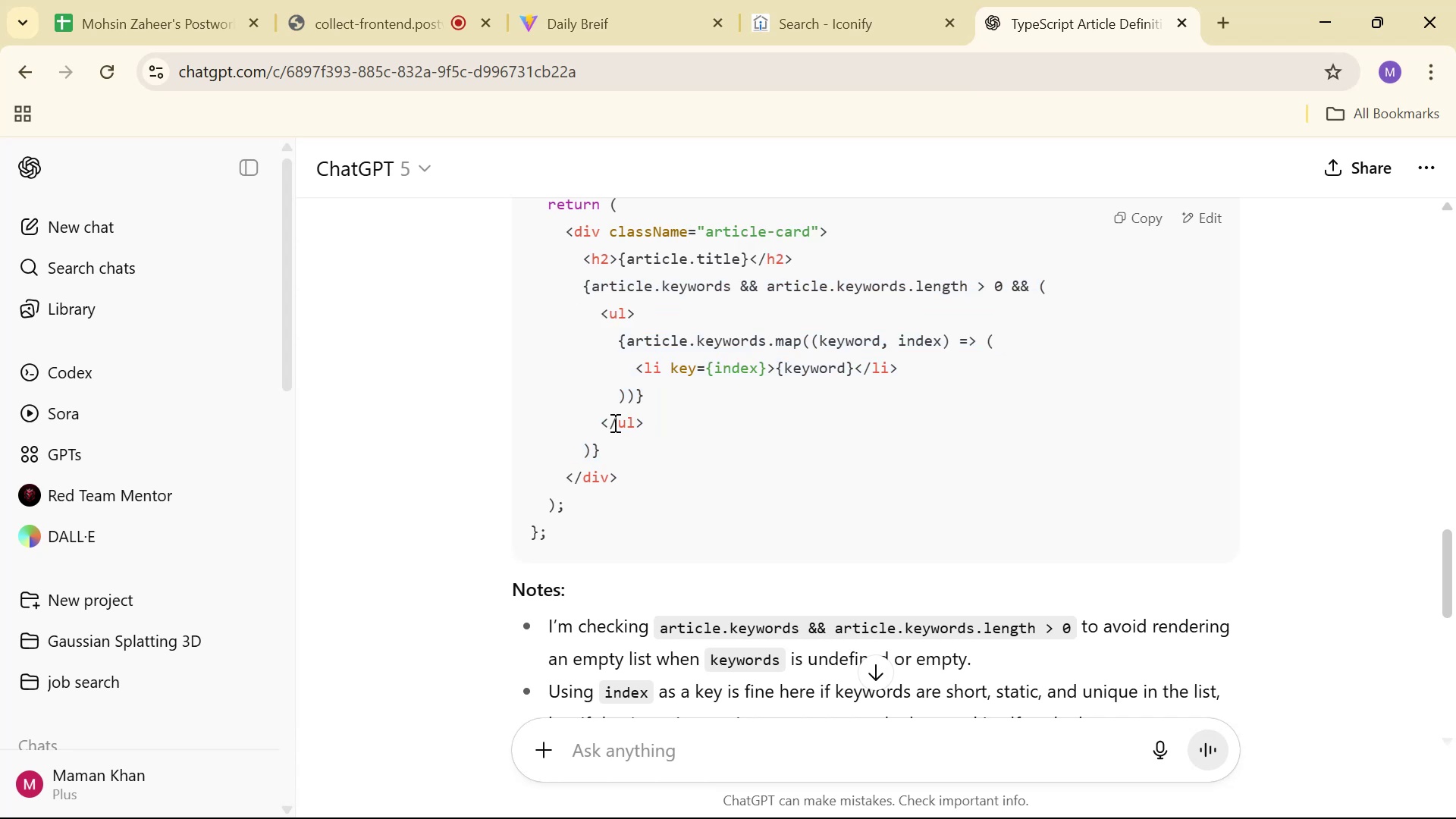 
left_click_drag(start_coordinate=[617, 456], to_coordinate=[584, 284])
 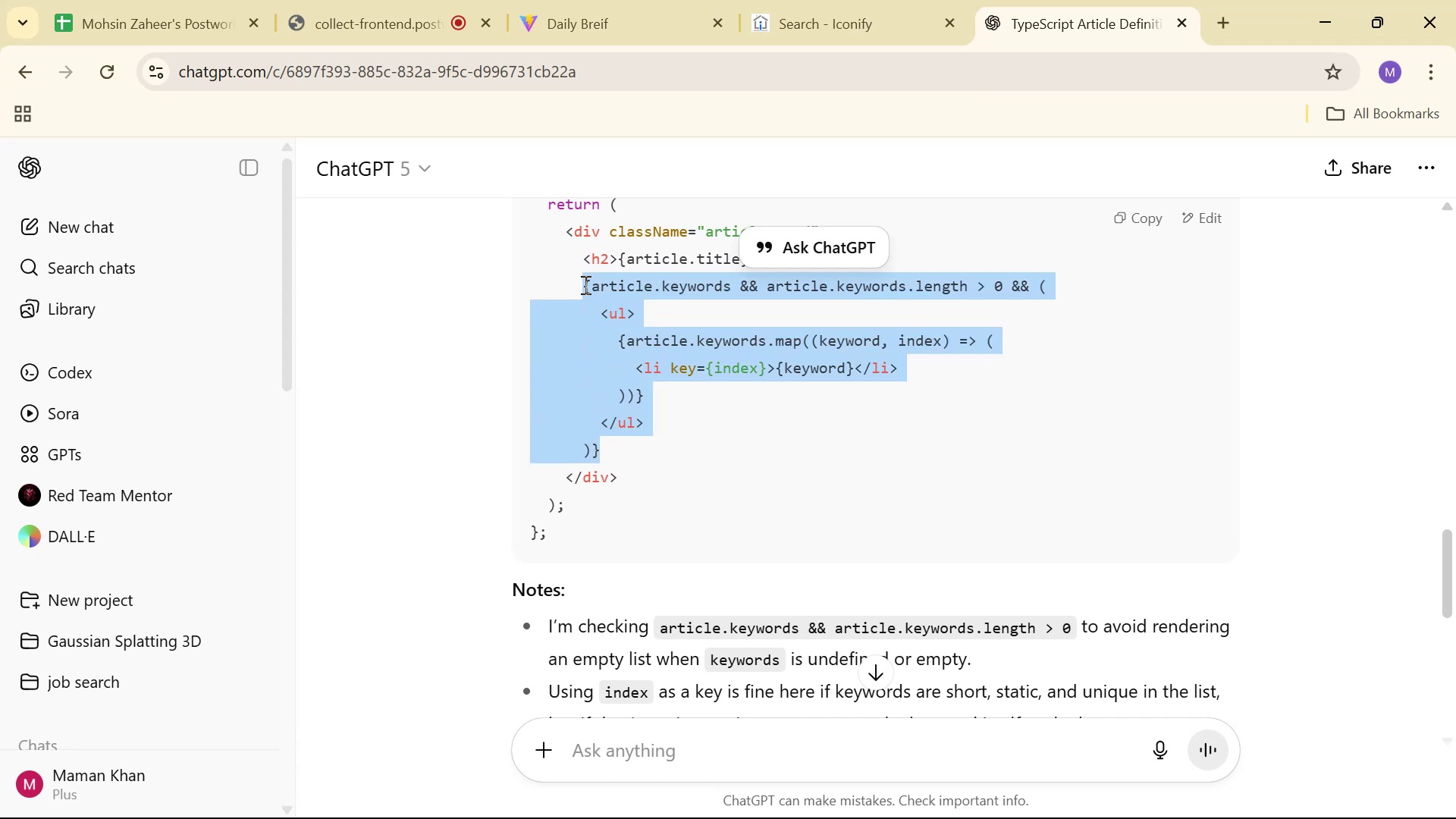 
hold_key(key=ControlLeft, duration=1.53)
 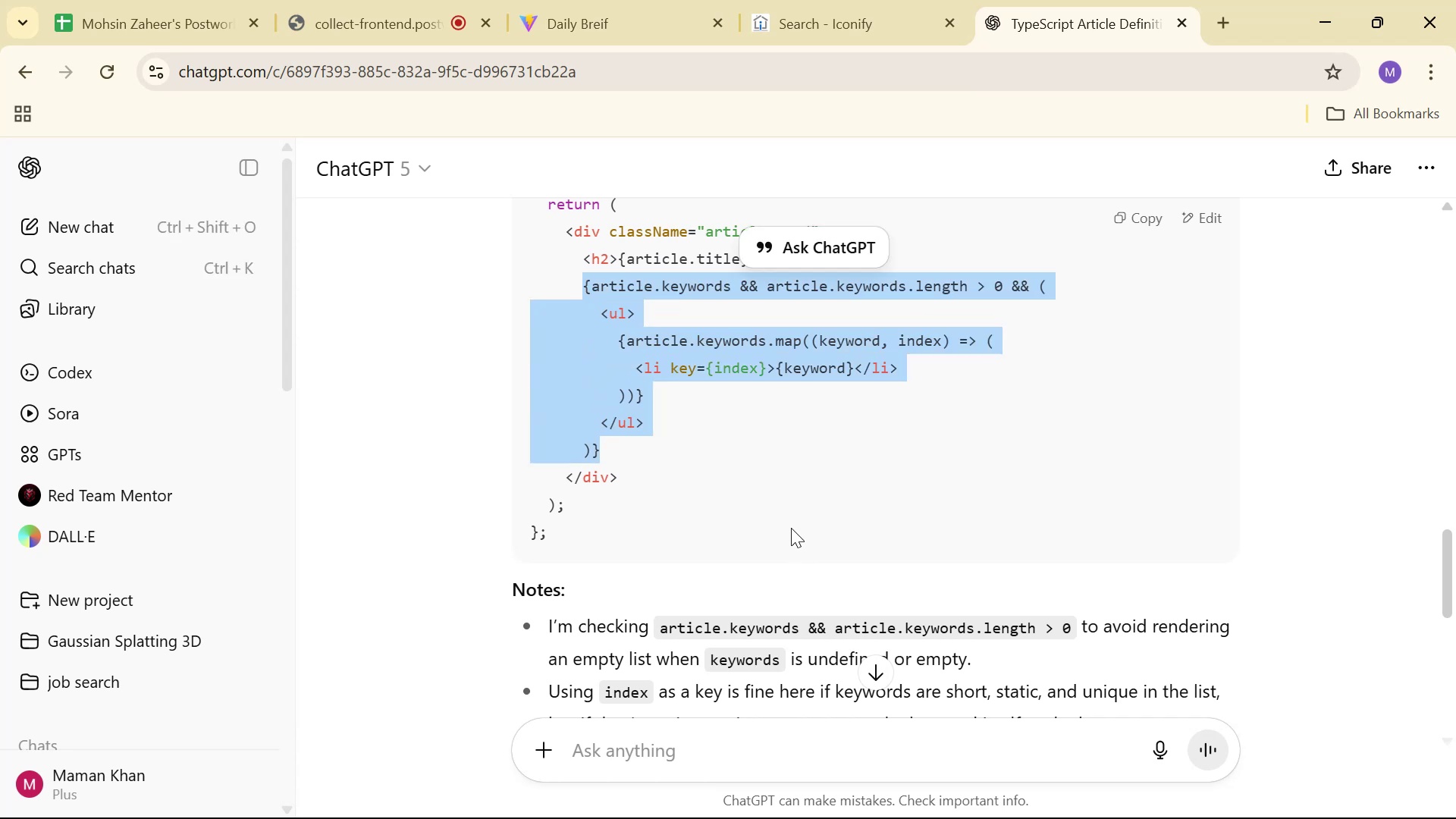 
key(Control+ControlLeft)
 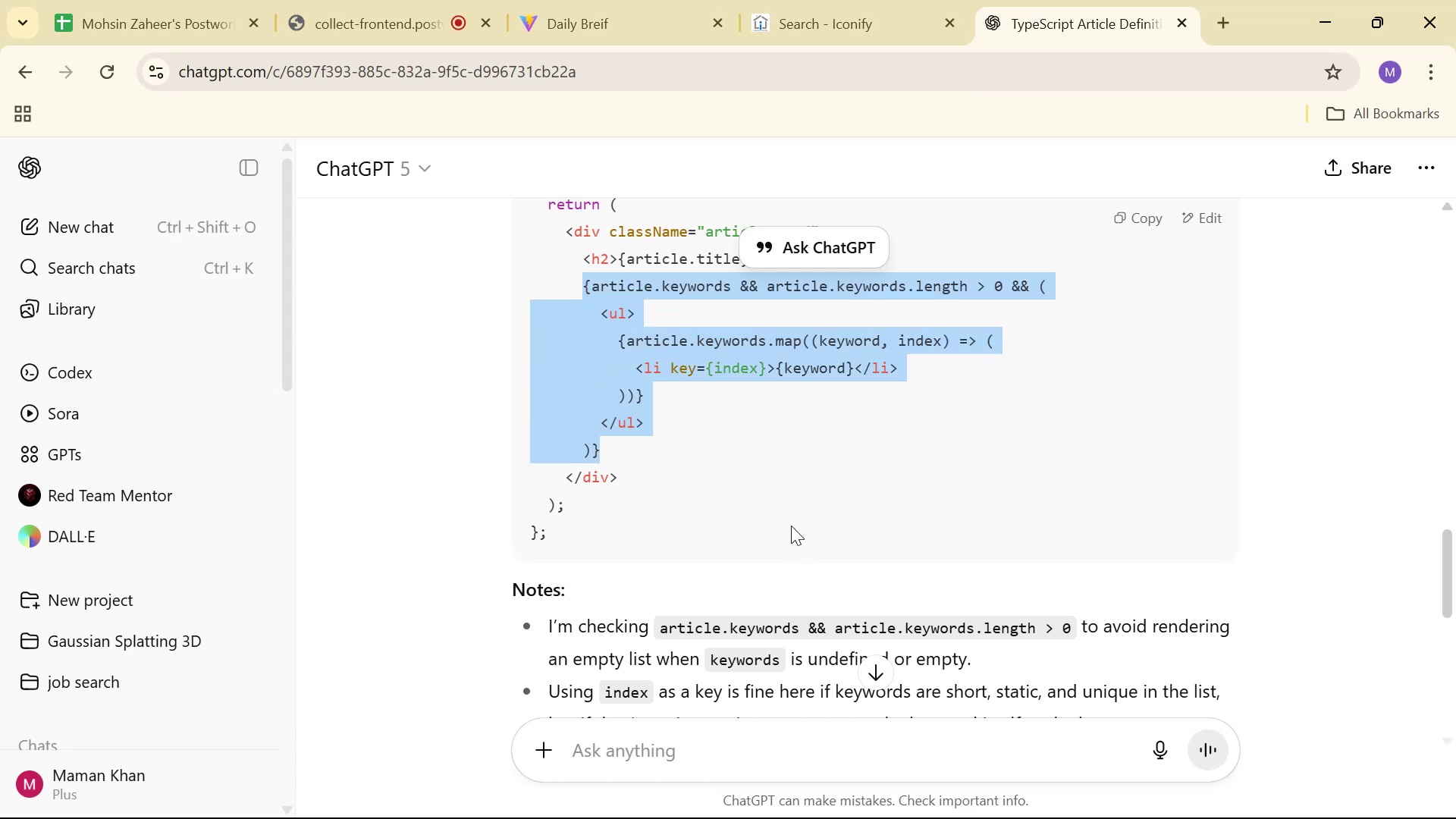 
key(Control+ControlLeft)
 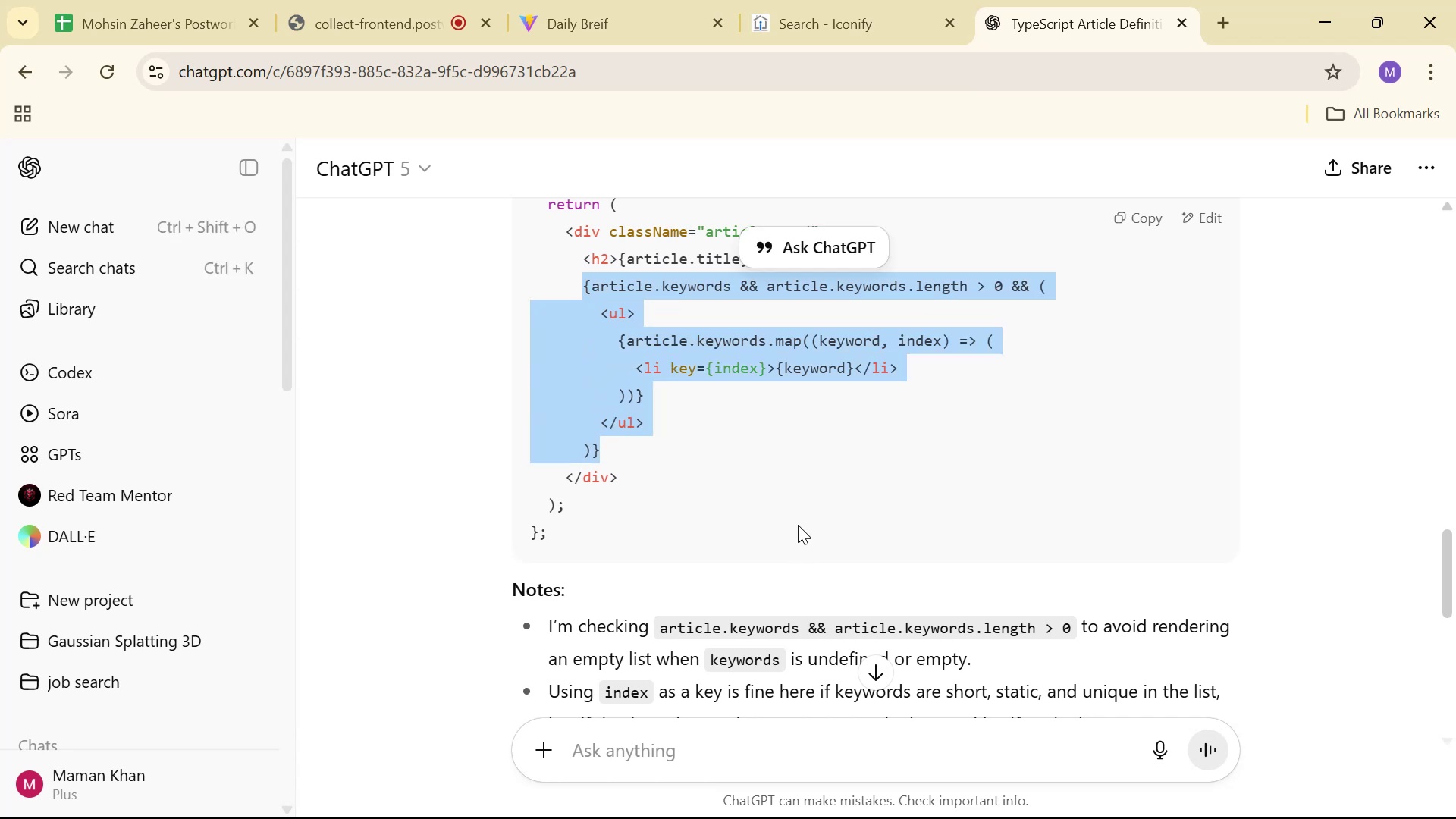 
key(Control+ControlLeft)
 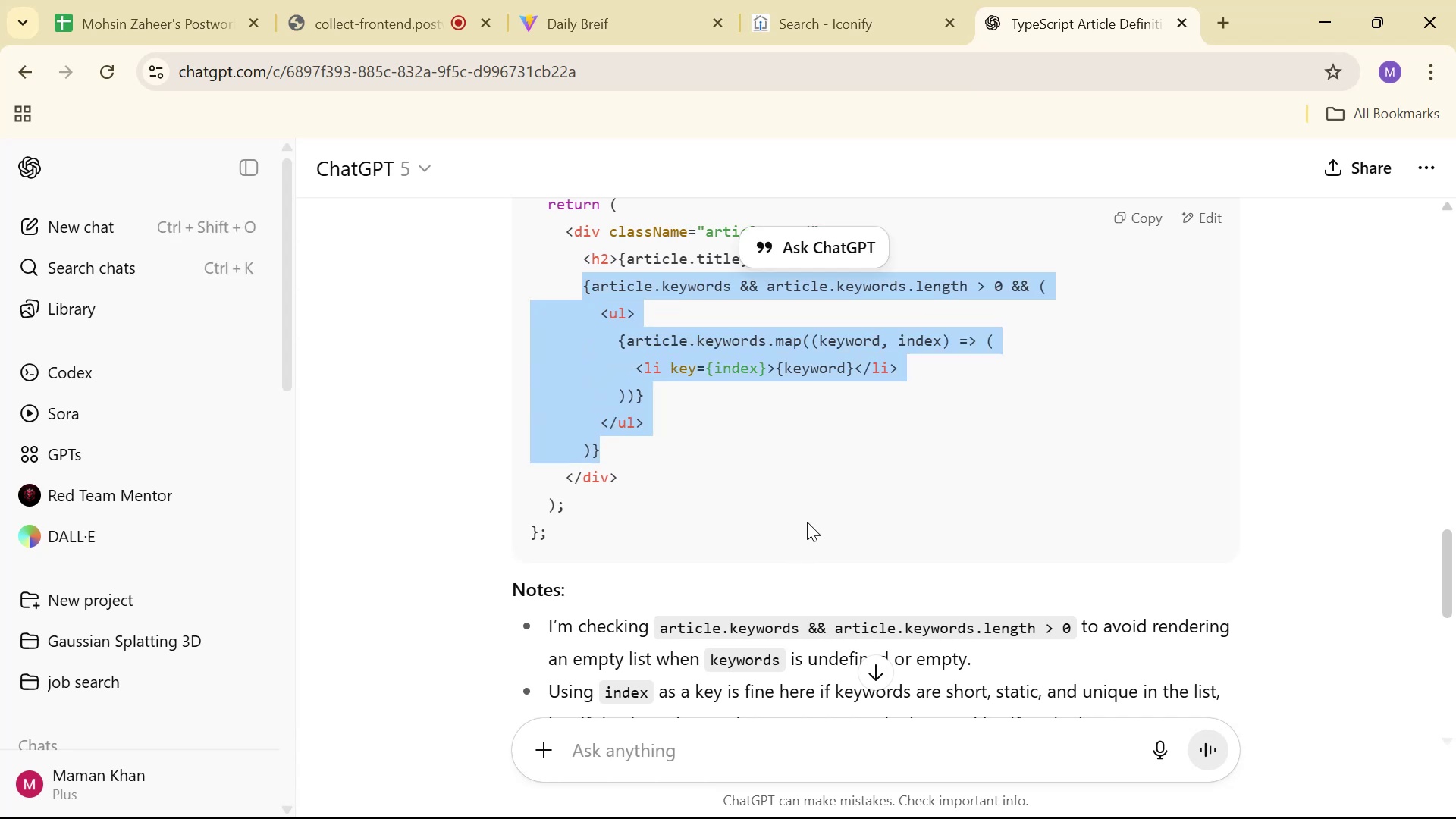 
key(Control+ControlLeft)
 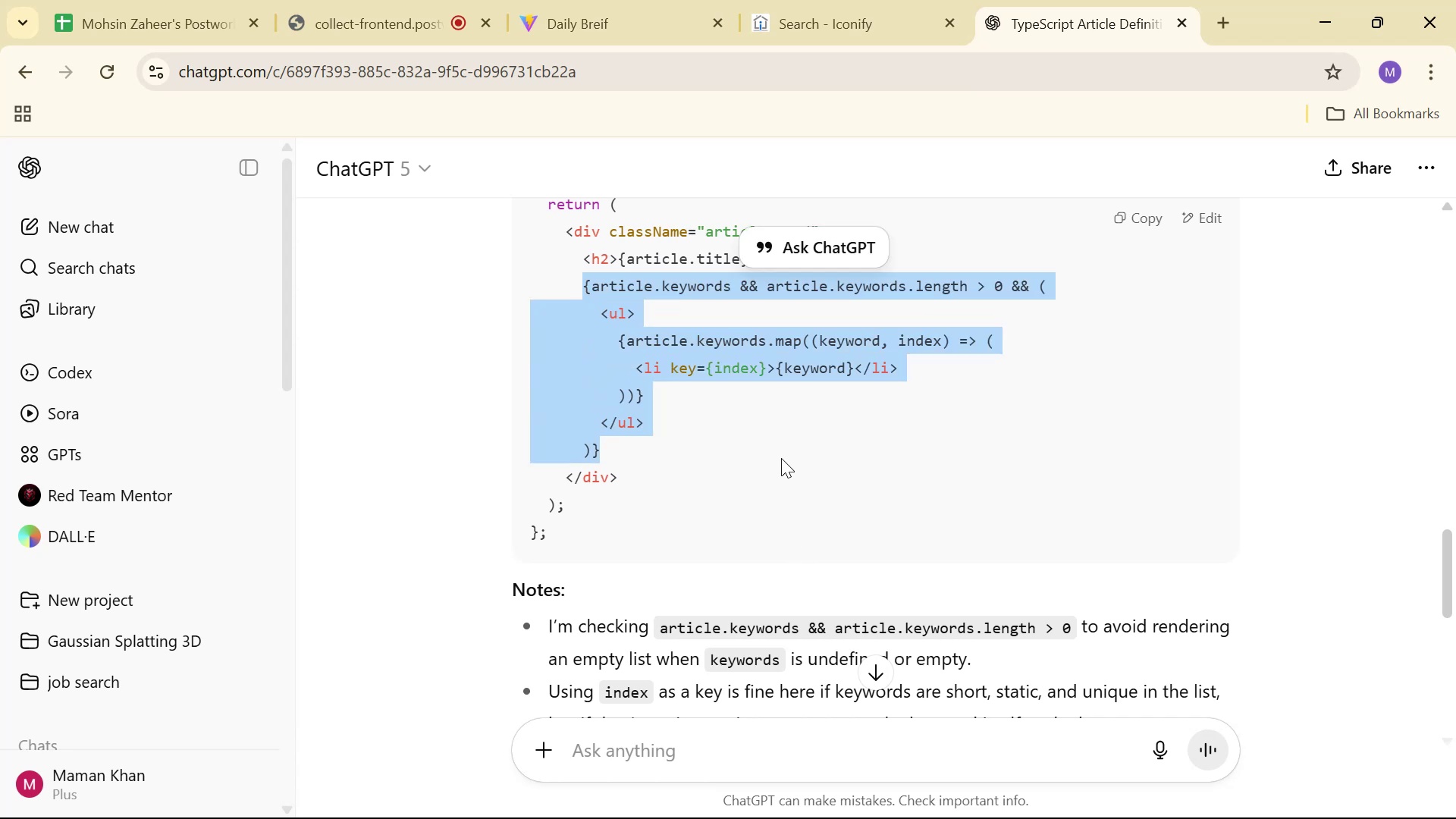 
left_click([777, 452])
 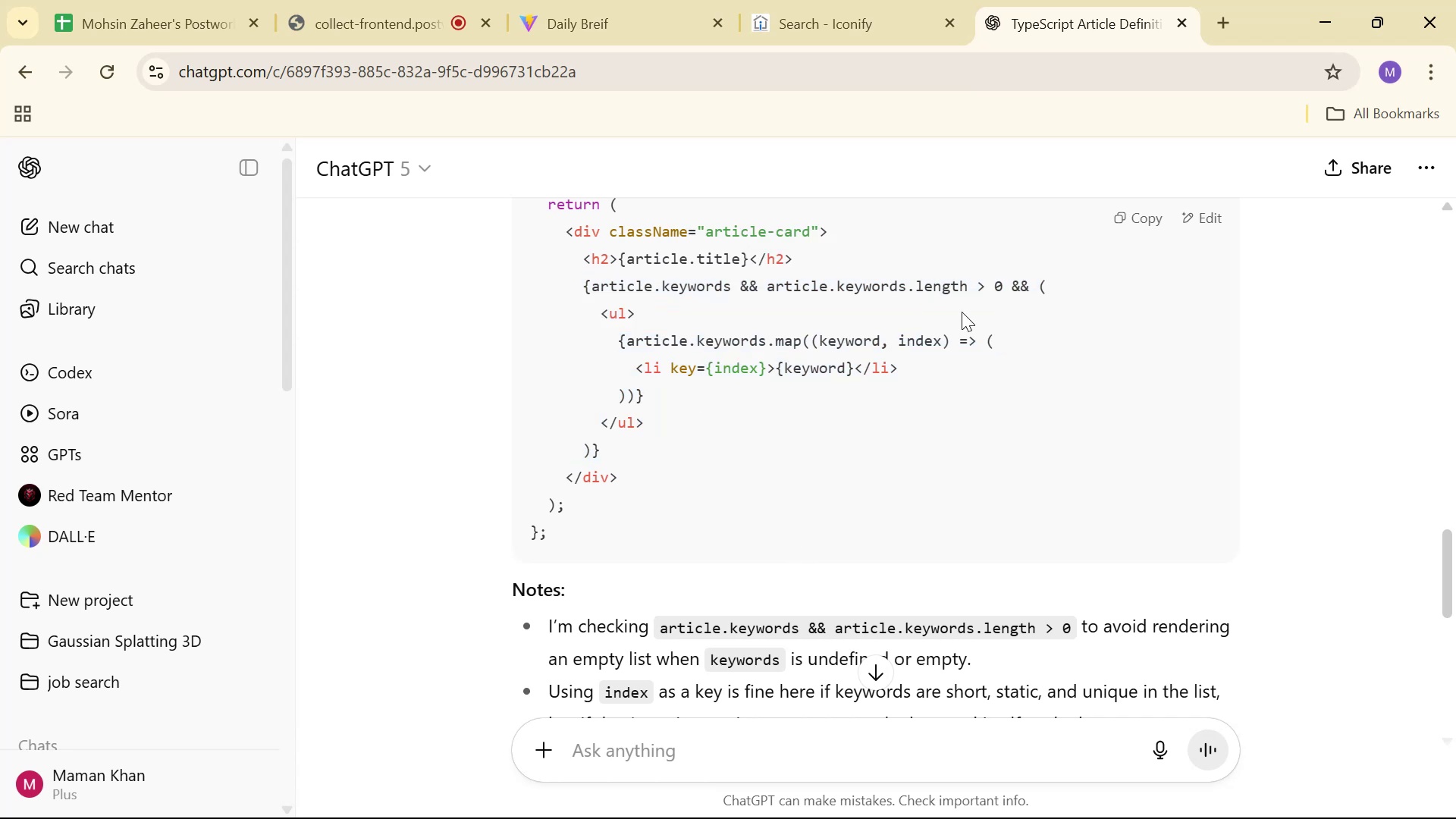 
left_click_drag(start_coordinate=[1075, 273], to_coordinate=[582, 296])
 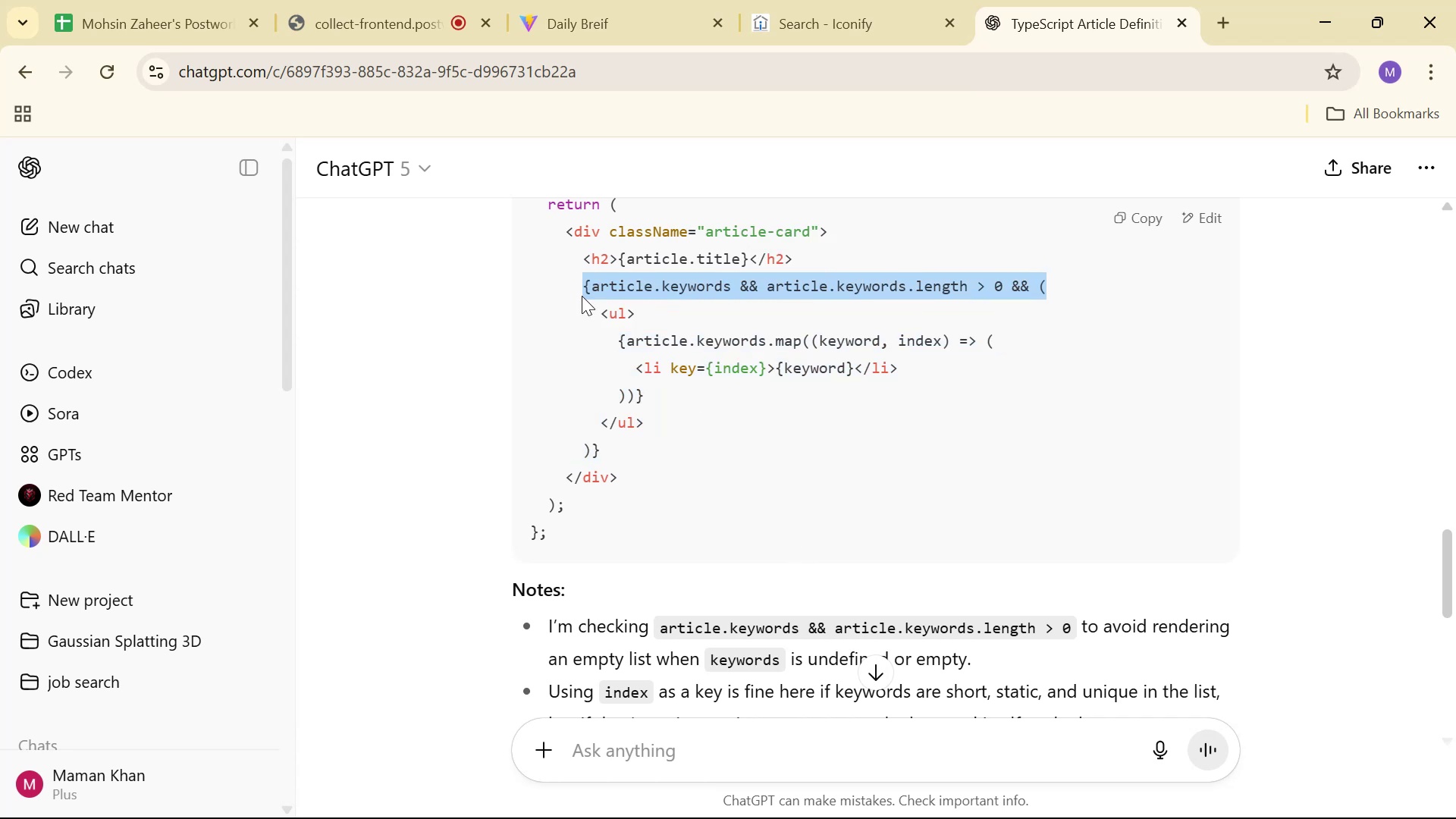 
key(Control+C)
 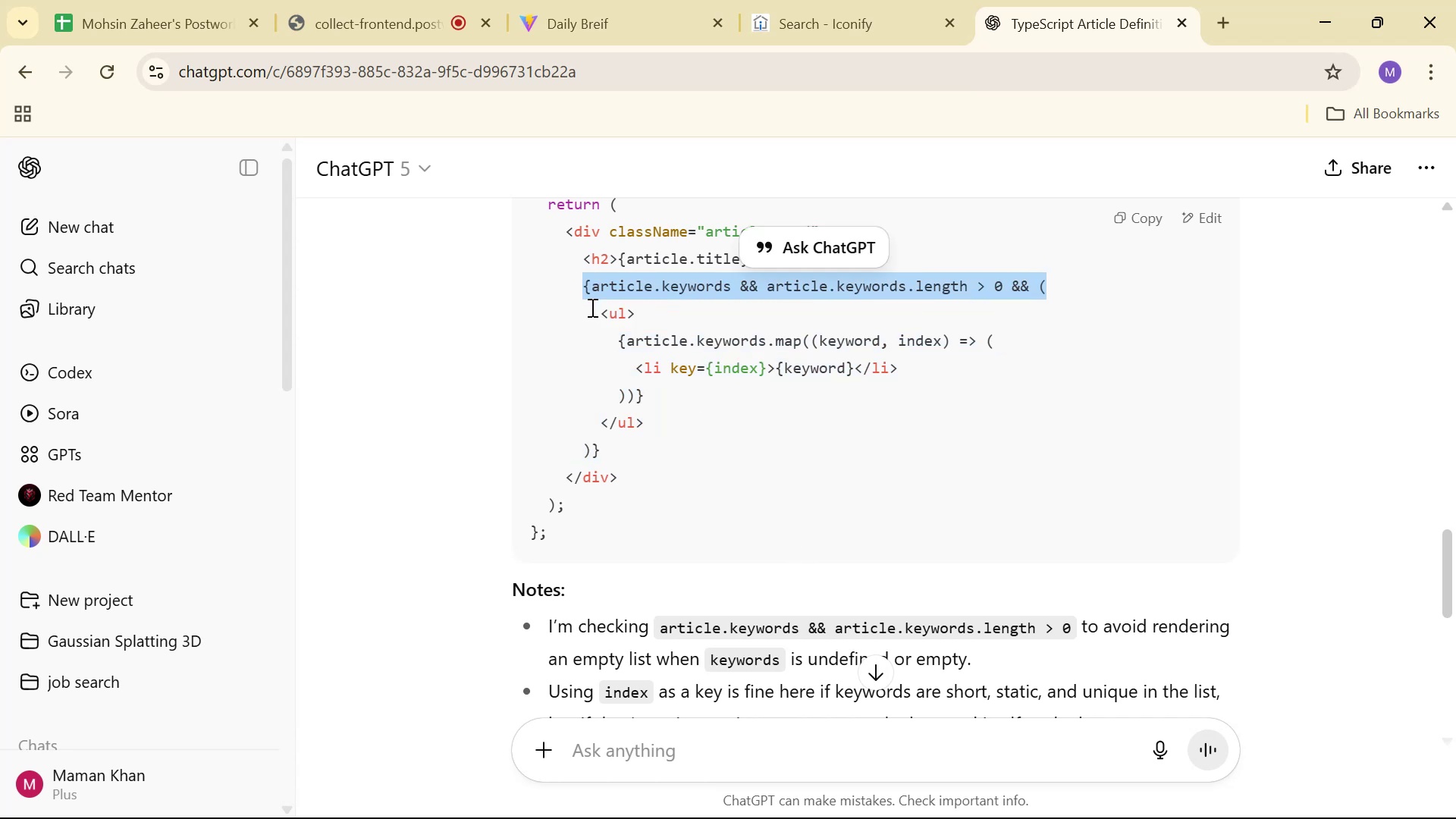 
key(Control+C)
 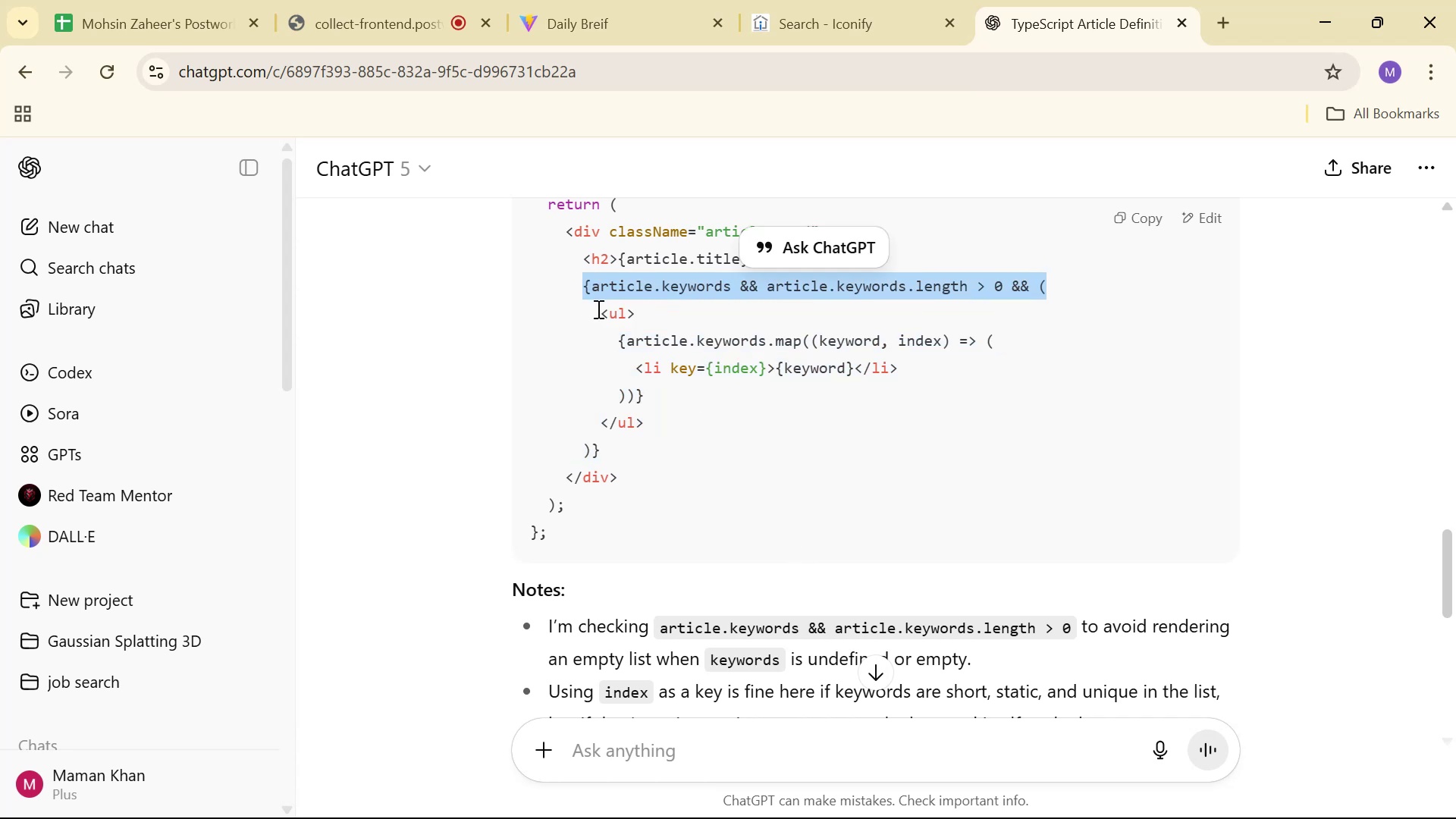 
key(Control+C)
 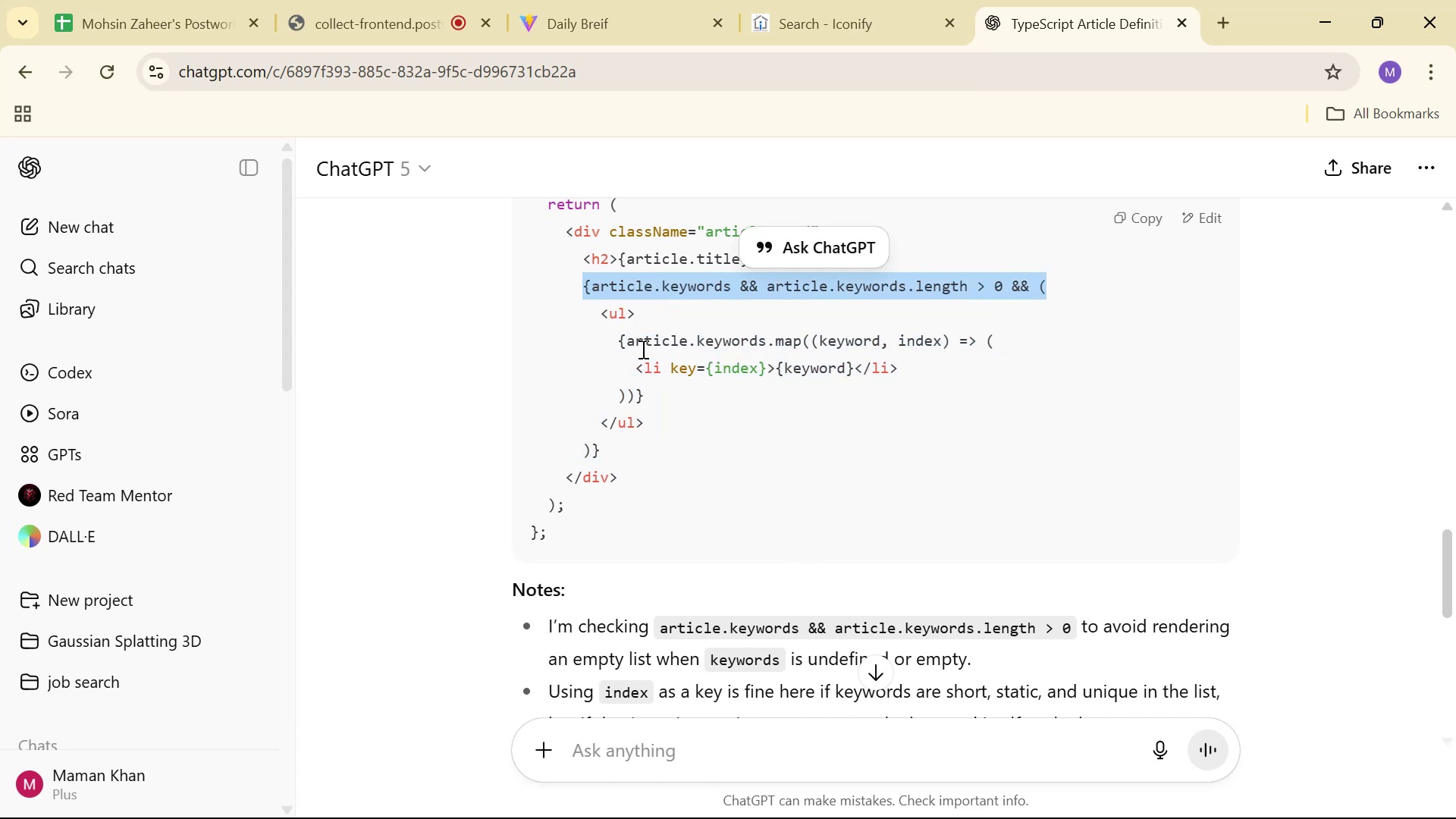 
key(Alt+Tab)
 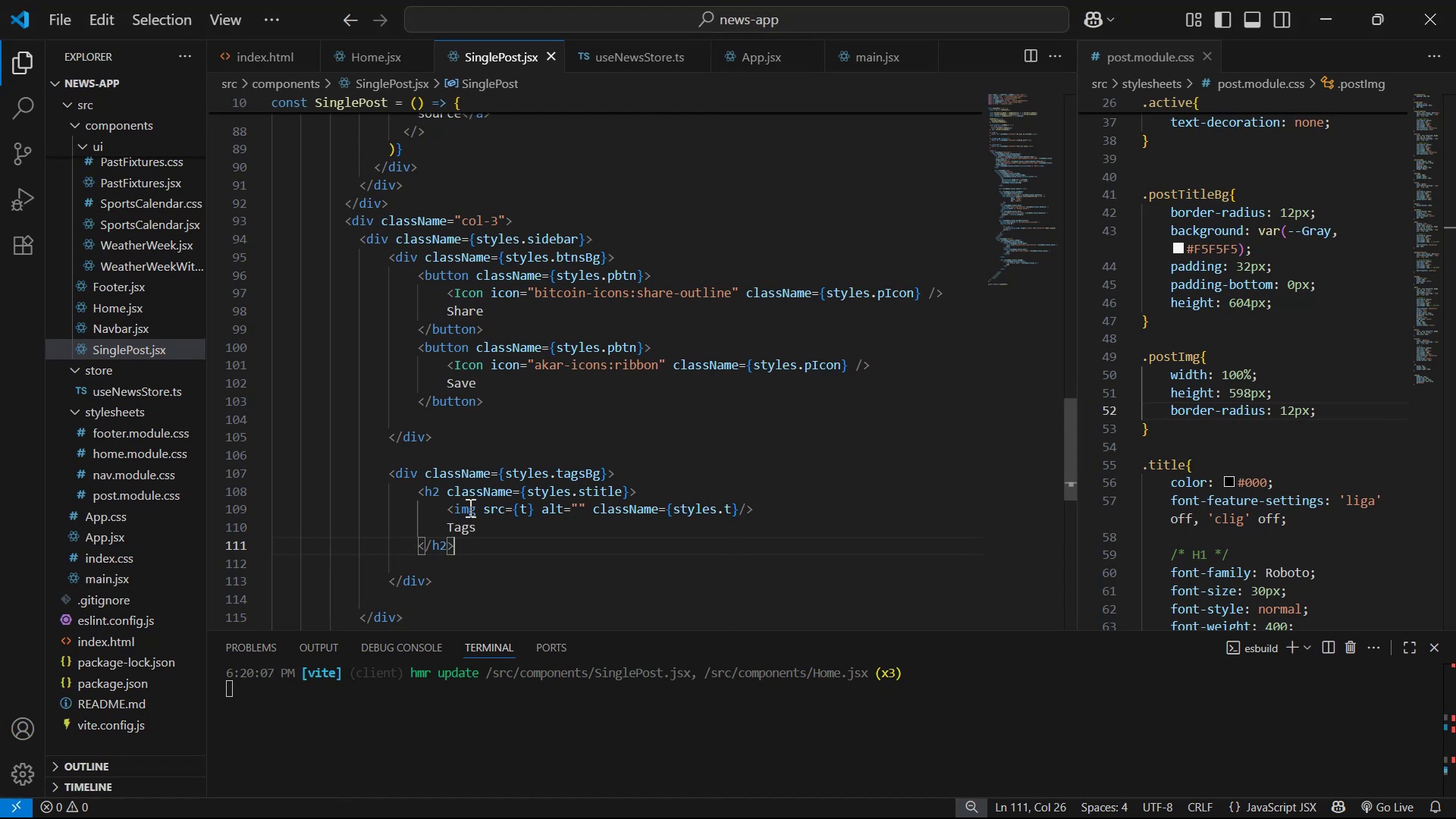 
left_click([604, 440])
 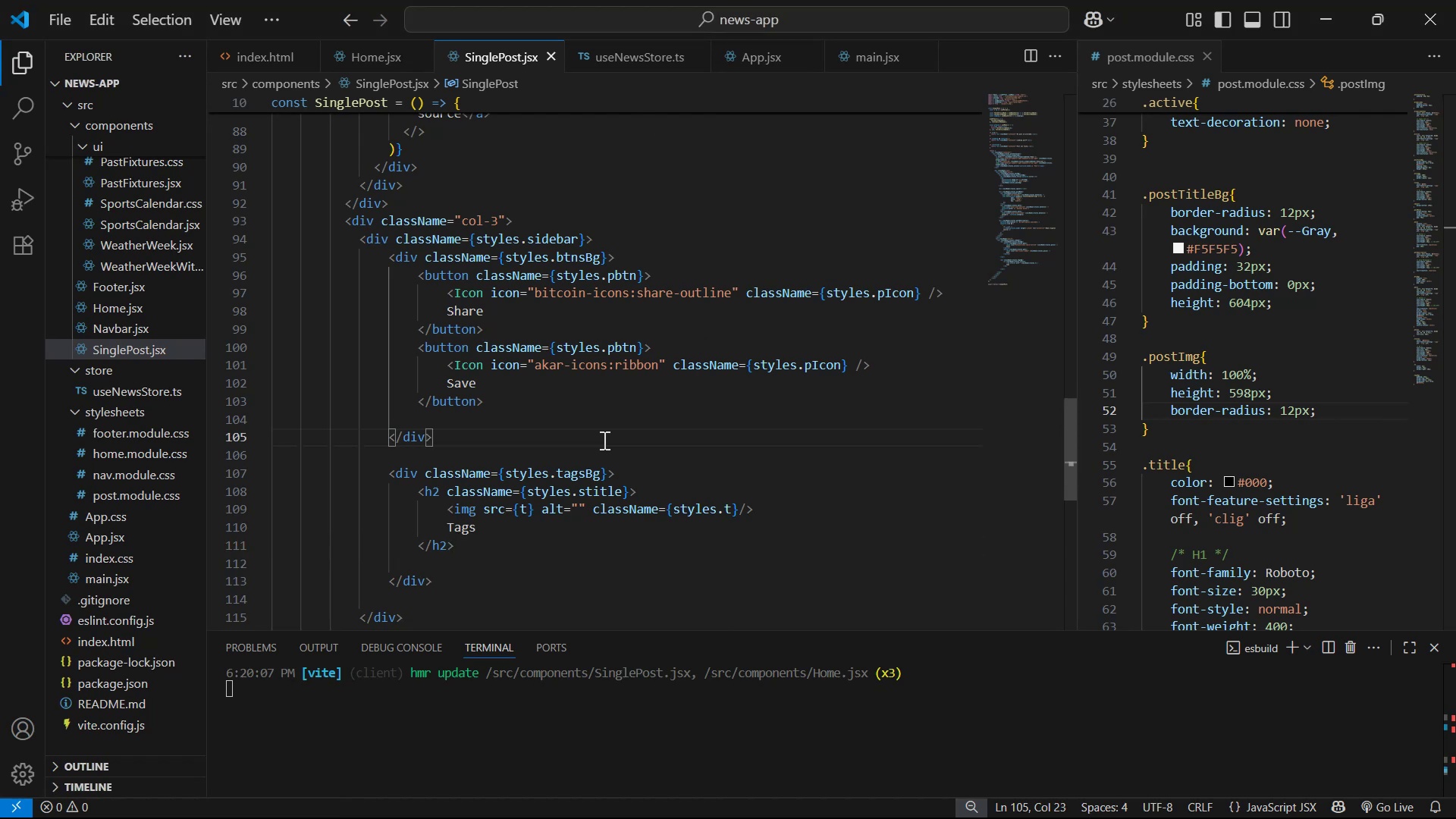 
key(Shift+ShiftRight)
 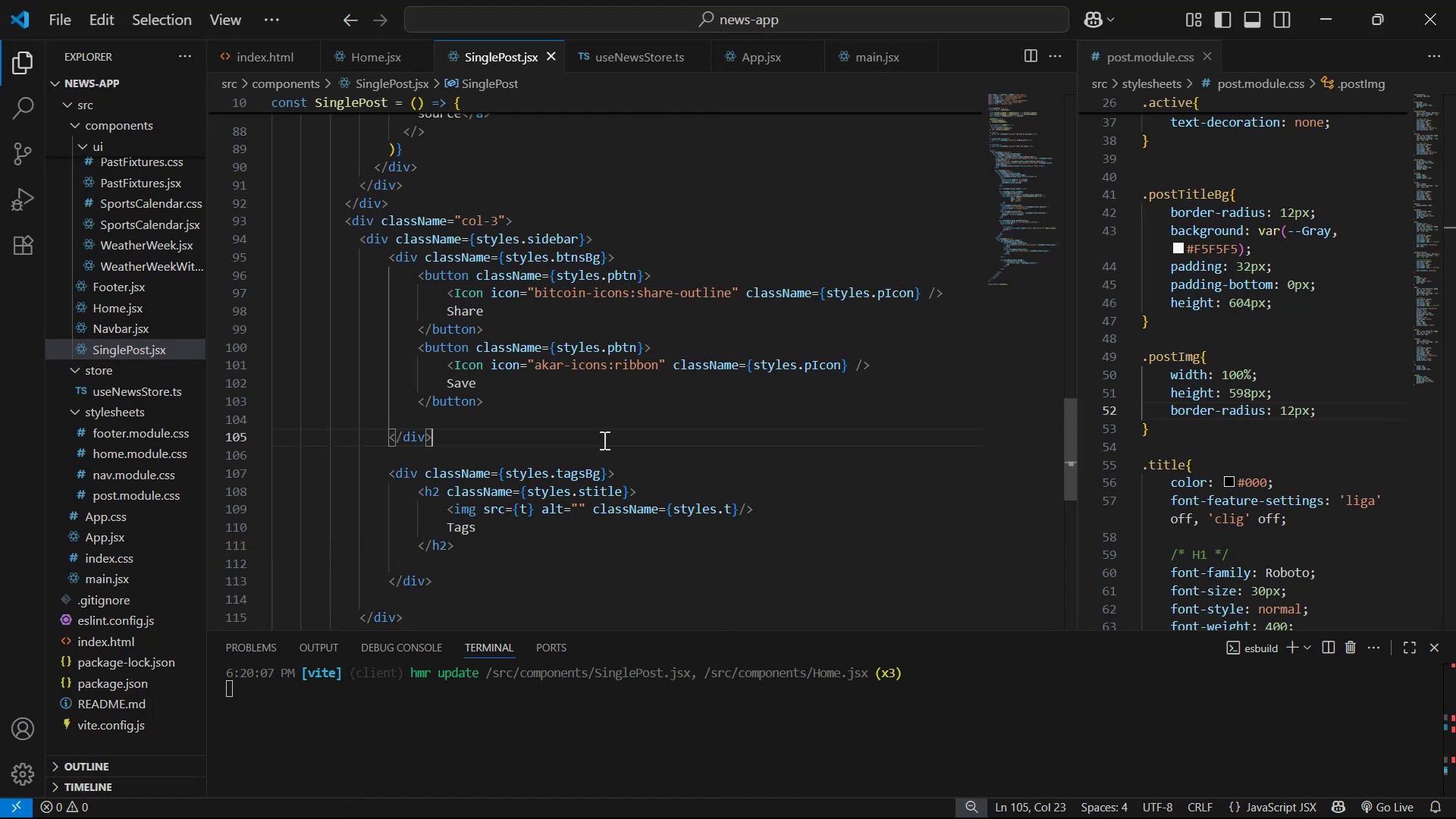 
key(Enter)
 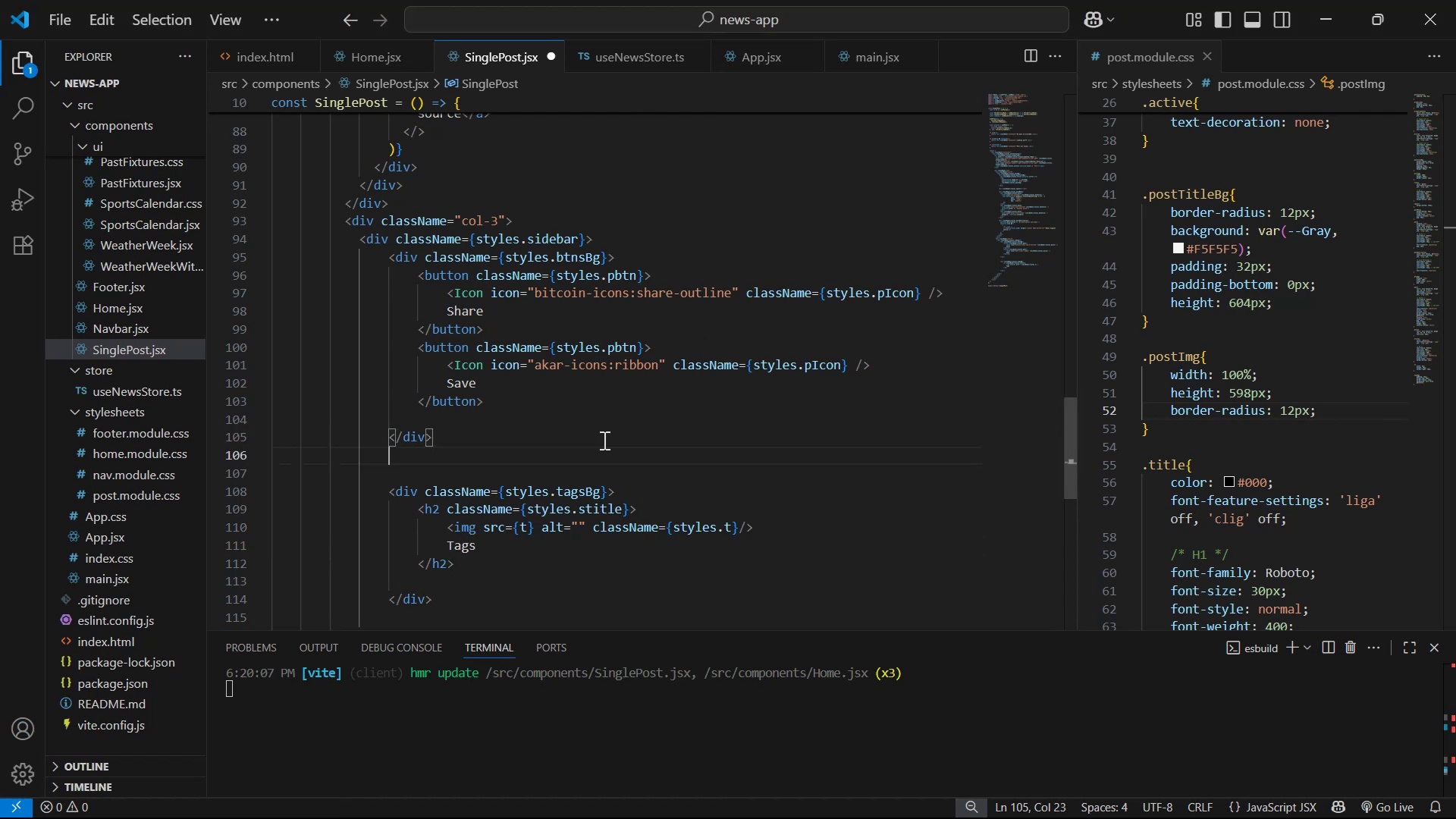 
key(Enter)
 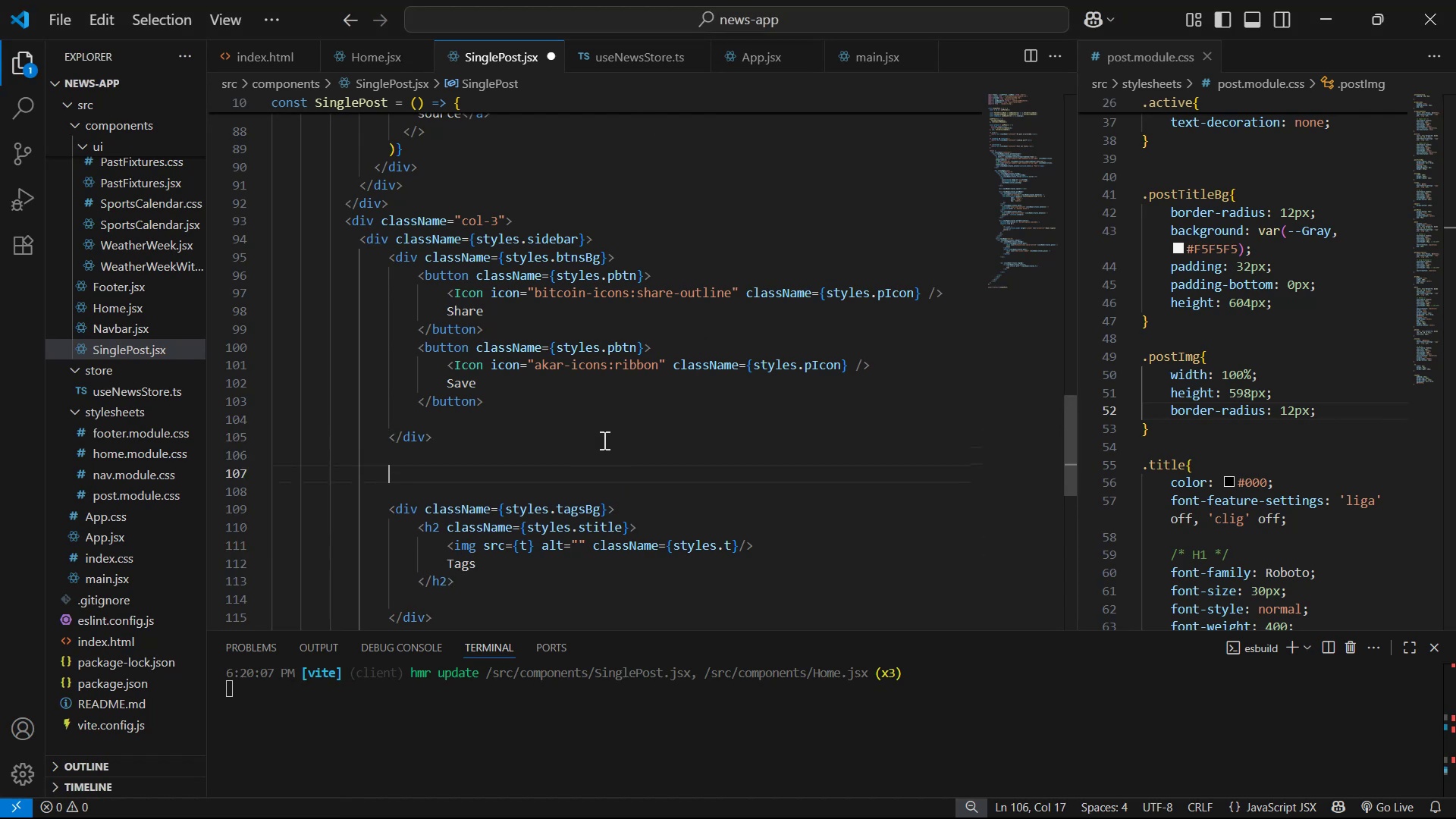 
key(Control+V)
 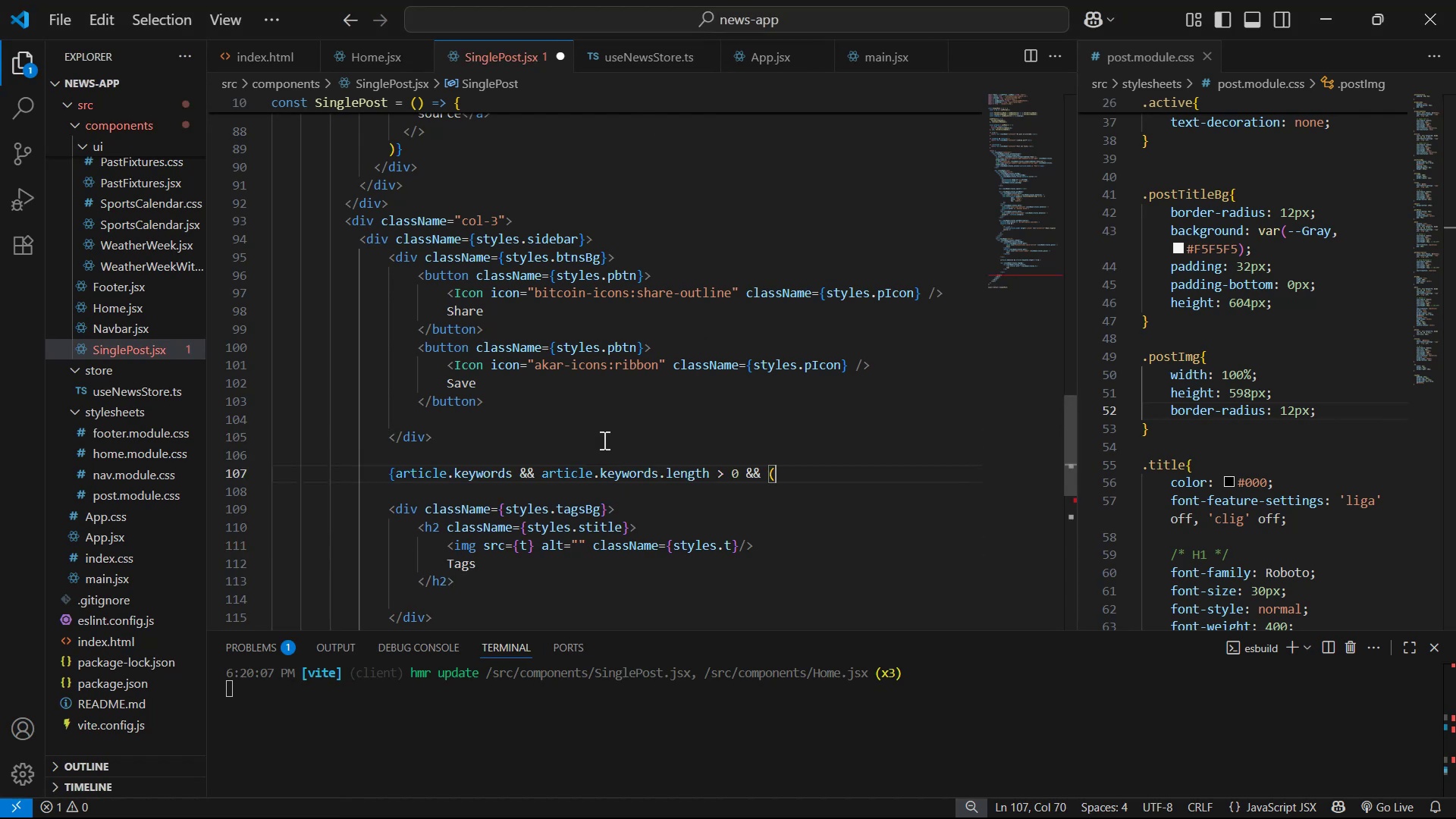 
key(Shift+0)
 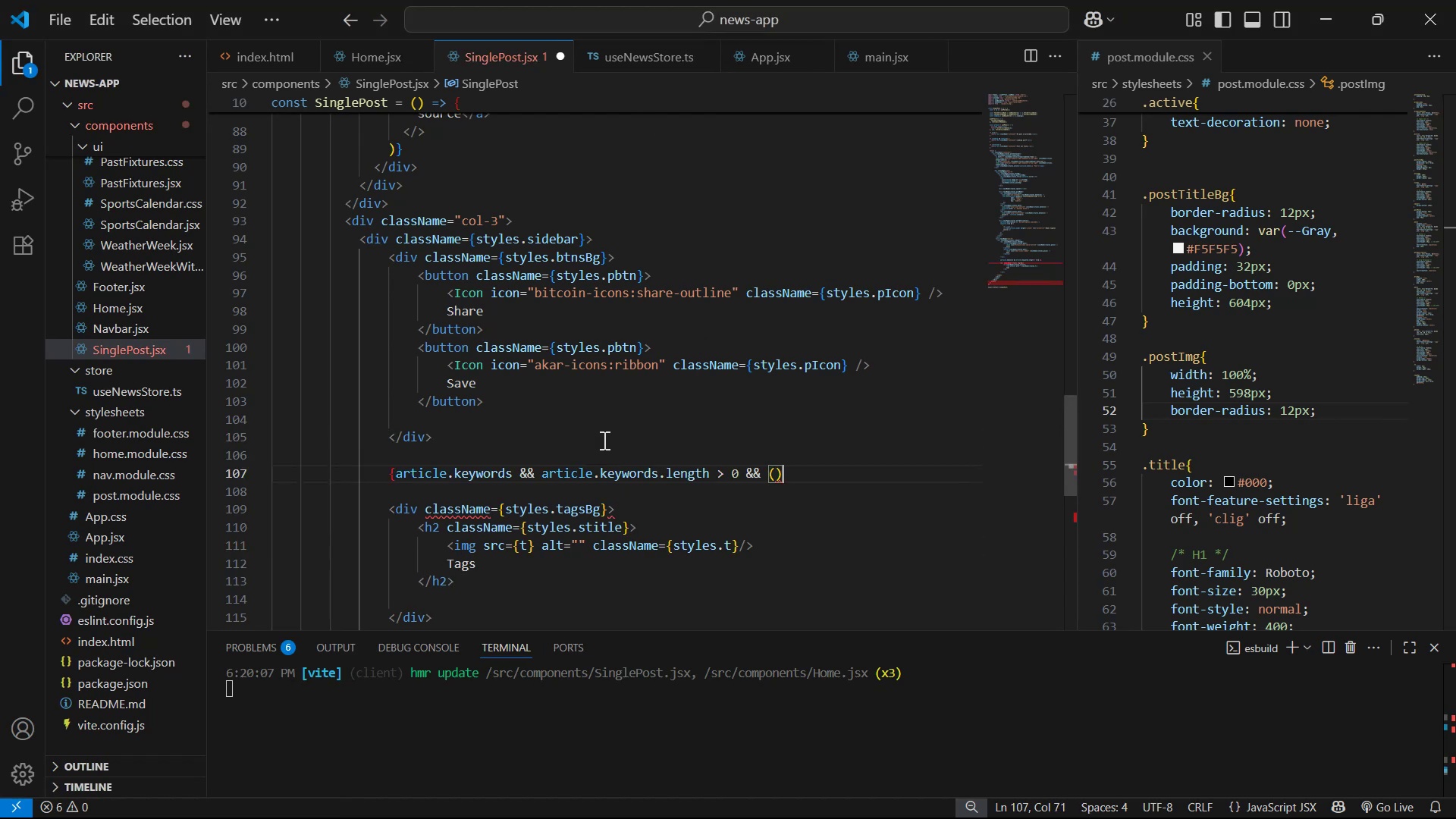 
key(Shift+BracketRight)
 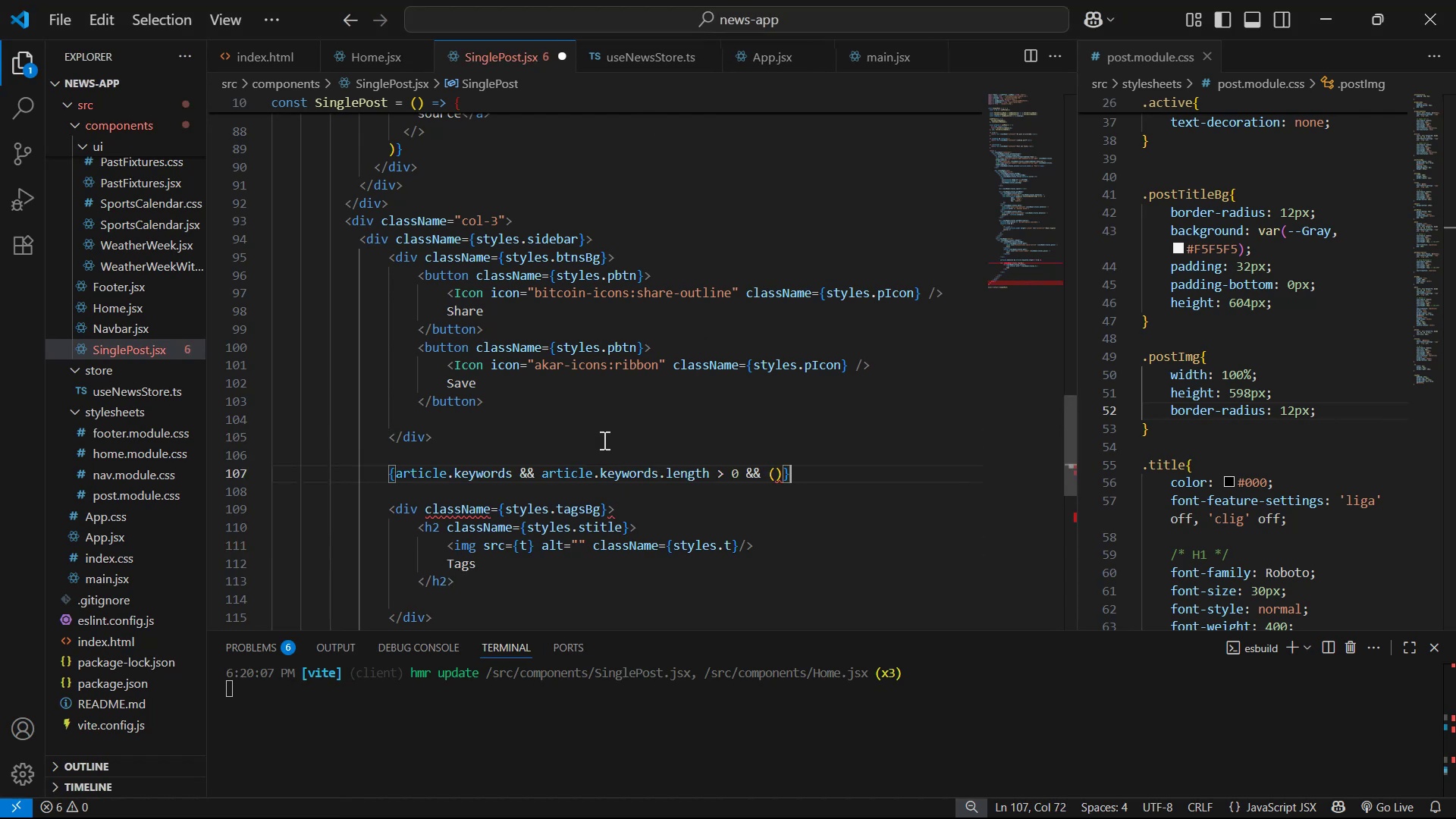 
key(ArrowLeft)
 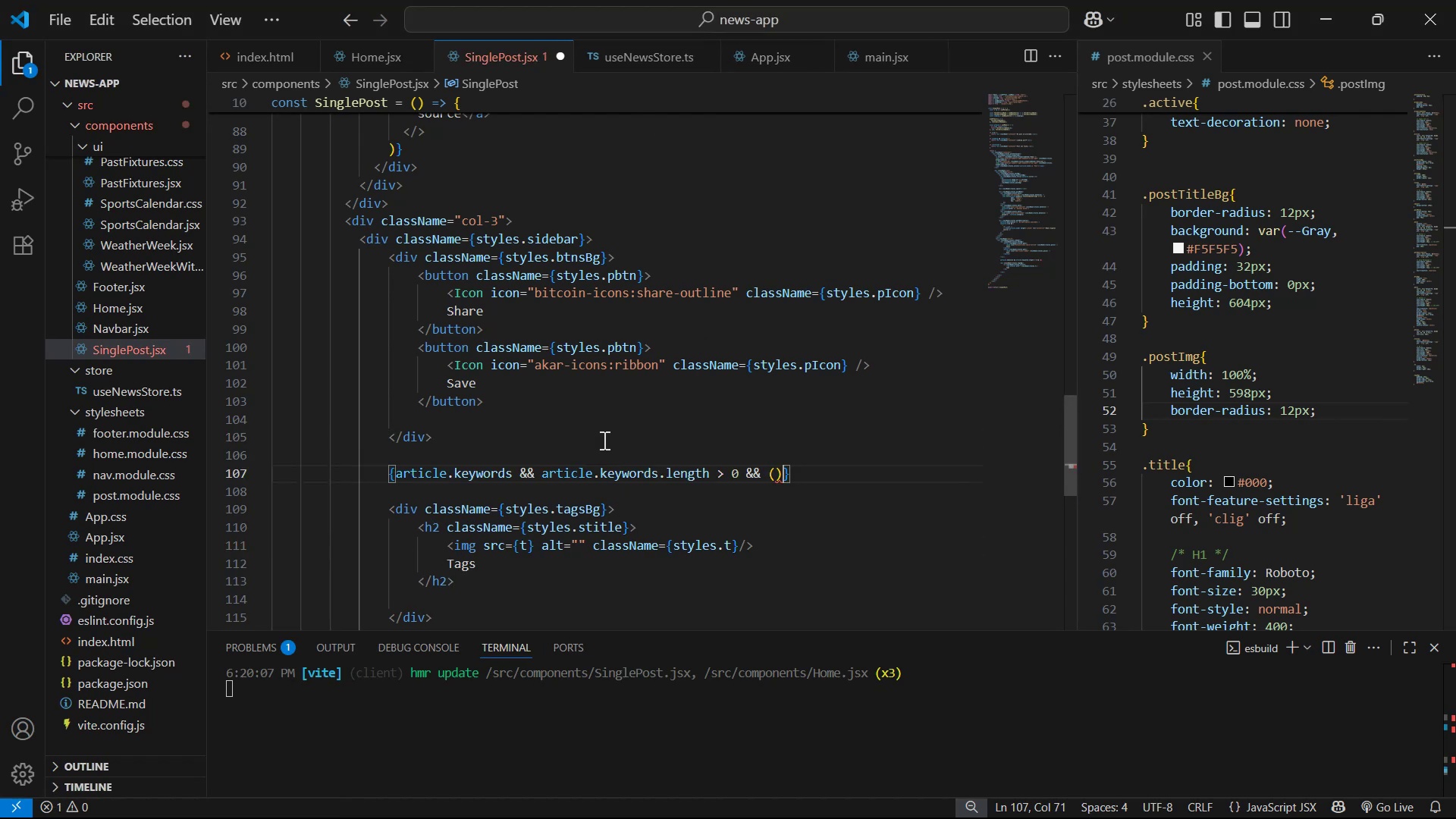 
key(ArrowLeft)
 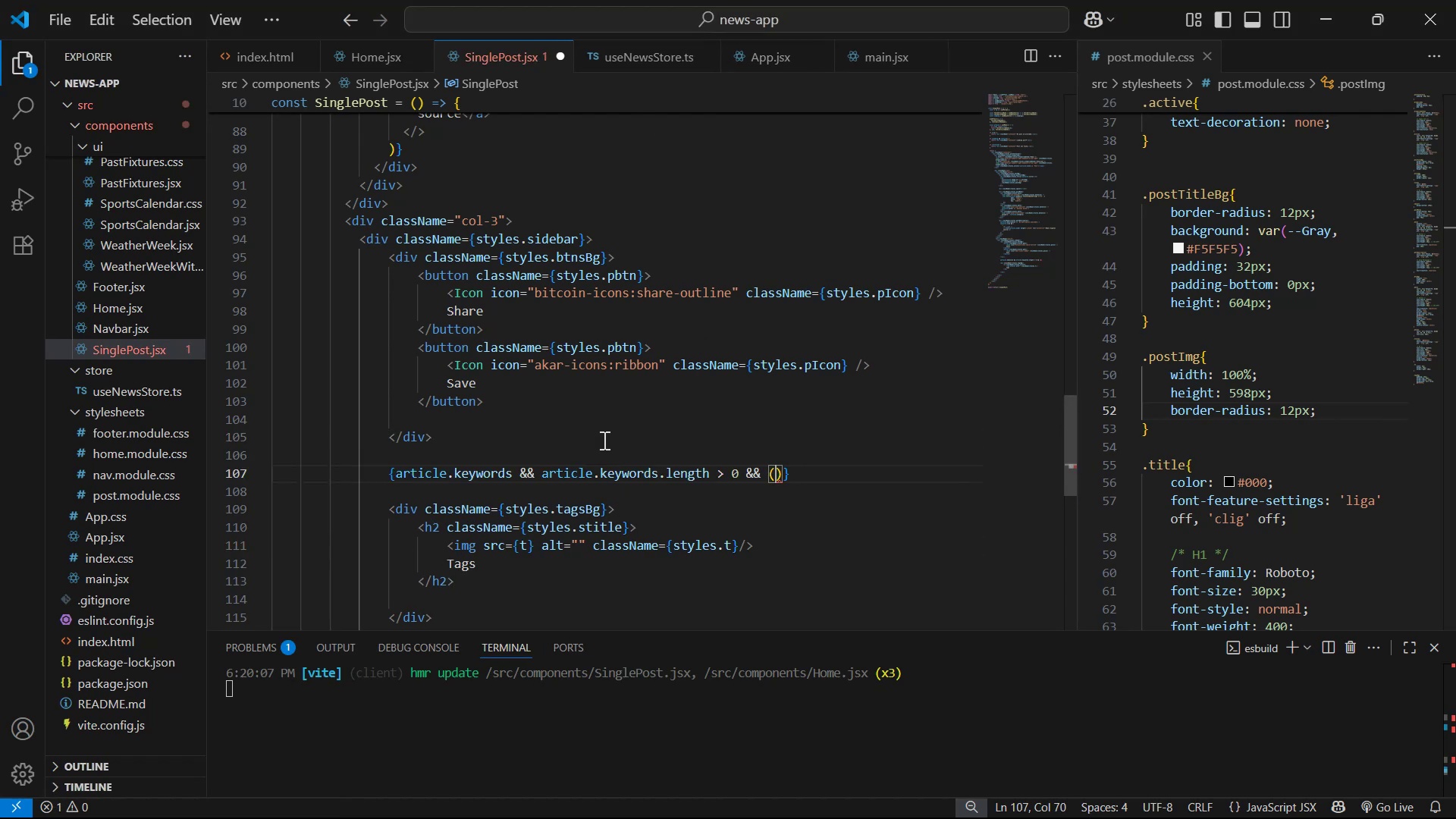 
key(Enter)
 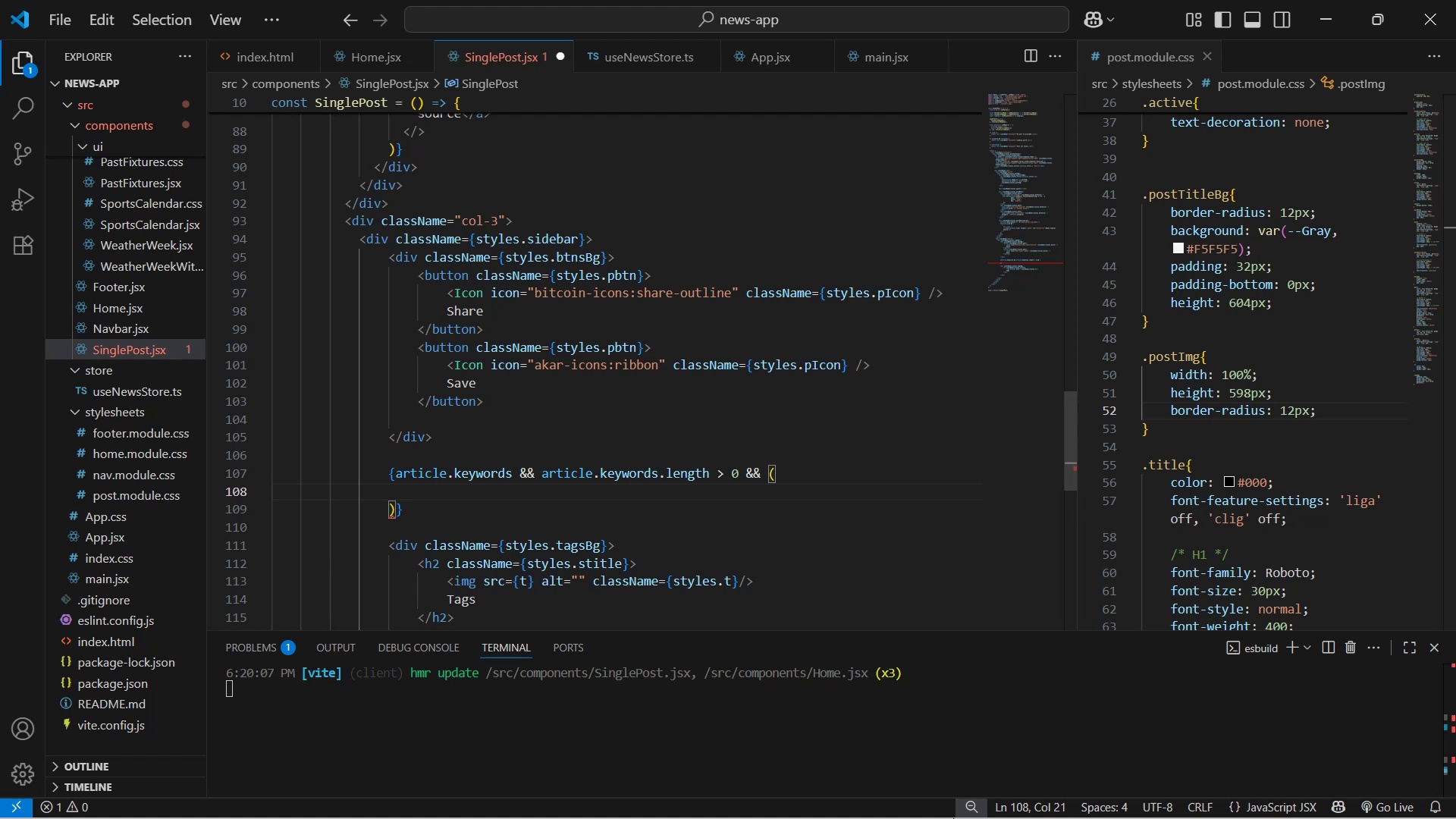 
scroll: coordinate [551, 490], scroll_direction: down, amount: 3.0
 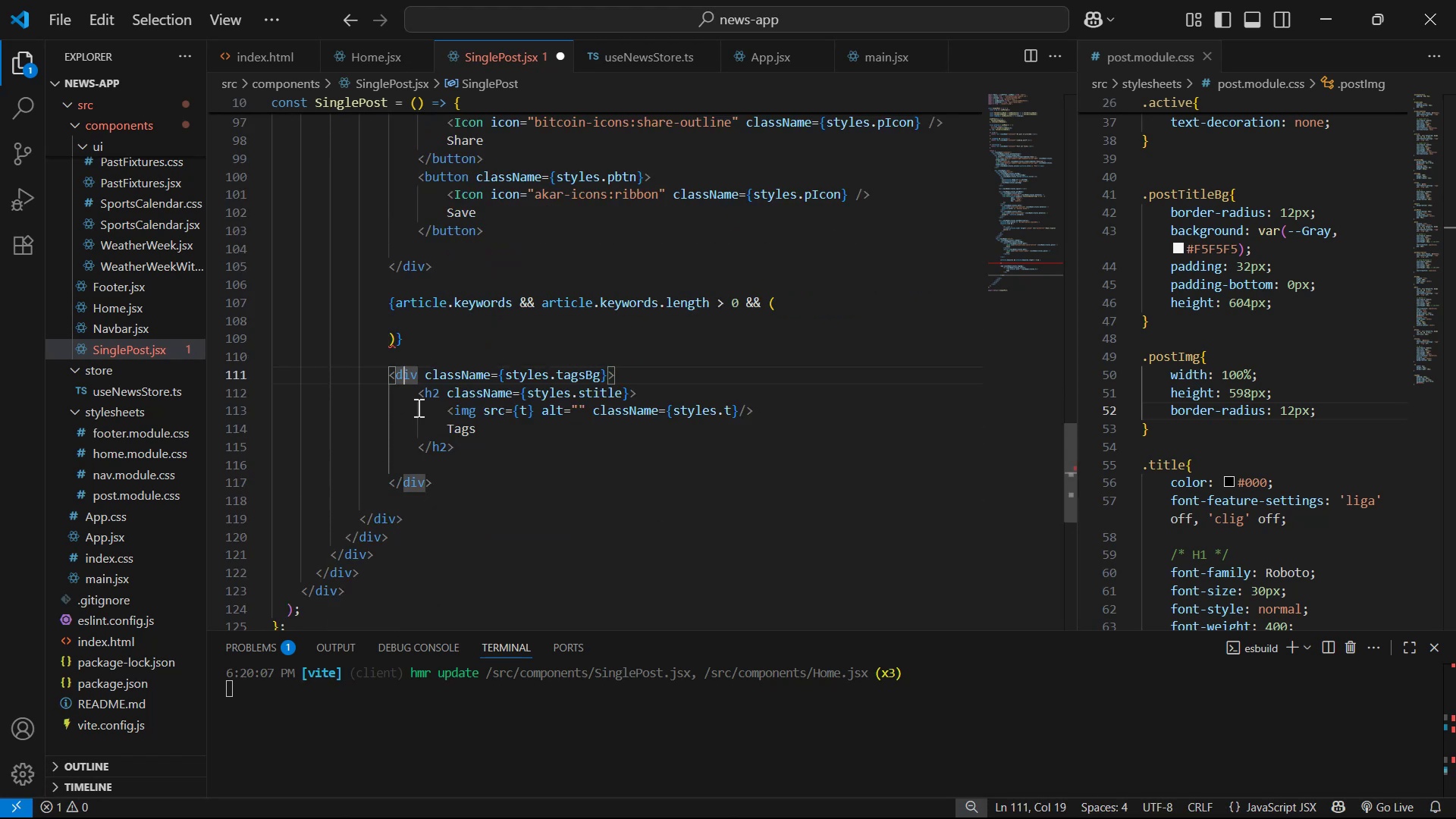 
left_click_drag(start_coordinate=[455, 481], to_coordinate=[365, 375])
 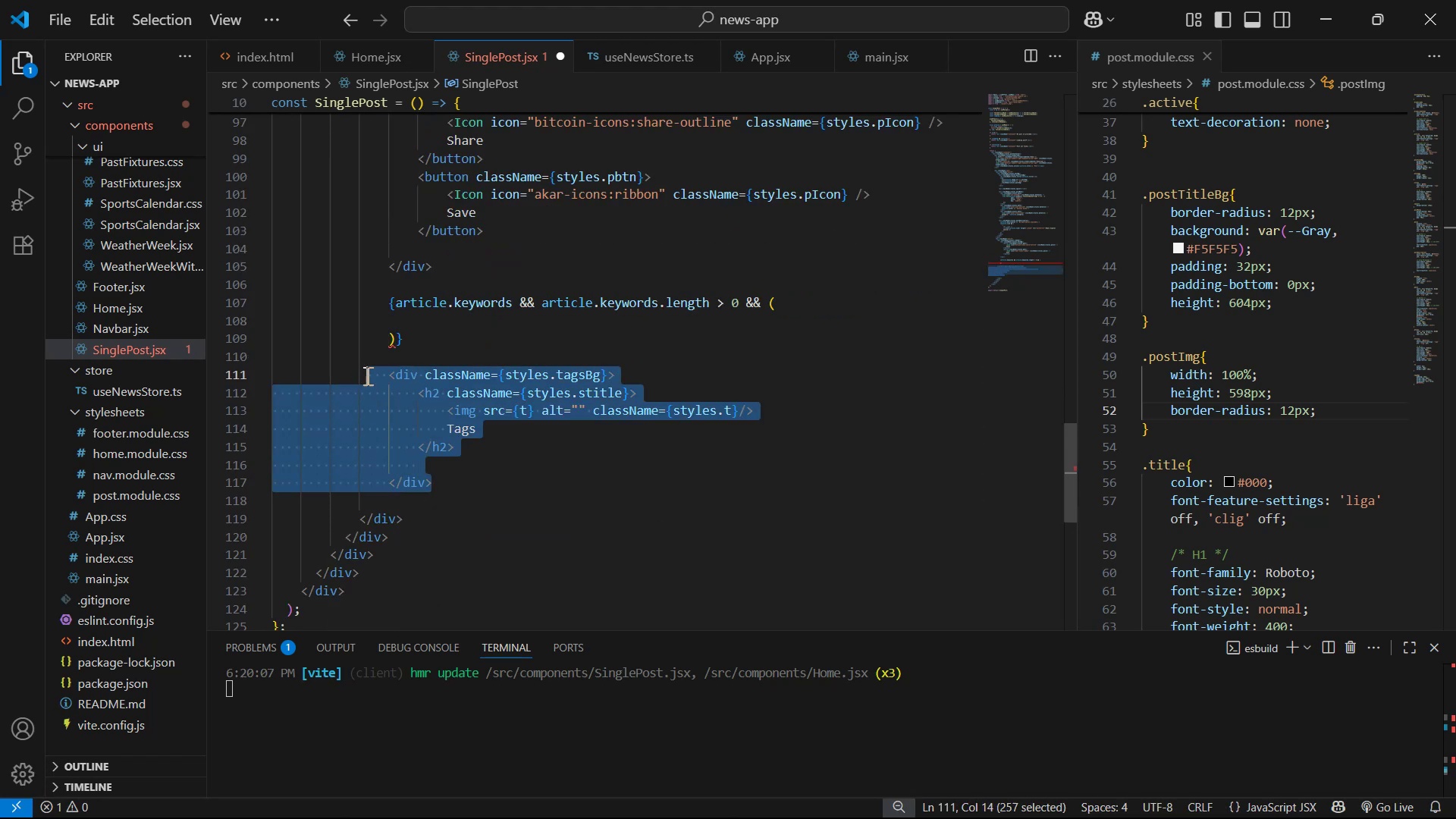 
key(Alt+ArrowUp)
 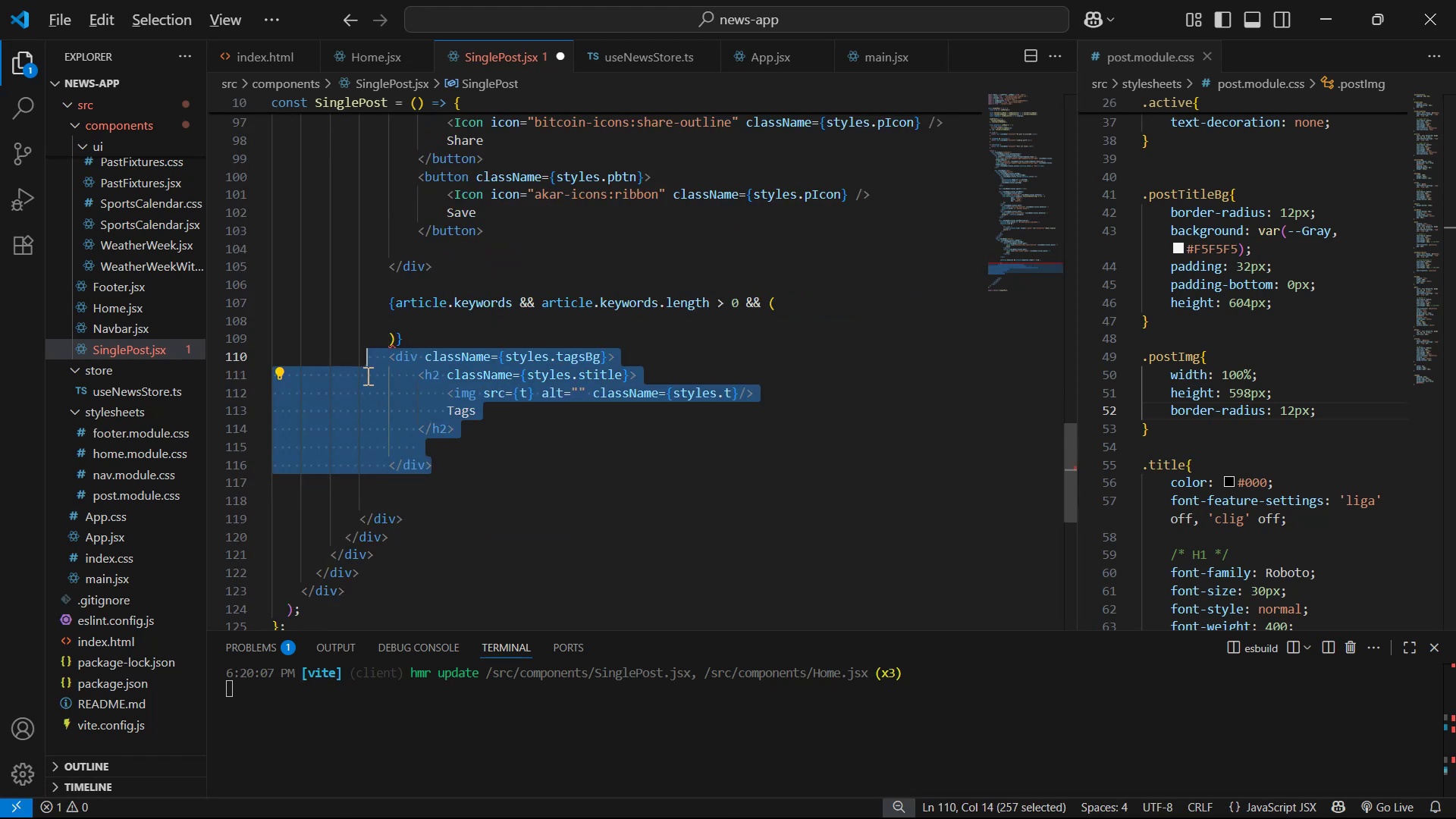 
key(Alt+ArrowUp)
 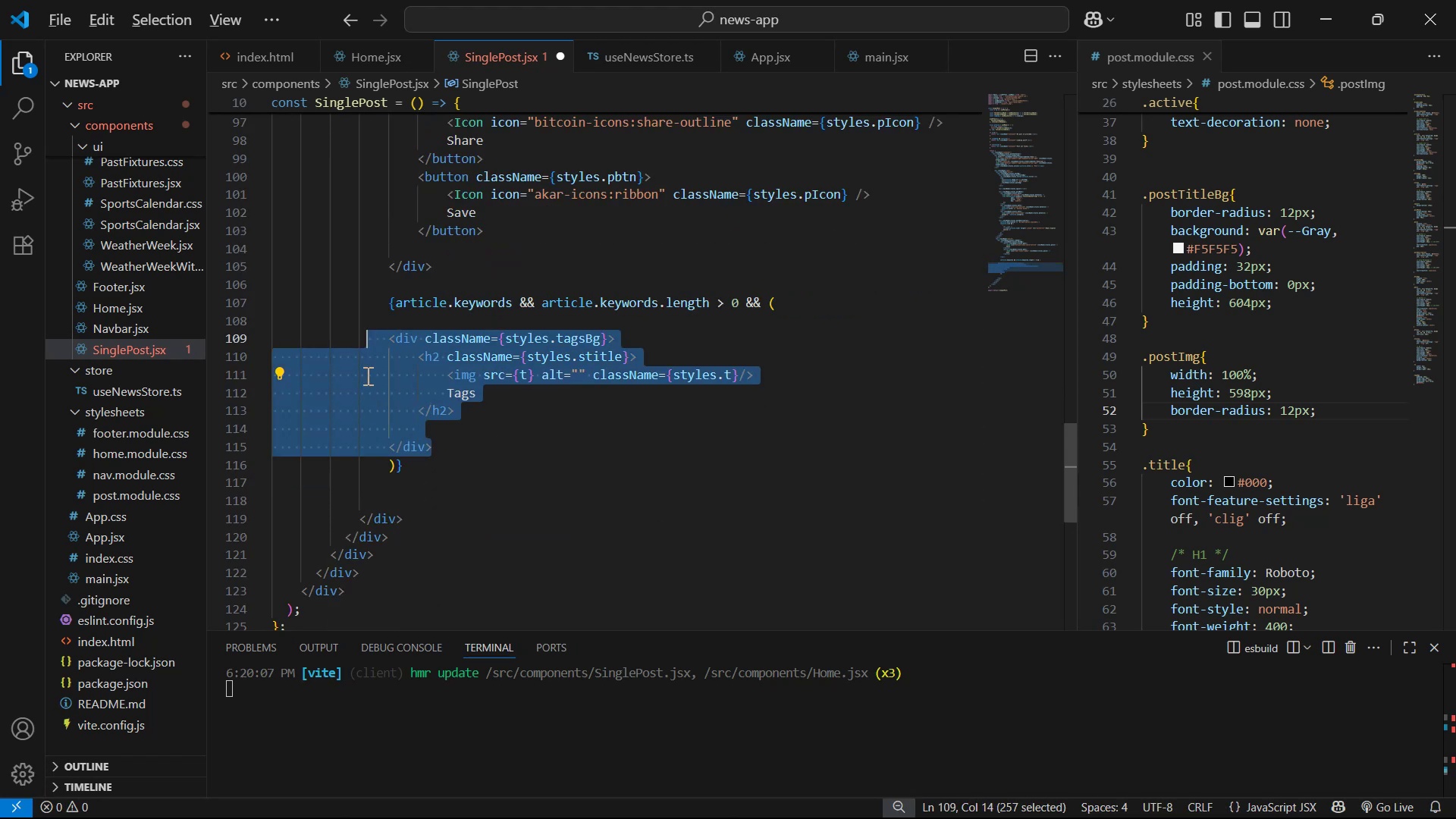 
key(Tab)
 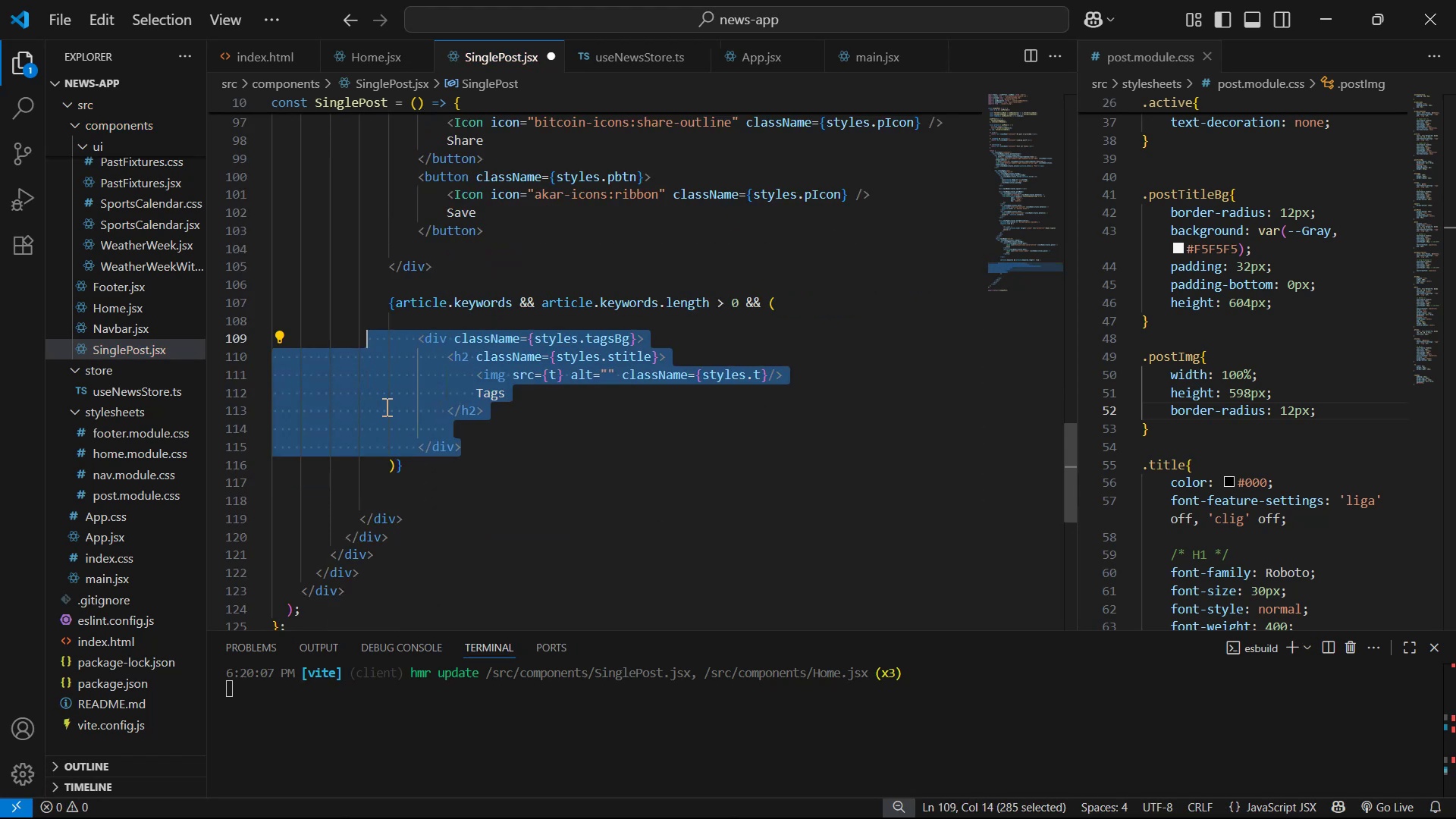 
left_click([524, 423])
 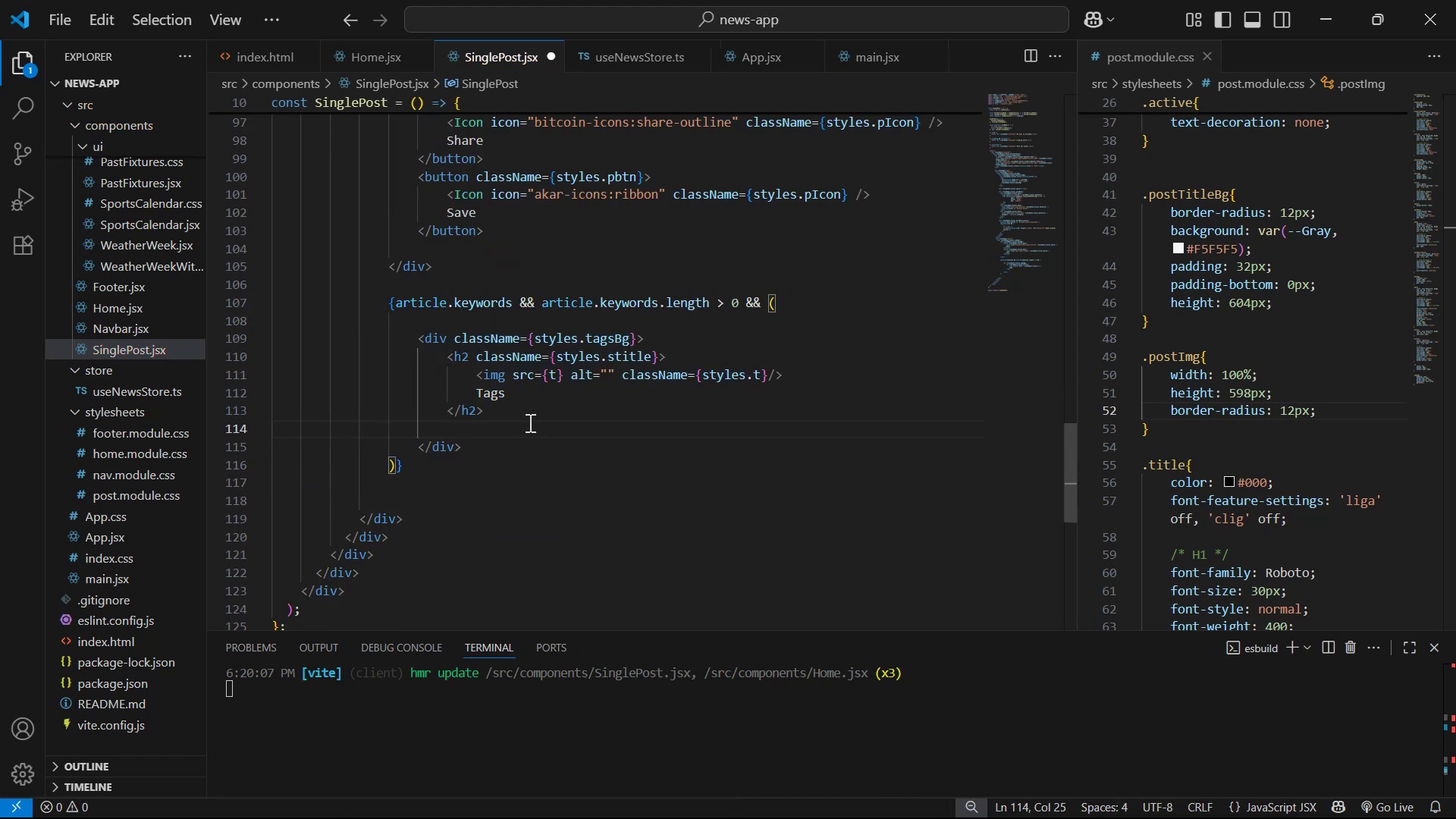 
key(Alt+AltLeft)
 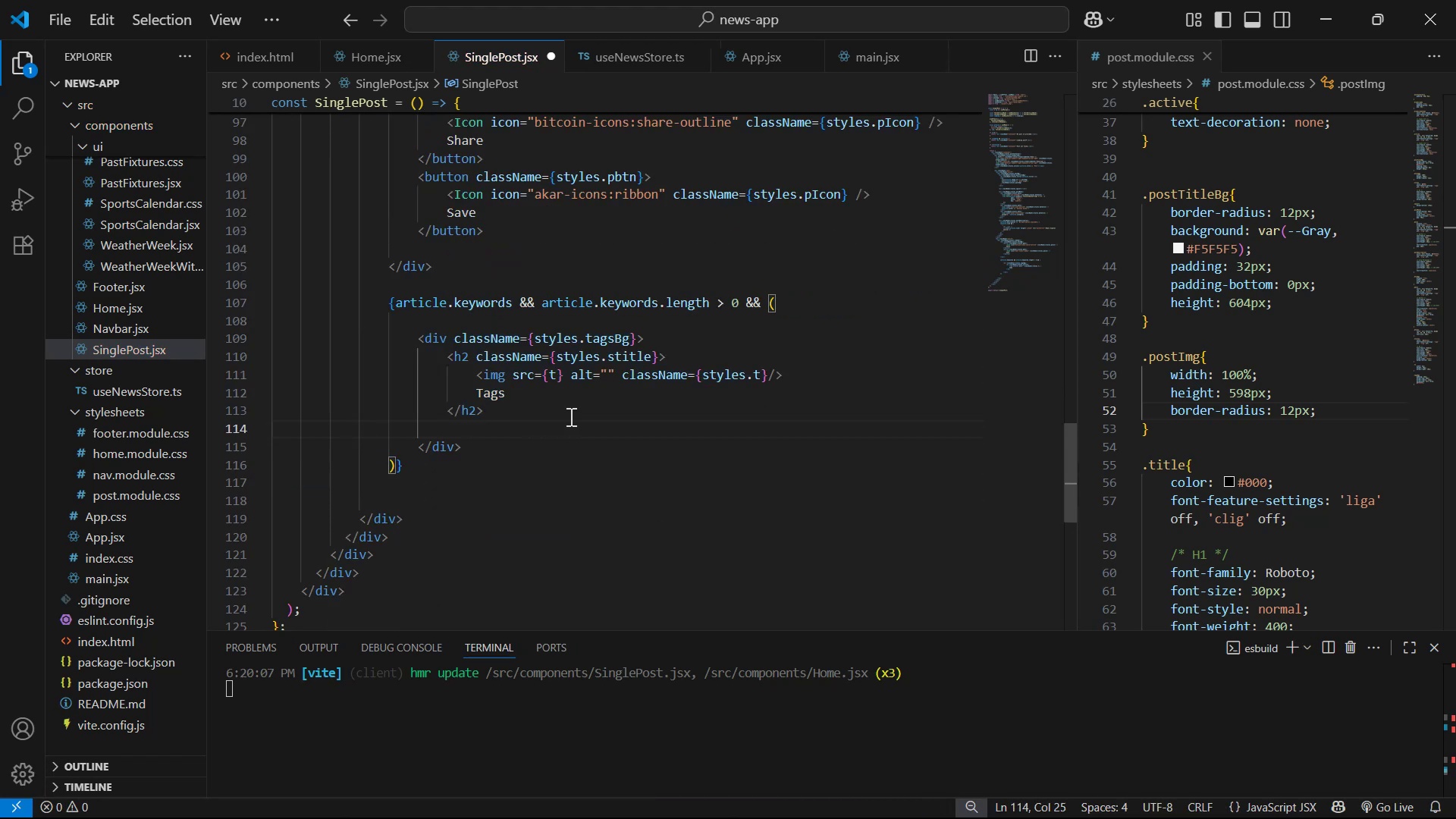 
key(Alt+Tab)
 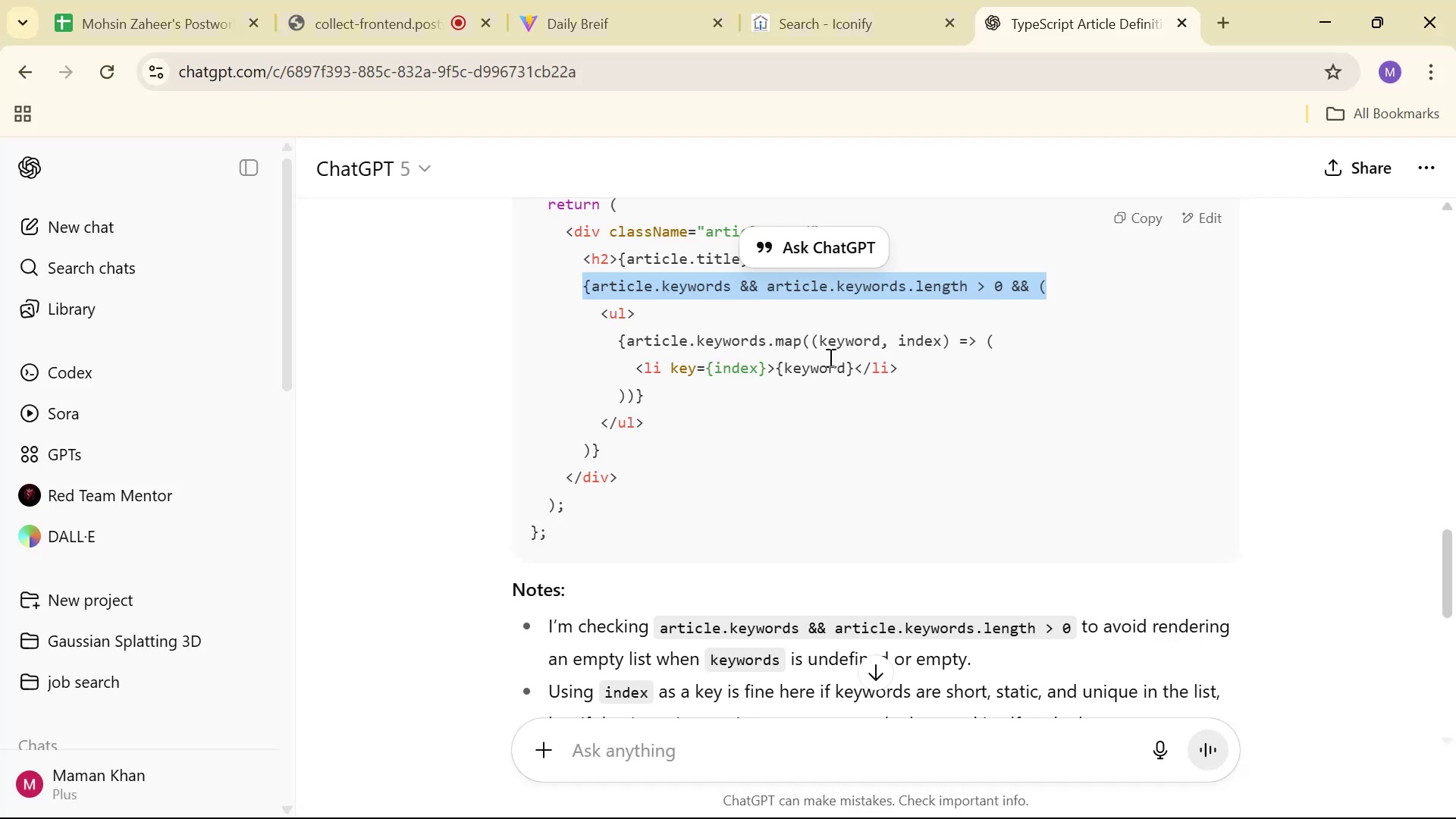 
left_click_drag(start_coordinate=[908, 365], to_coordinate=[660, 368])
 